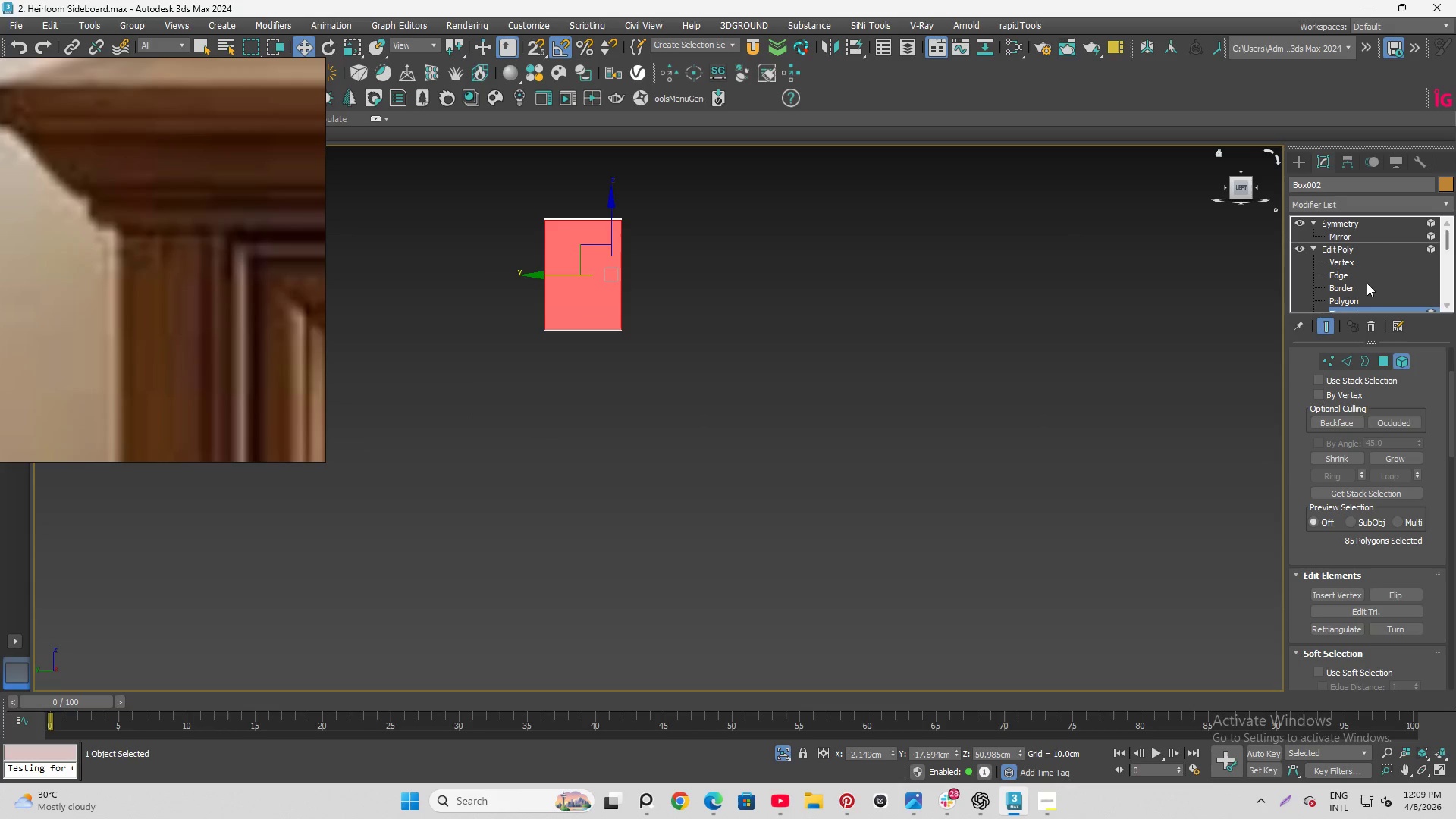 
left_click([1363, 281])
 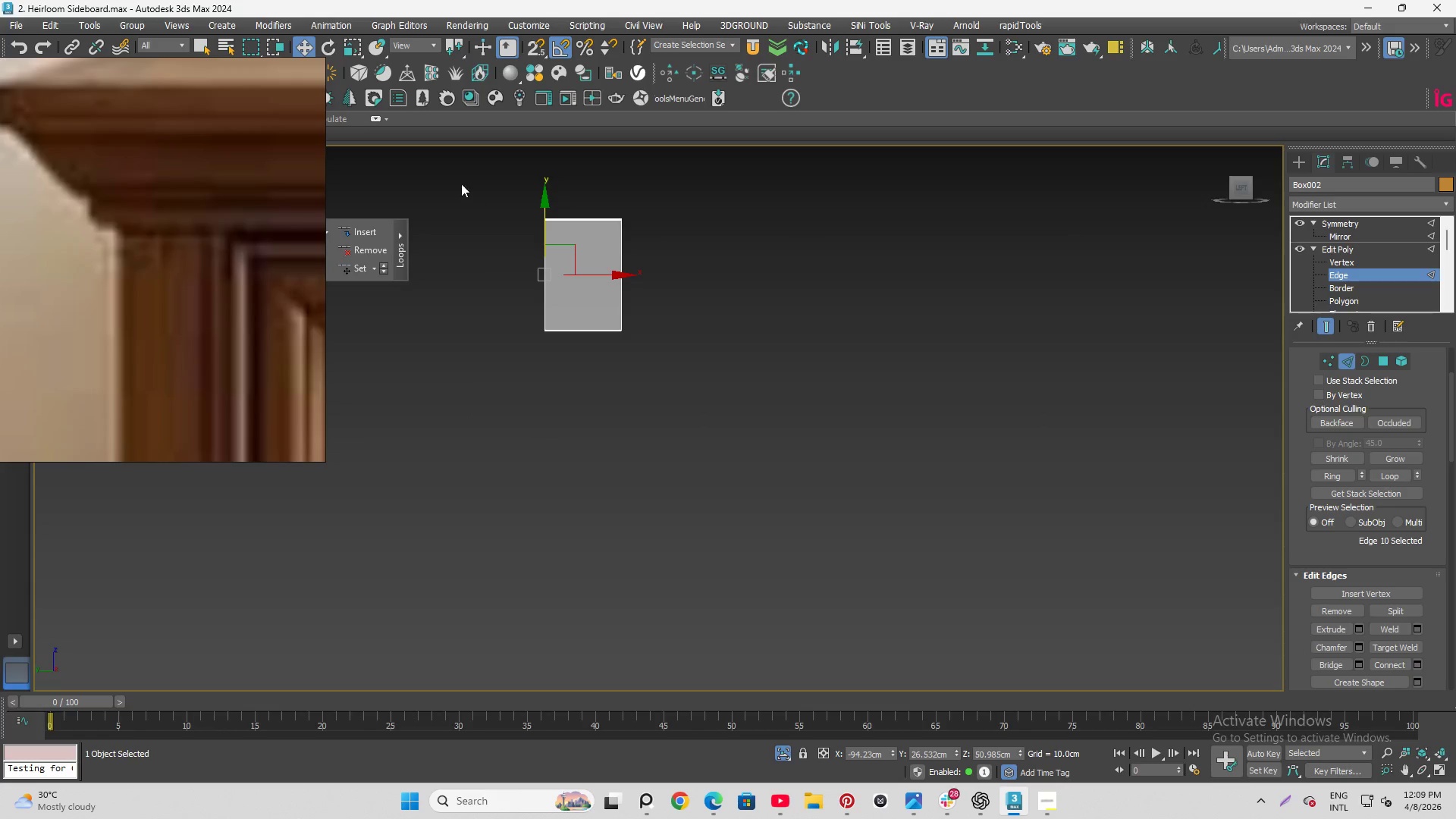 
left_click_drag(start_coordinate=[686, 162], to_coordinate=[725, 497])
 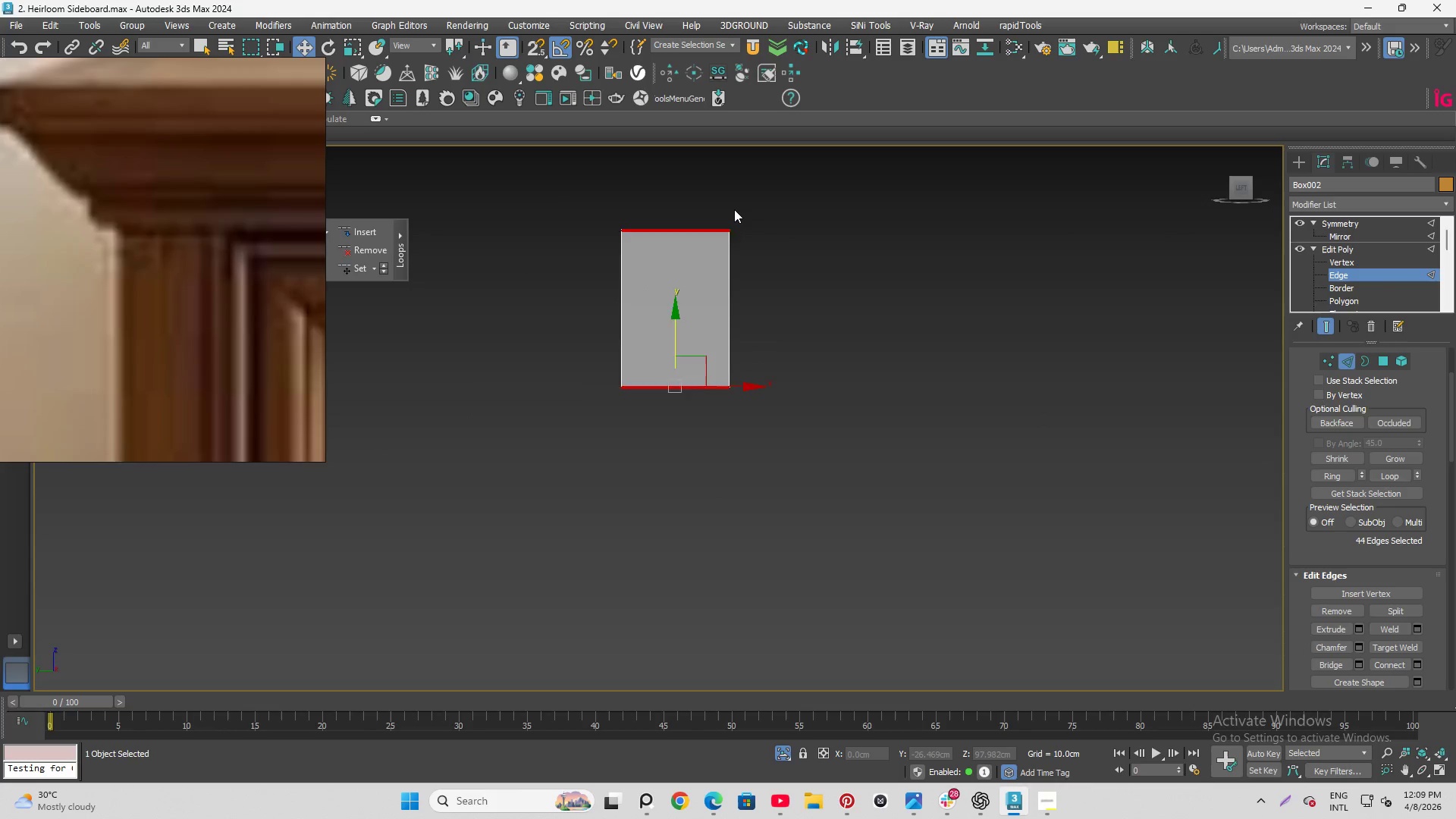 
scroll: coordinate [638, 180], scroll_direction: up, amount: 1.0
 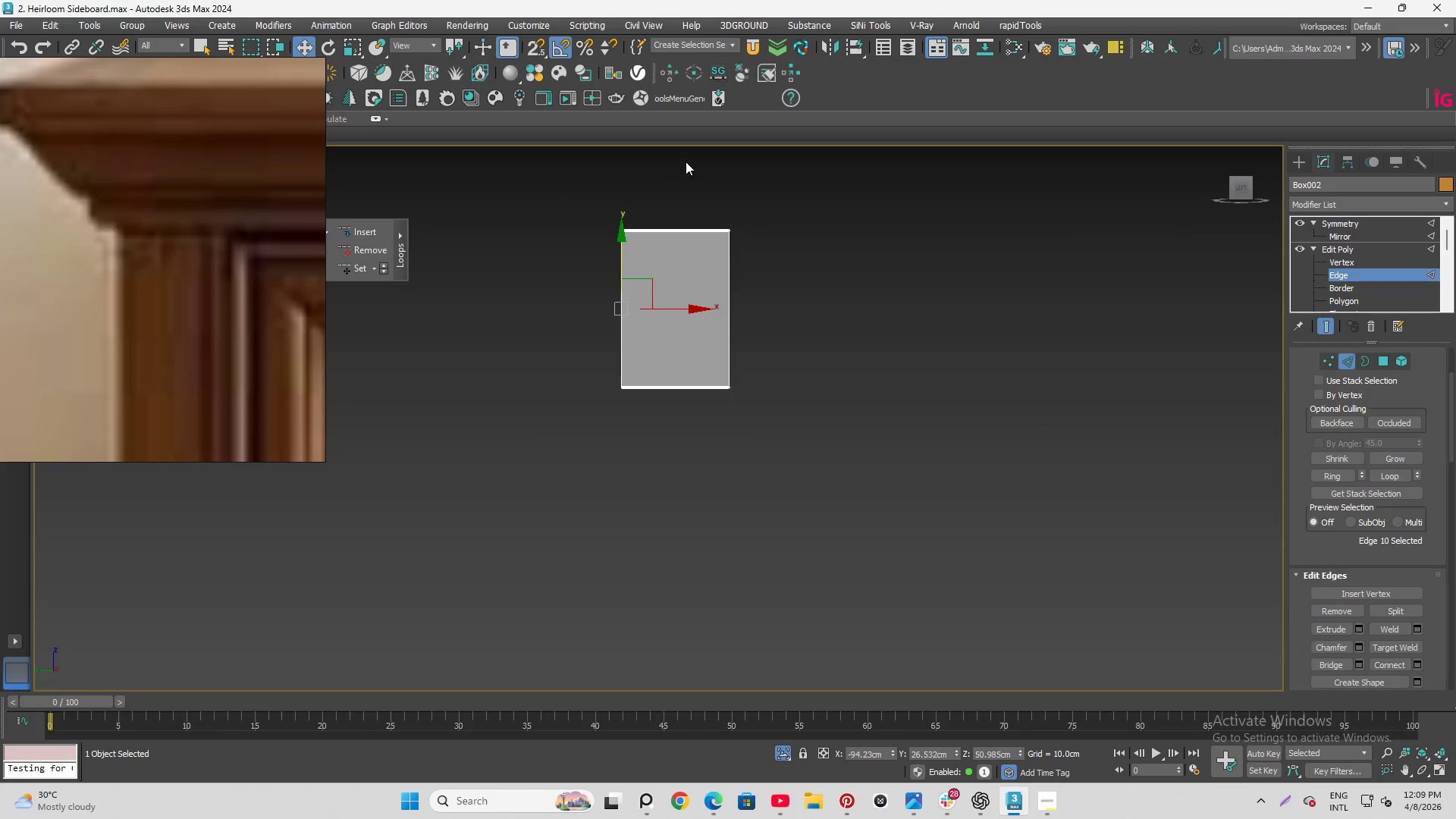 
key(Q)
 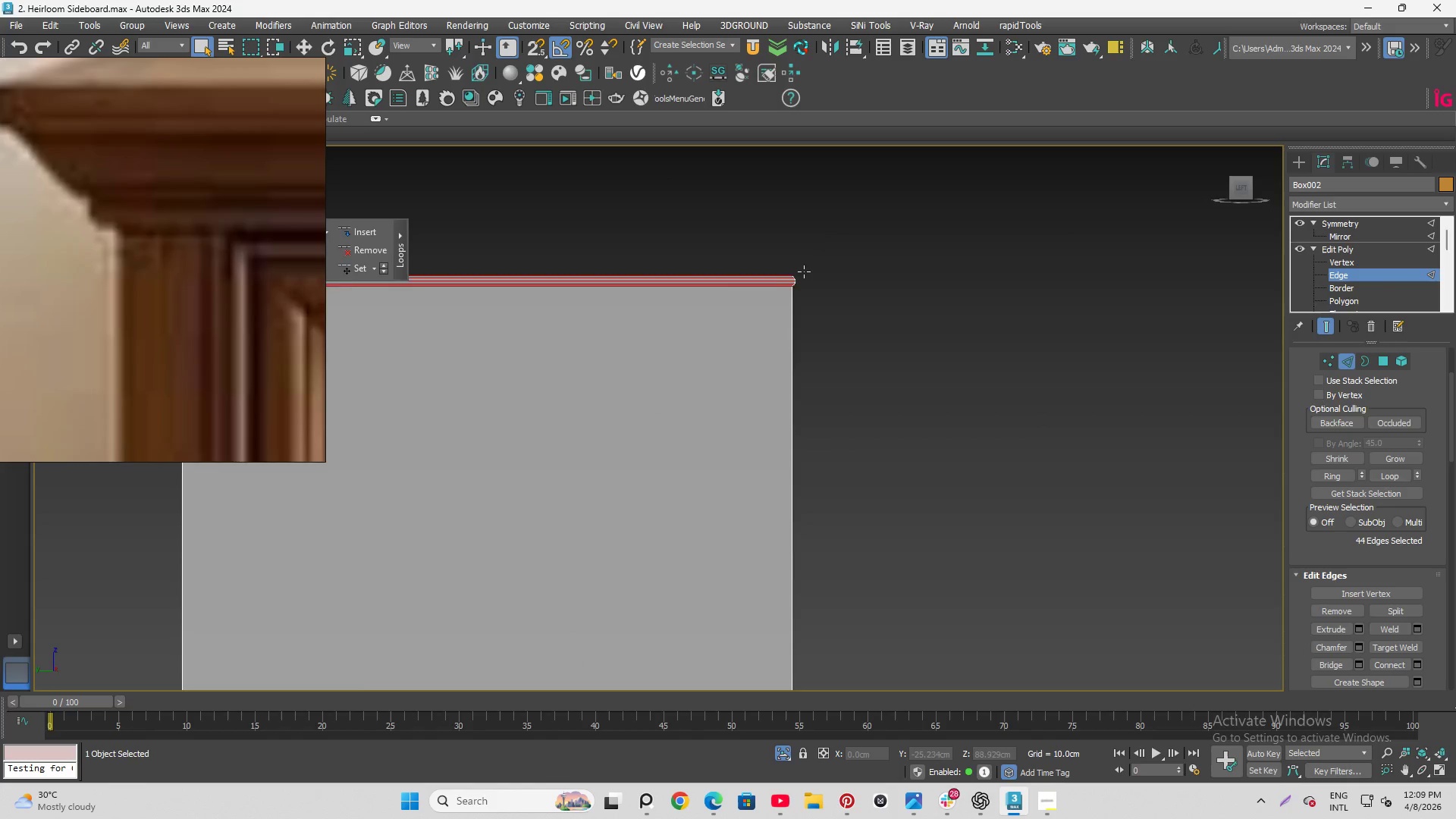 
scroll: coordinate [783, 261], scroll_direction: up, amount: 5.0
 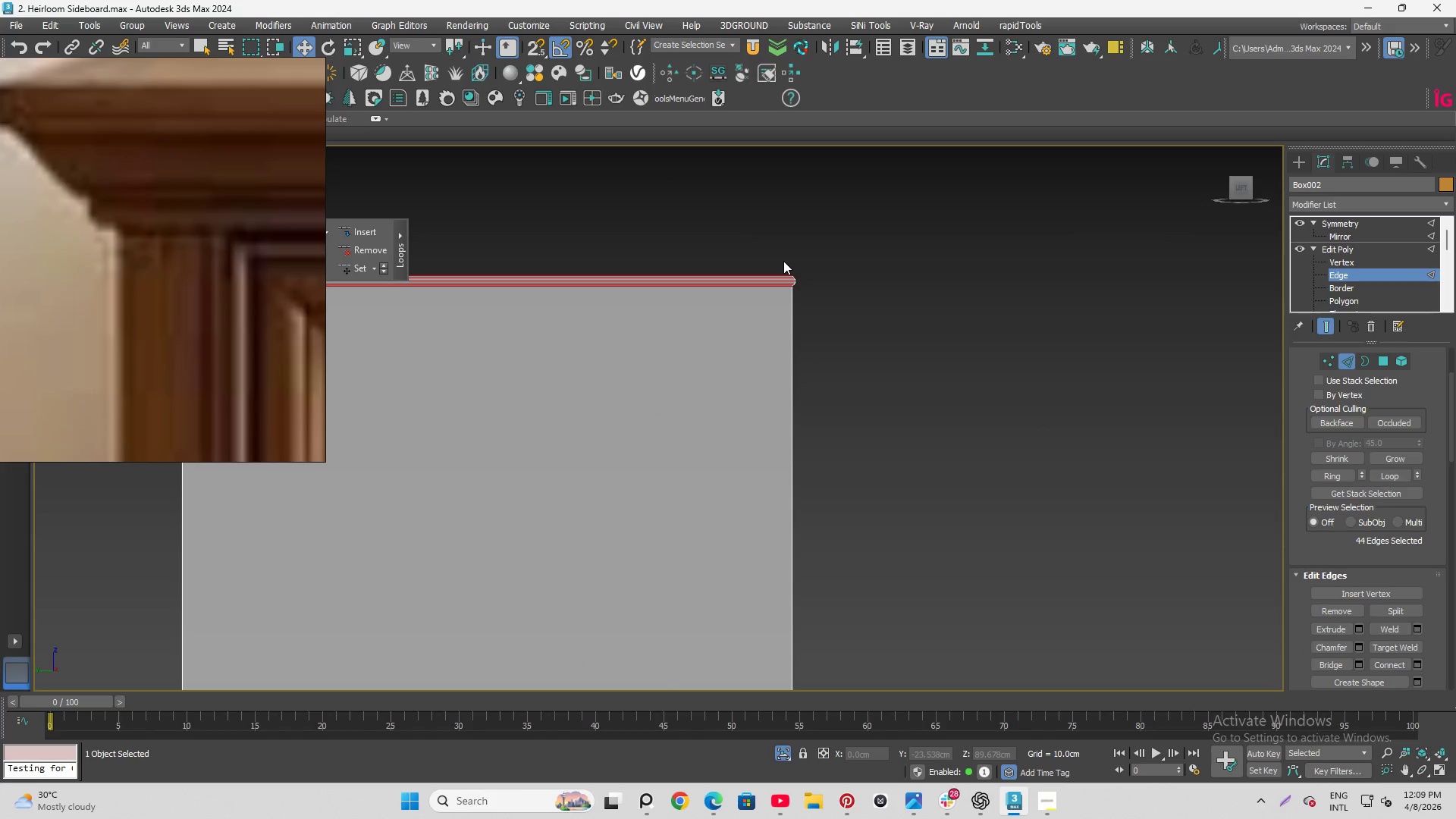 
scroll: coordinate [846, 457], scroll_direction: down, amount: 1.0
 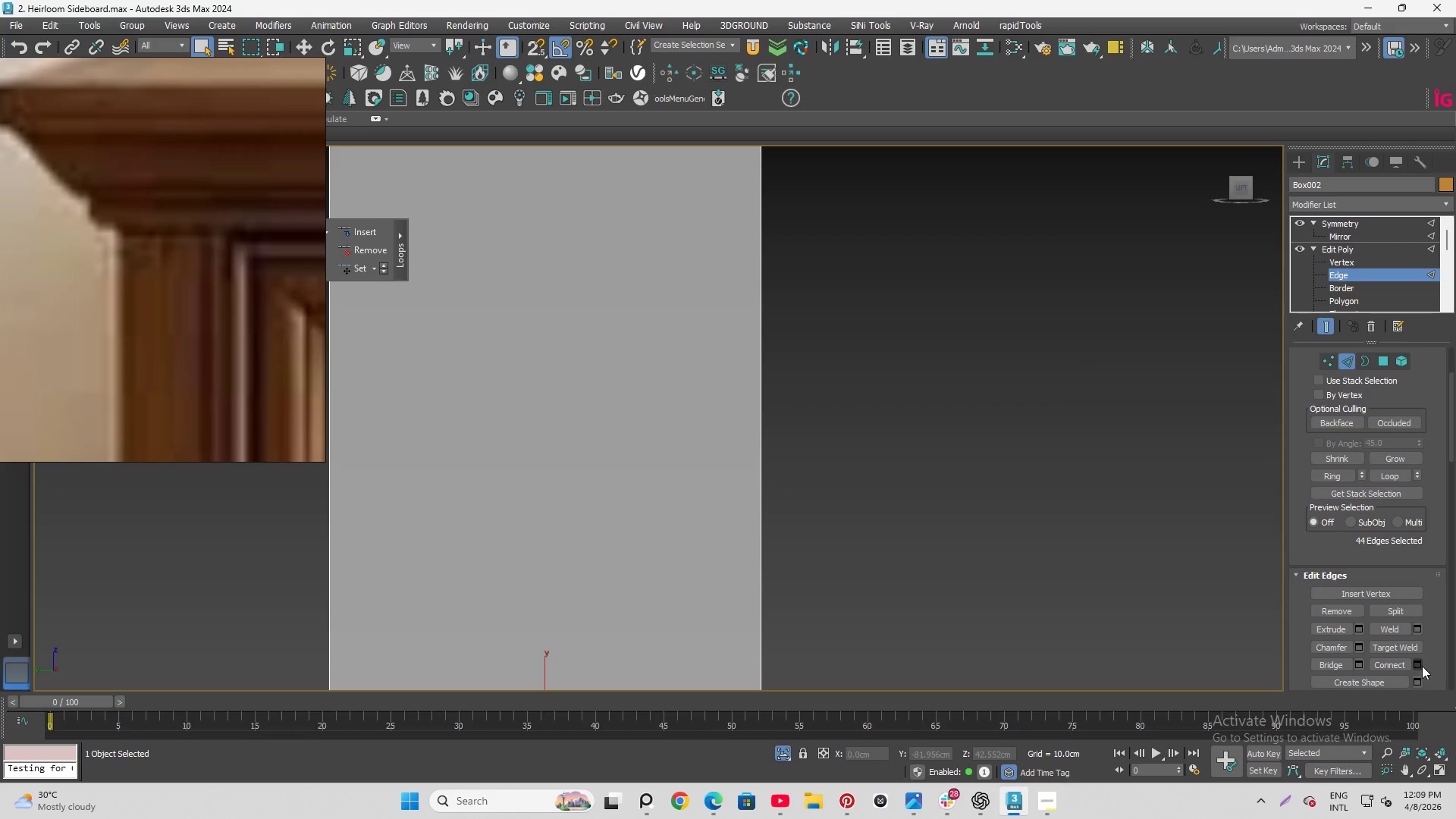 
left_click([1417, 666])
 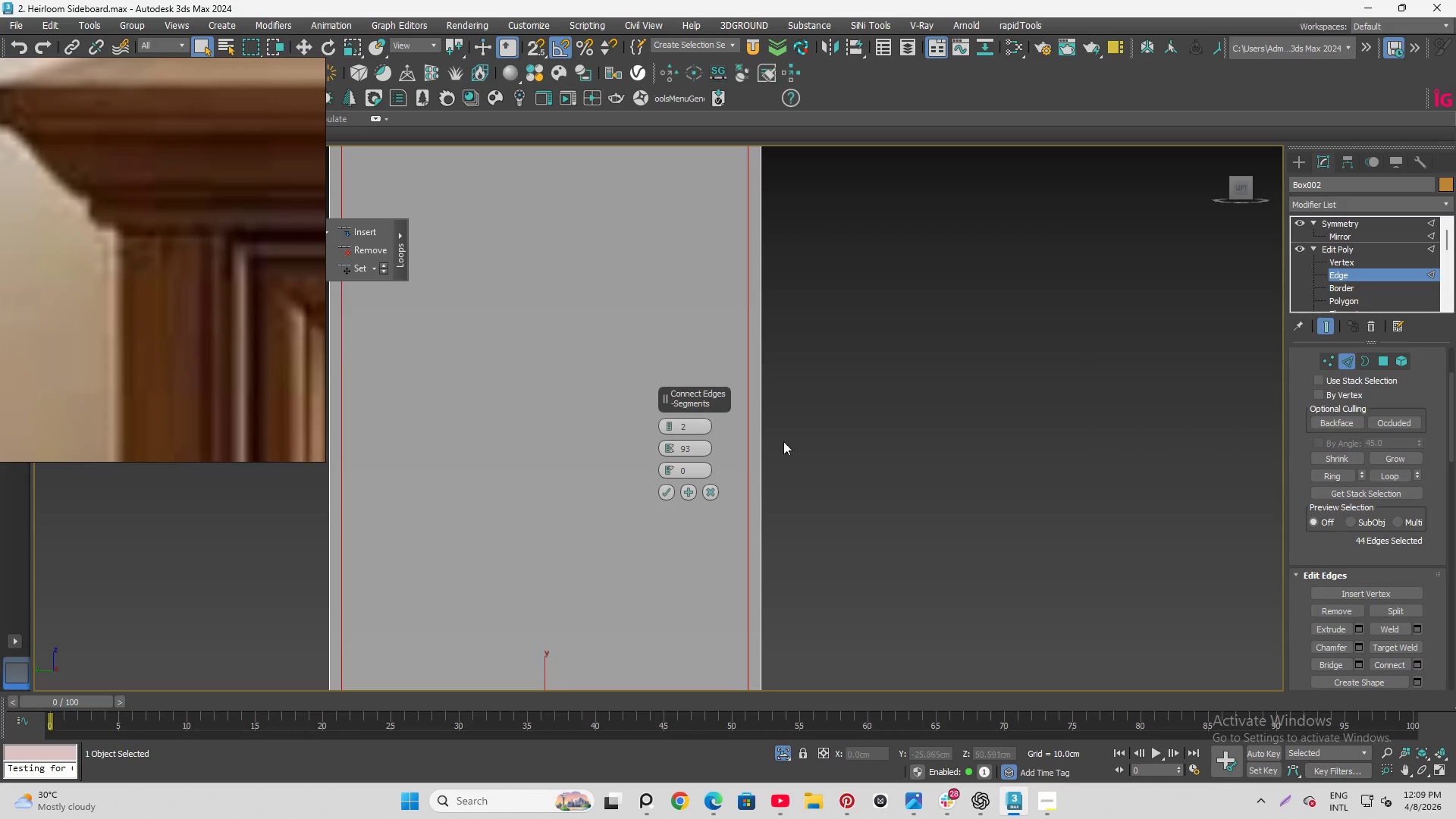 
scroll: coordinate [807, 421], scroll_direction: down, amount: 1.0
 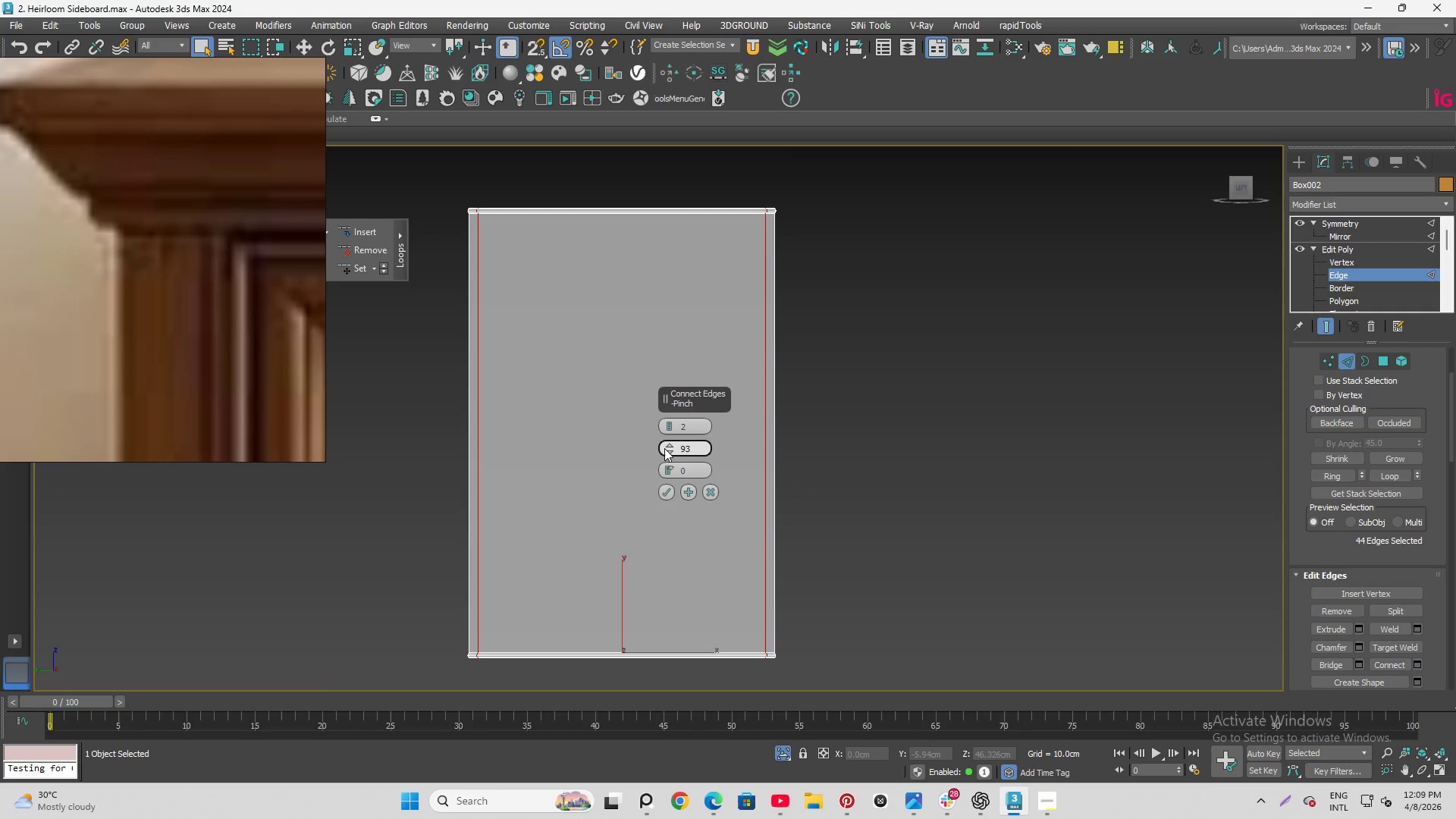 
right_click([664, 448])
 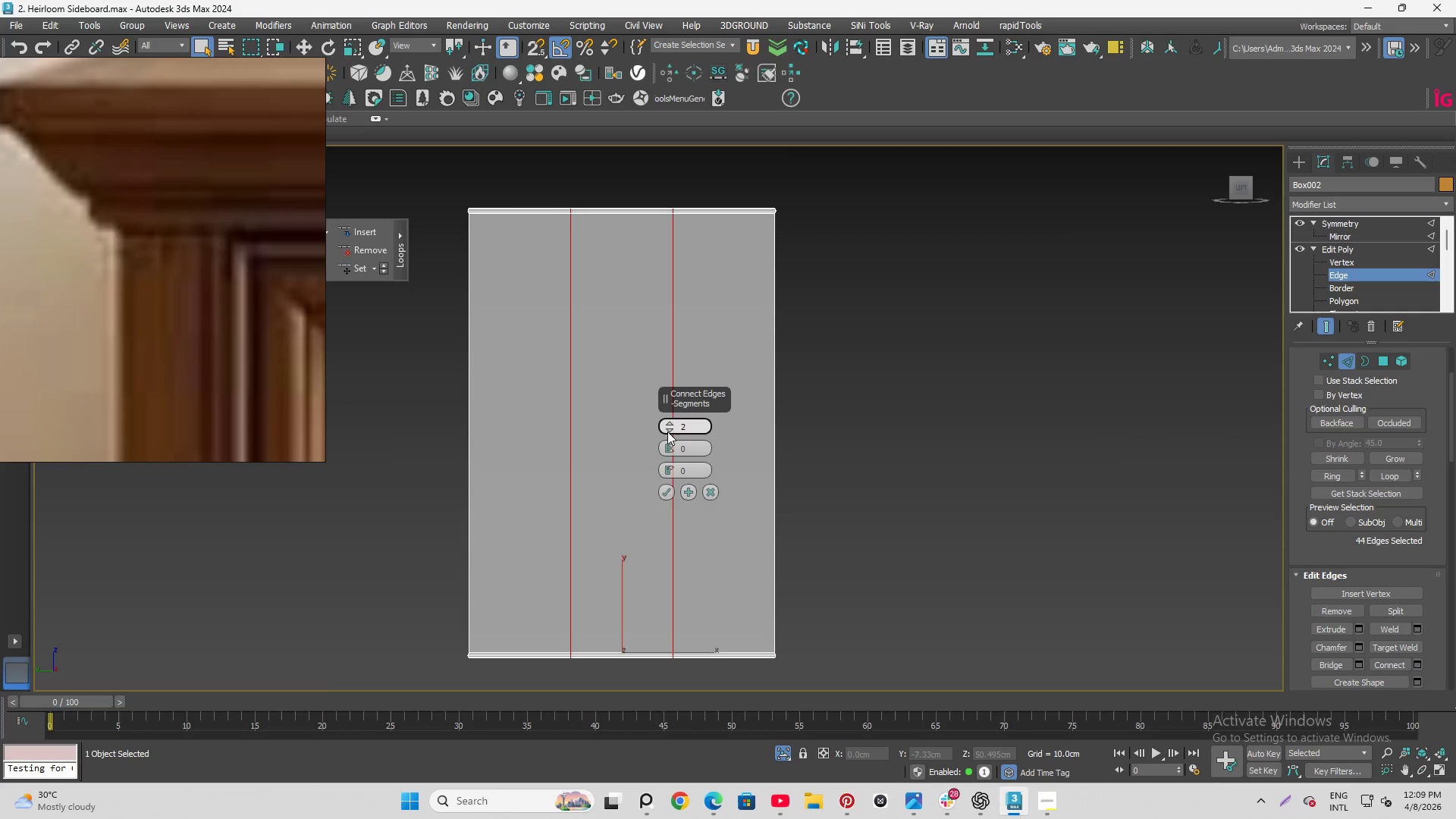 
left_click([668, 431])
 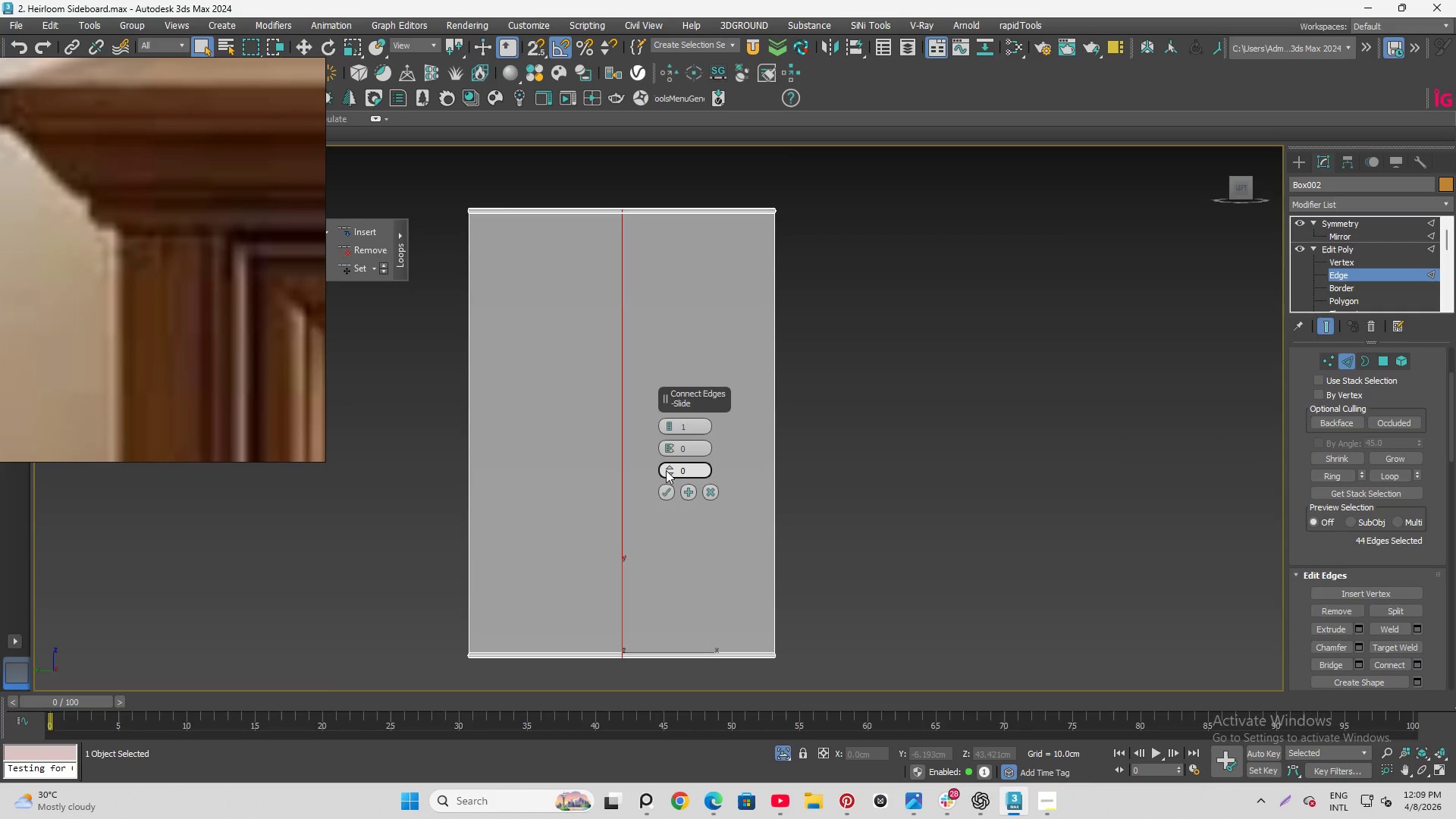 
left_click_drag(start_coordinate=[670, 466], to_coordinate=[631, 186])
 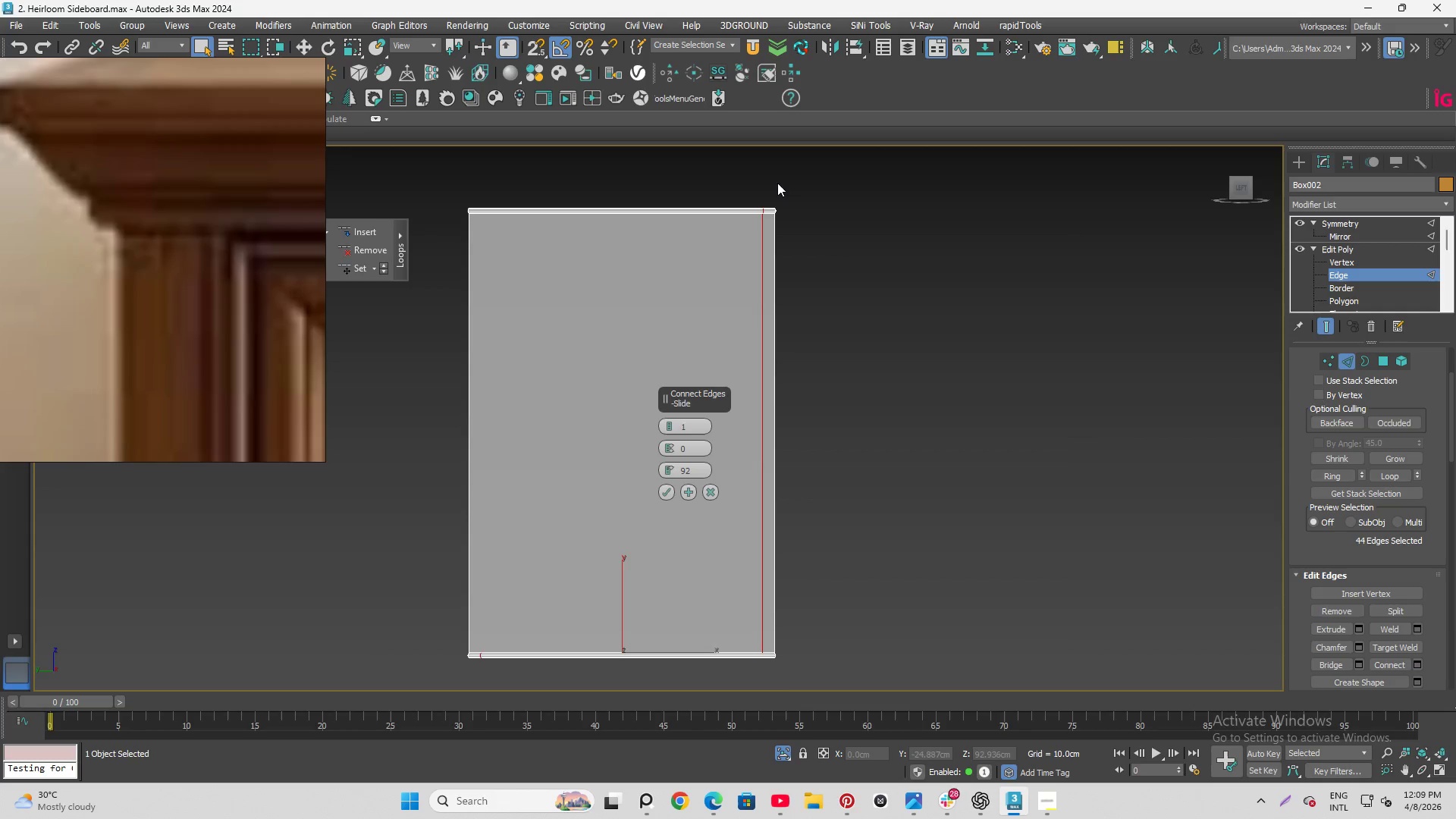 
scroll: coordinate [769, 194], scroll_direction: up, amount: 6.0
 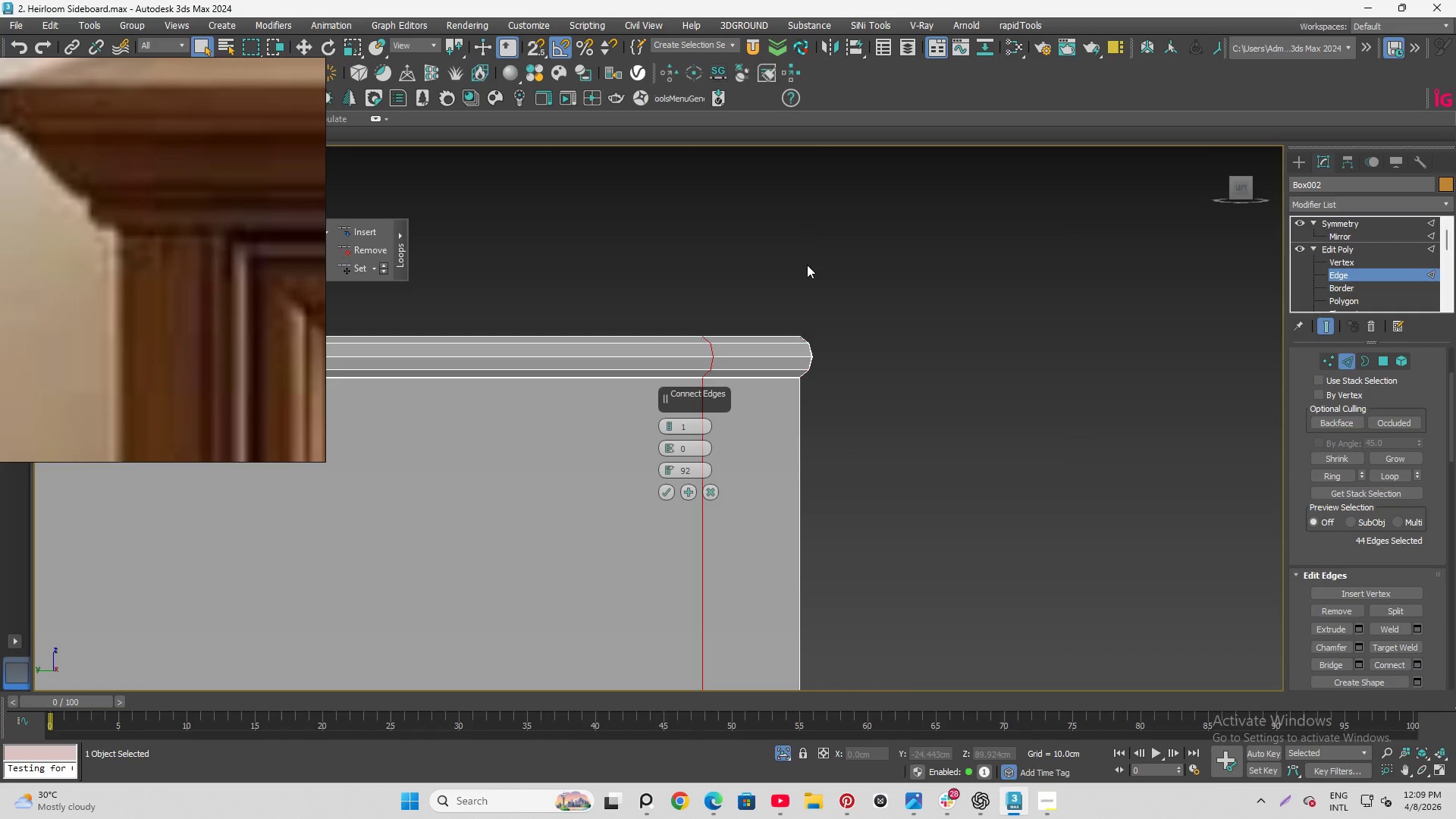 
scroll: coordinate [751, 244], scroll_direction: down, amount: 6.0
 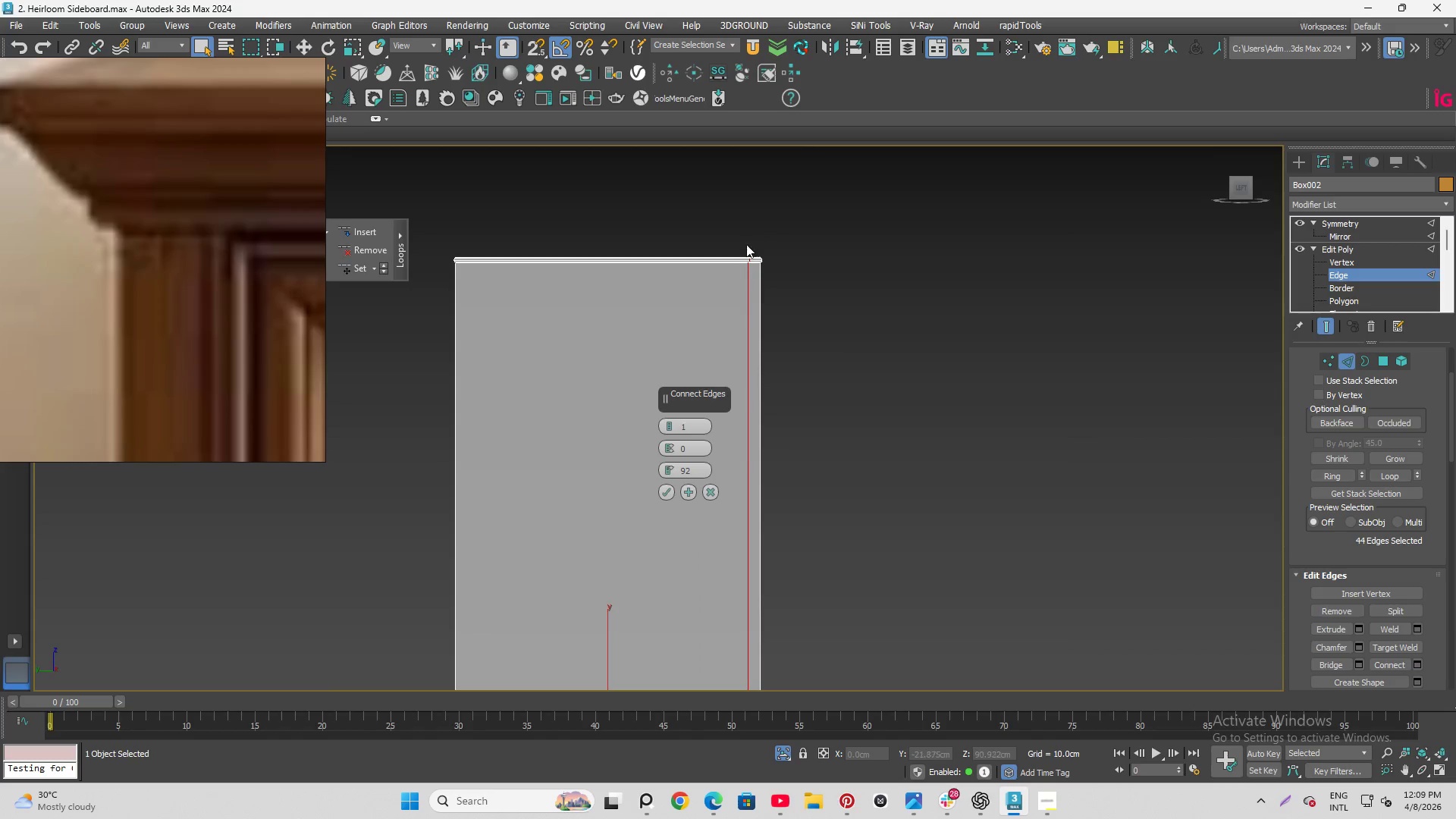 
hold_key(key=AltLeft, duration=1.5)
 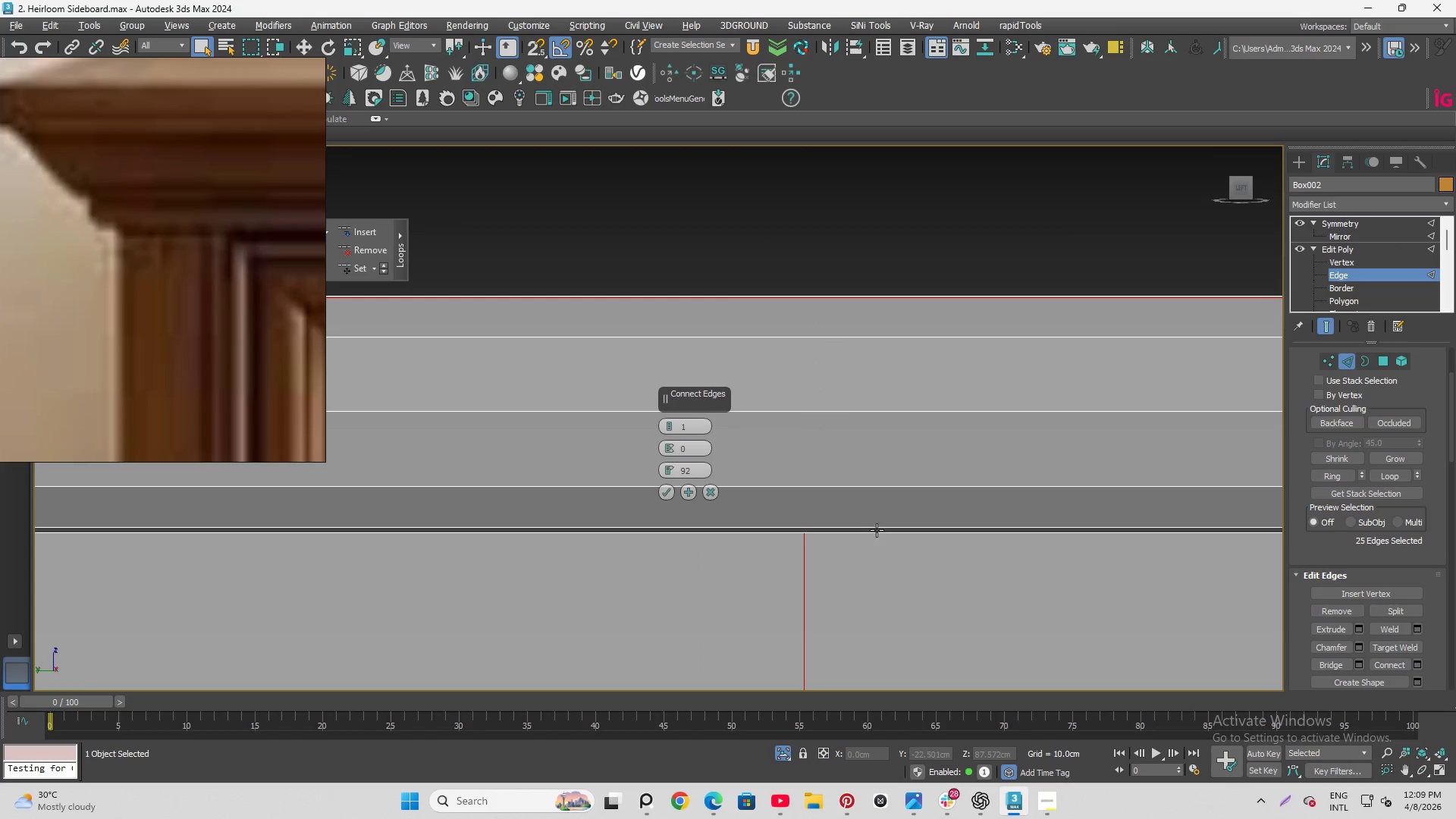 
scroll: coordinate [772, 340], scroll_direction: up, amount: 11.0
 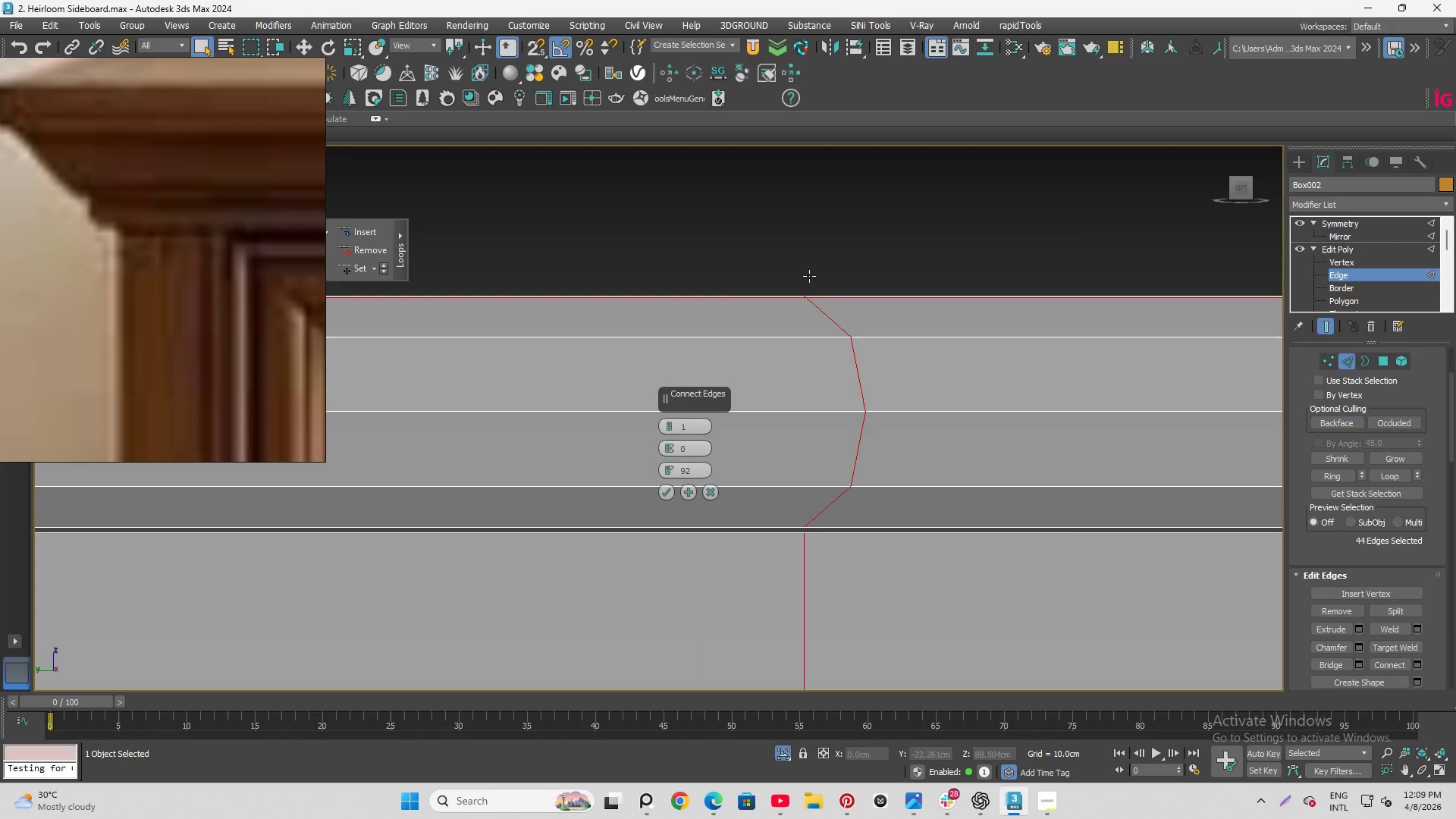 
left_click_drag(start_coordinate=[795, 255], to_coordinate=[876, 530])
 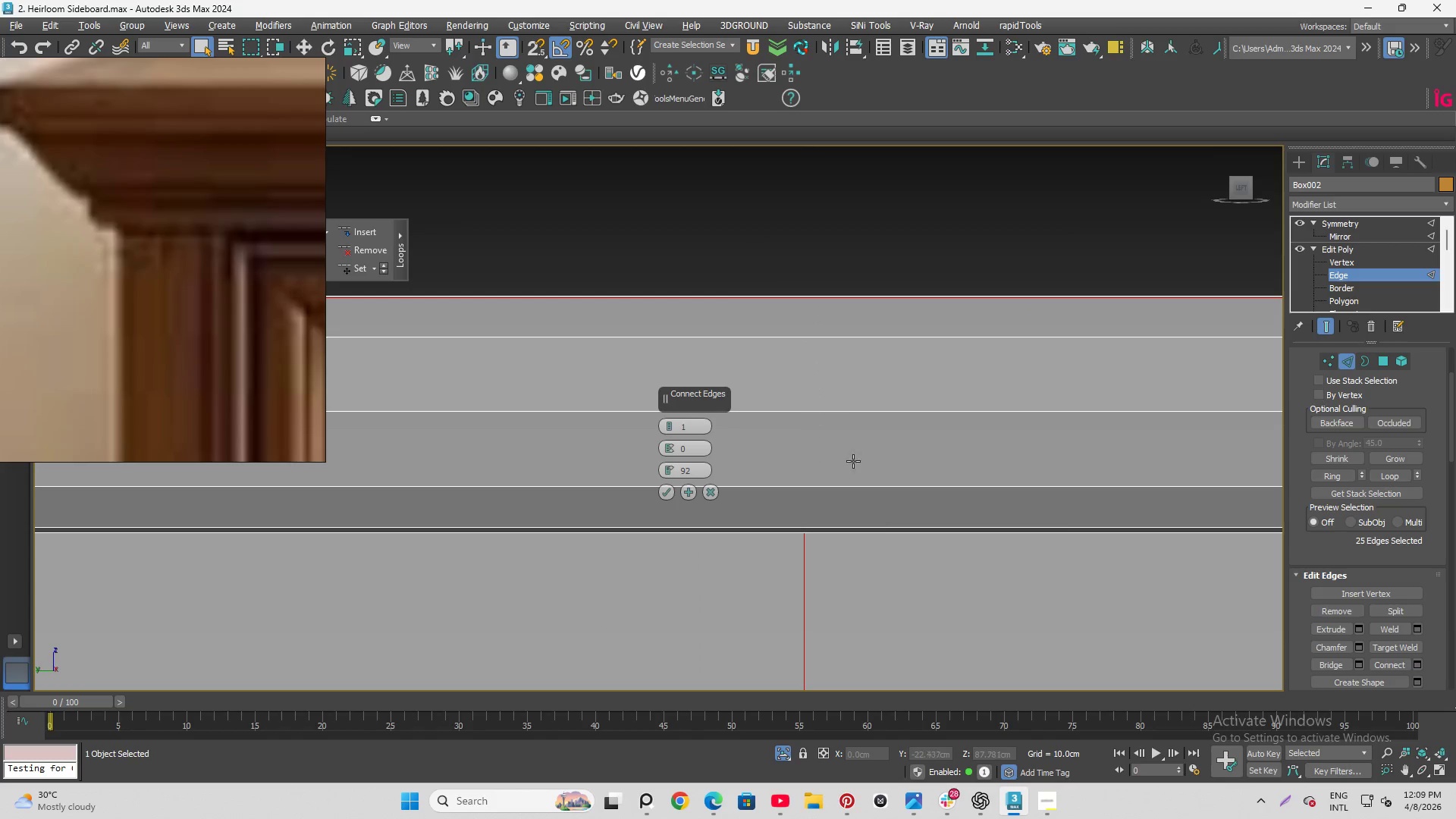 
hold_key(key=AltLeft, duration=0.91)
 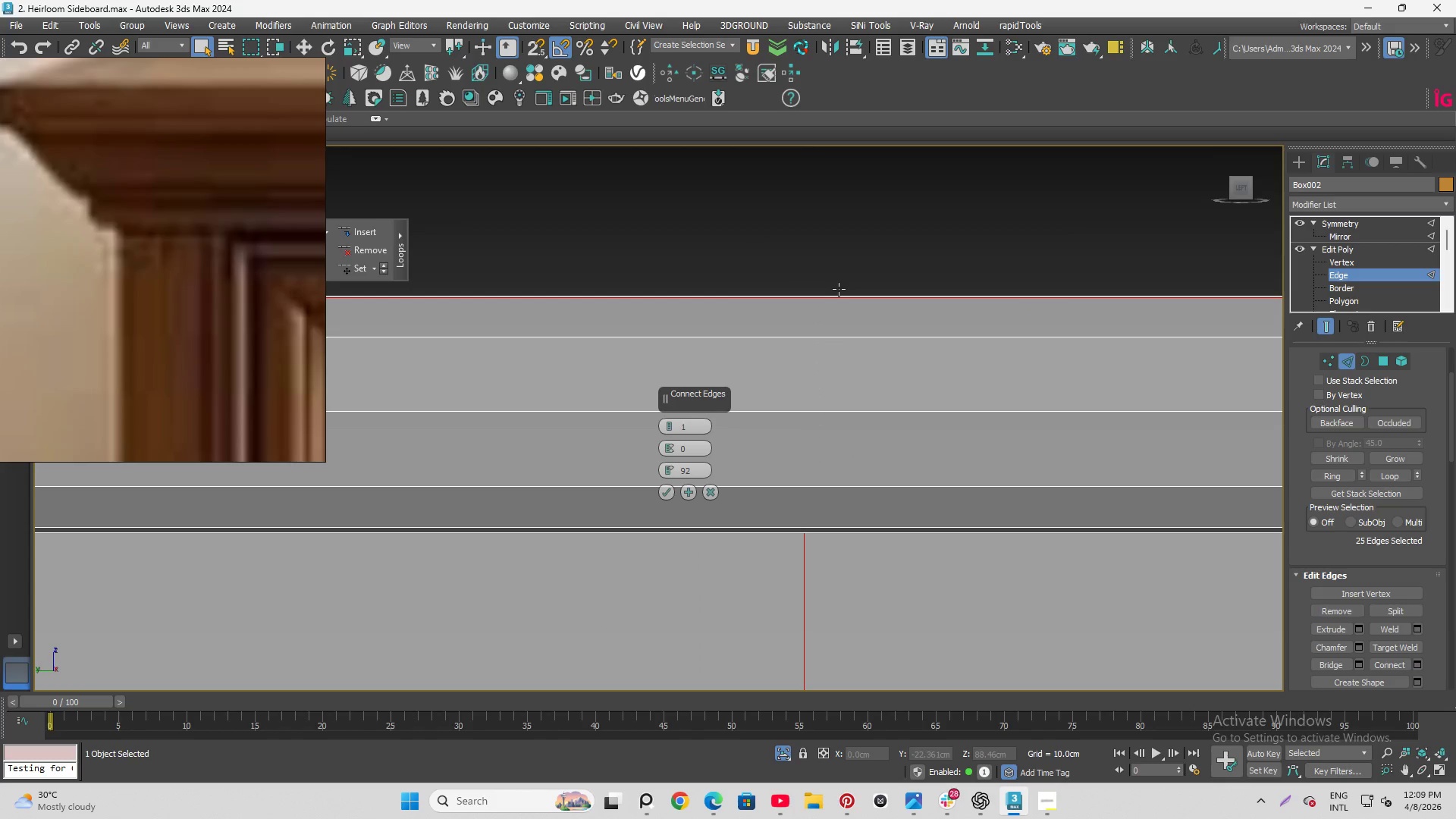 
hold_key(key=AltLeft, duration=1.5)
scroll: coordinate [859, 293], scroll_direction: down, amount: 4.0
 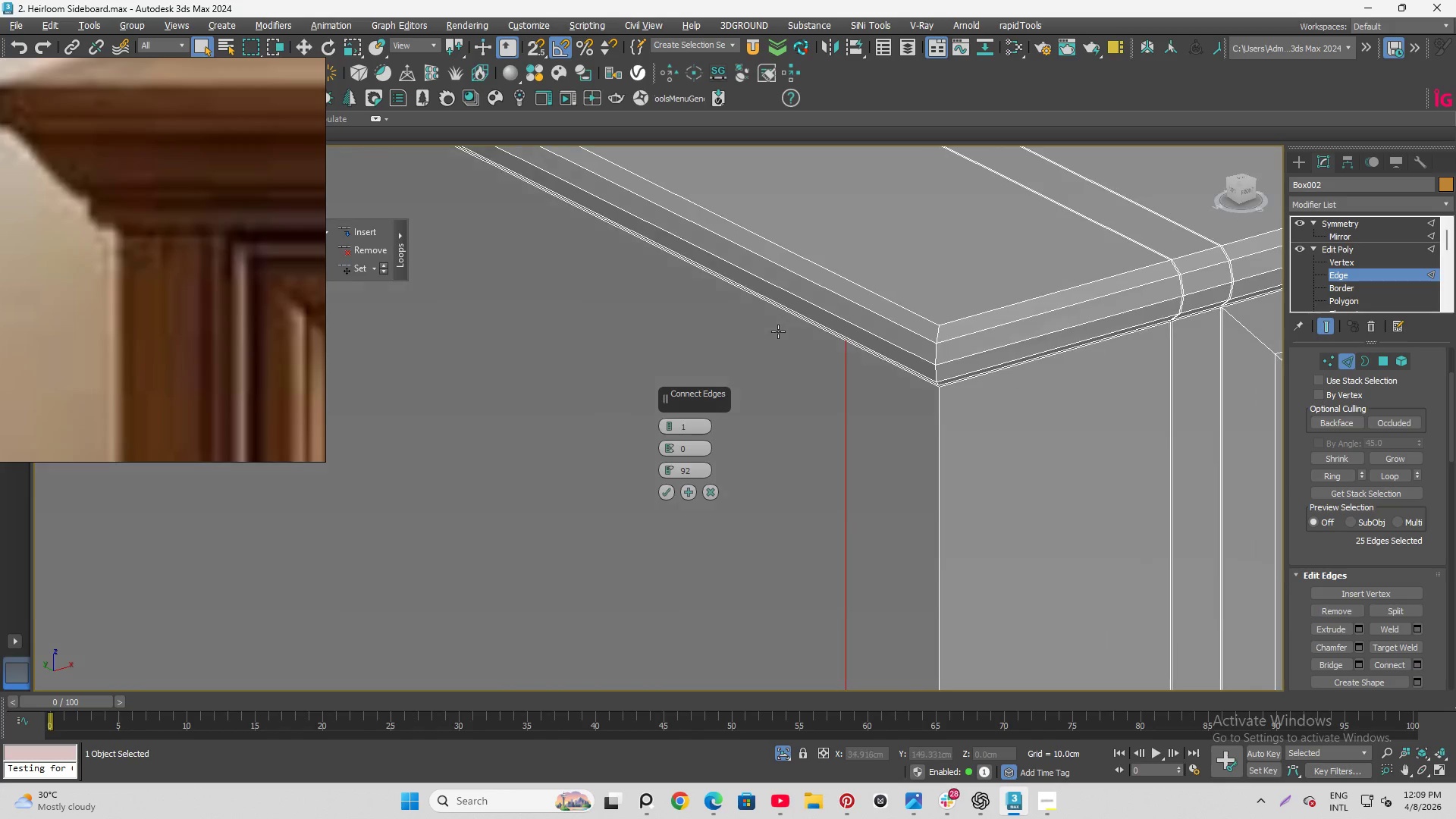 
hold_key(key=AltLeft, duration=0.86)
 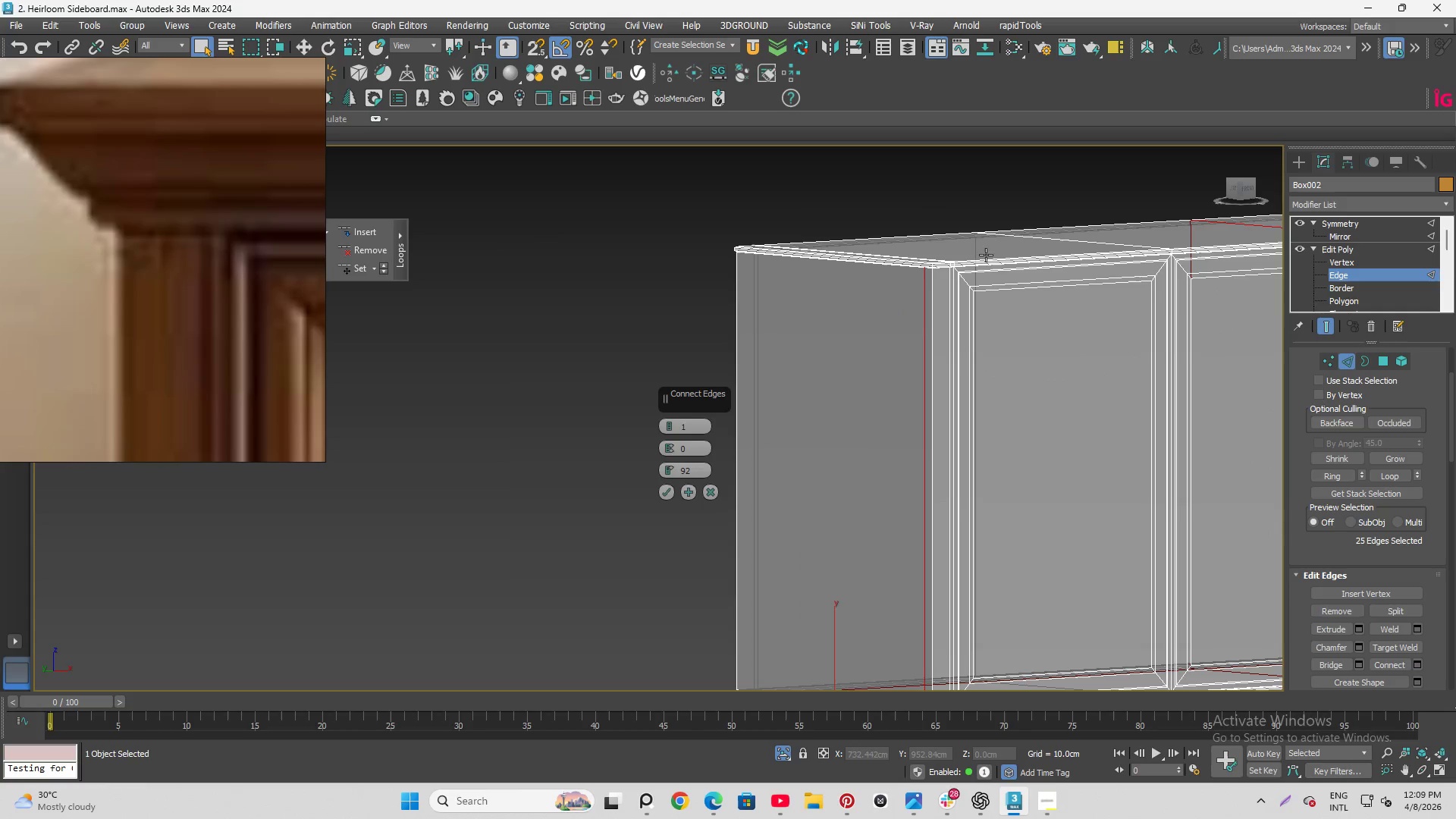 
hold_key(key=AltLeft, duration=1.09)
 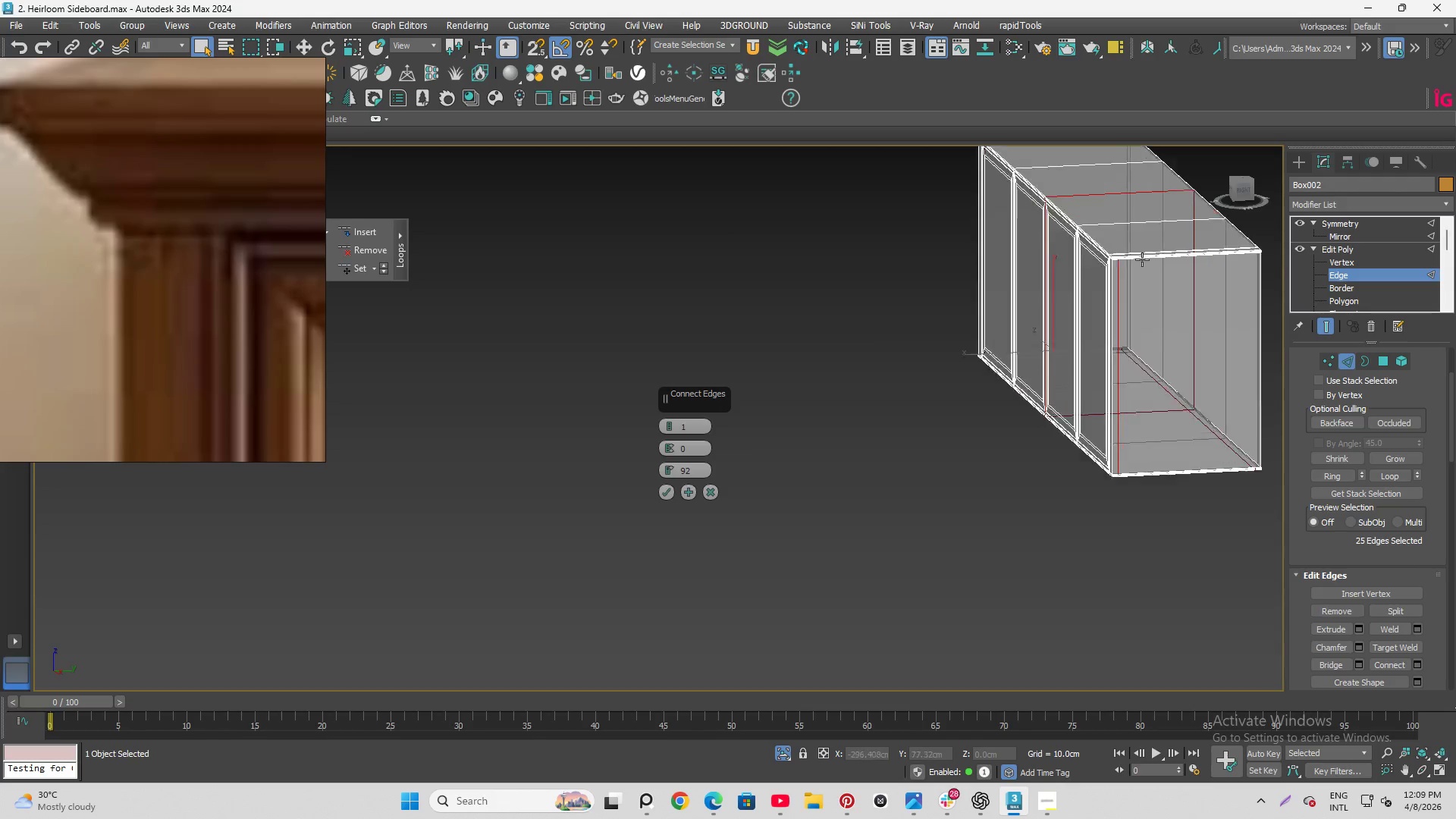 
scroll: coordinate [827, 225], scroll_direction: down, amount: 14.0
 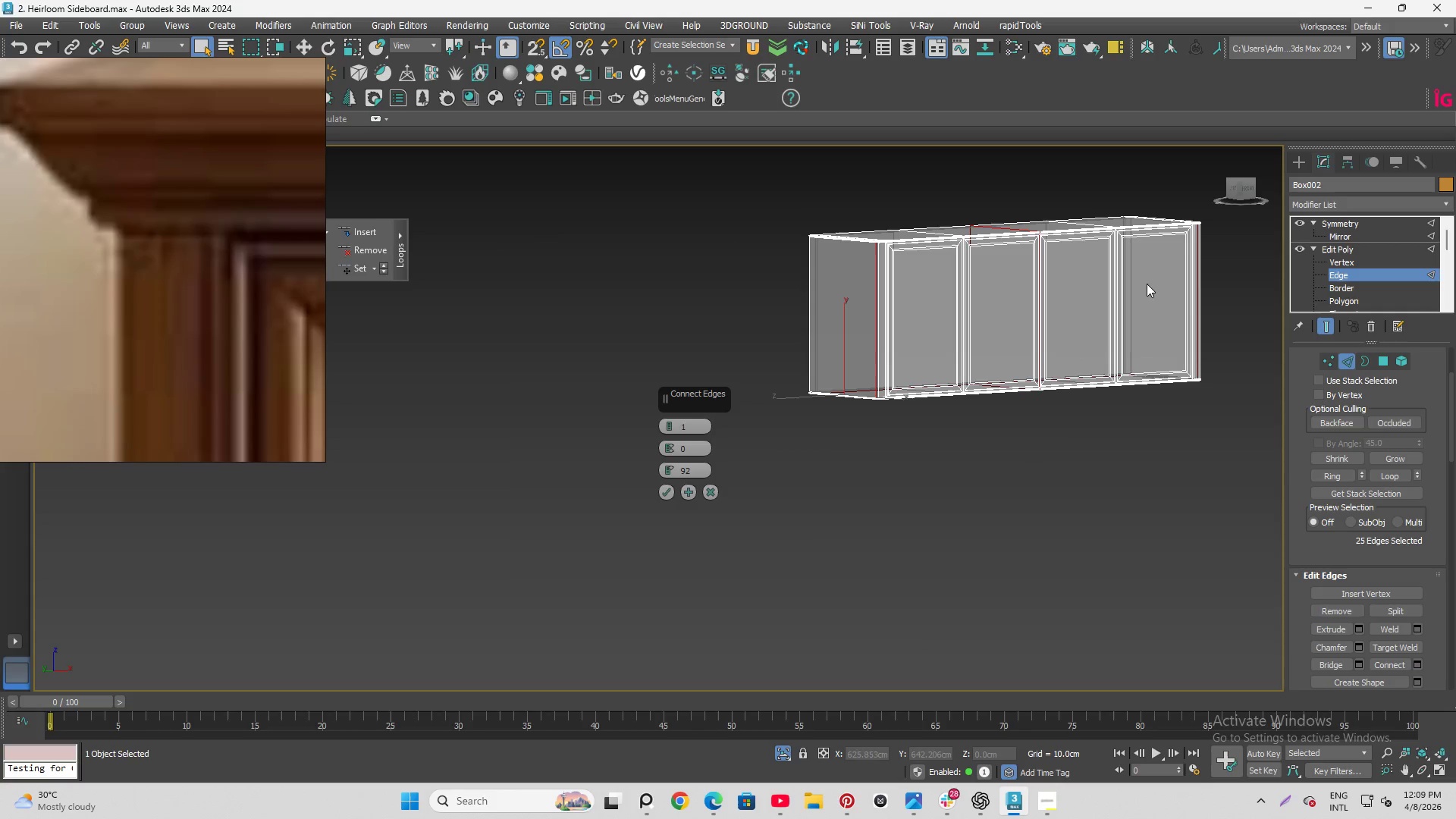 
hold_key(key=AltLeft, duration=1.5)
 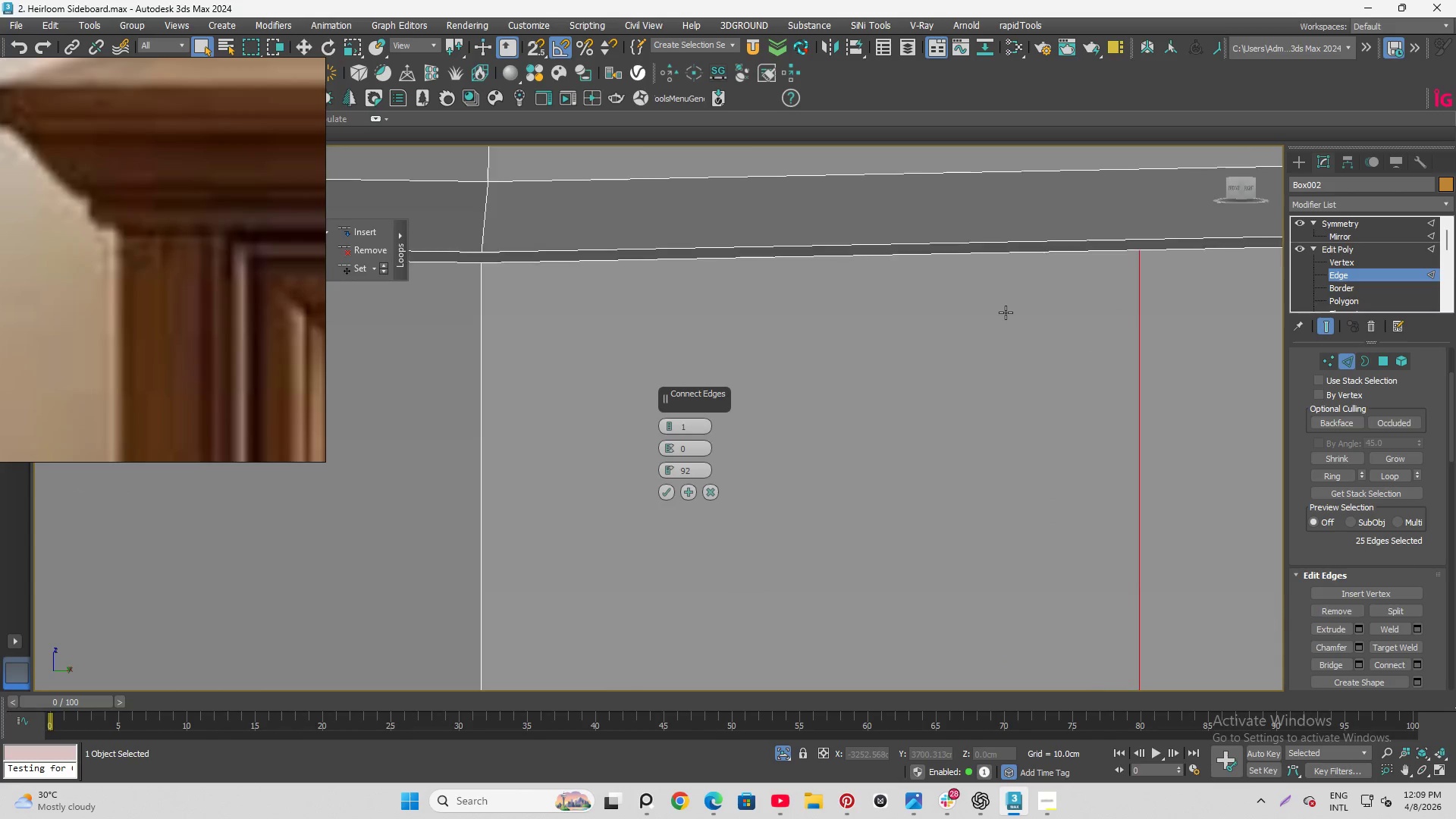 
scroll: coordinate [984, 257], scroll_direction: up, amount: 9.0
 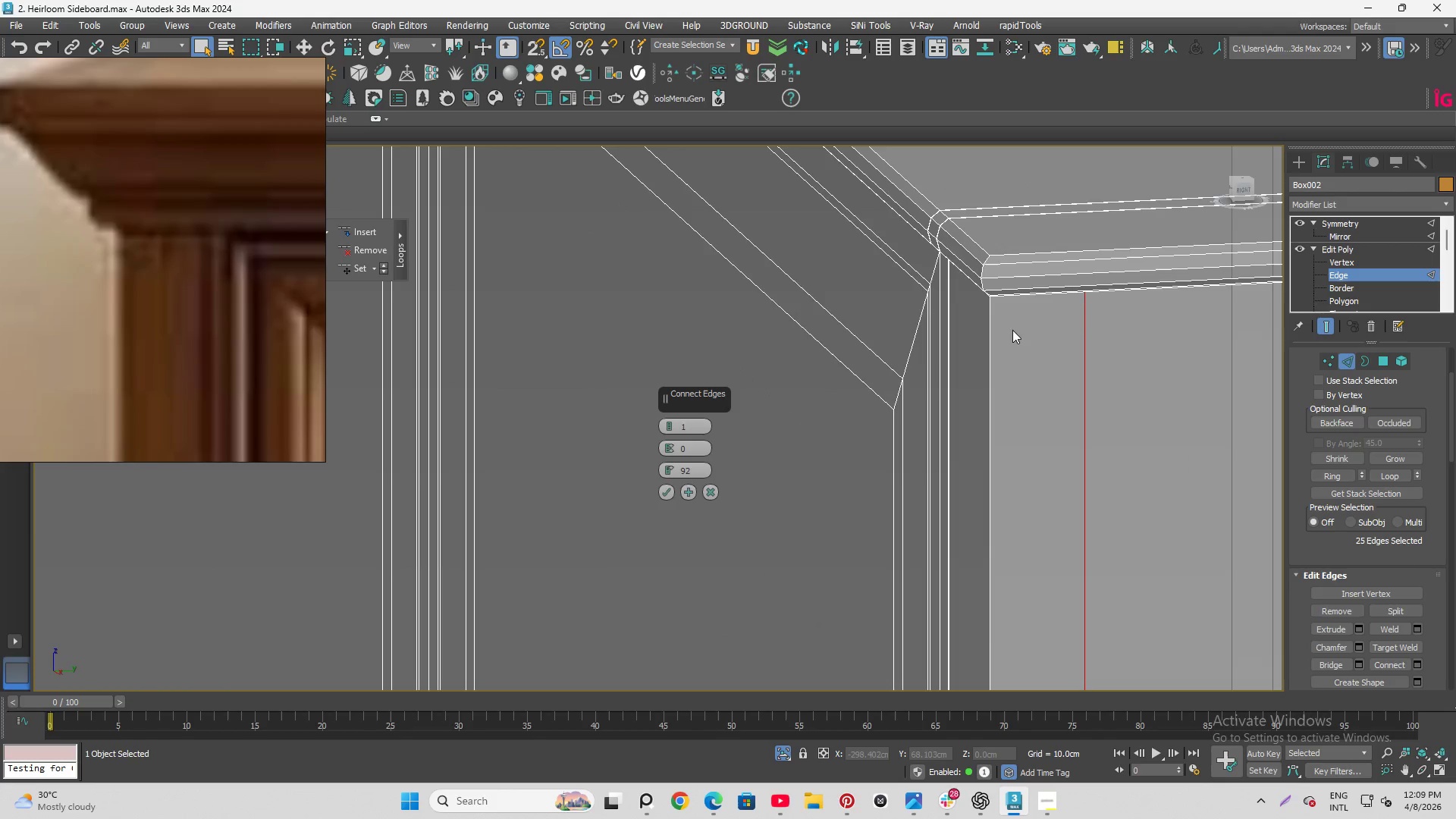 
scroll: coordinate [1072, 296], scroll_direction: down, amount: 1.0
 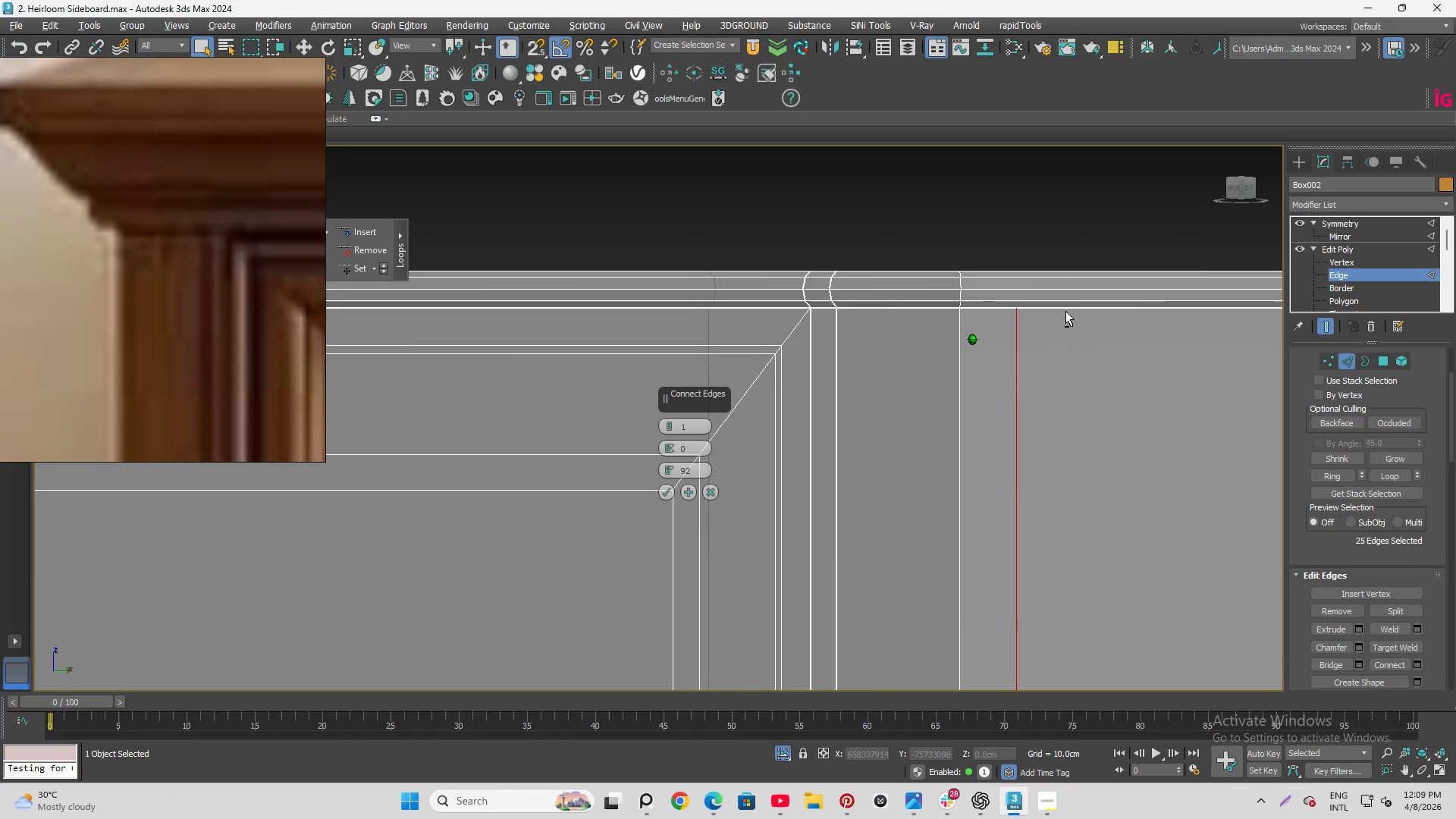 
key(Alt+AltLeft)
 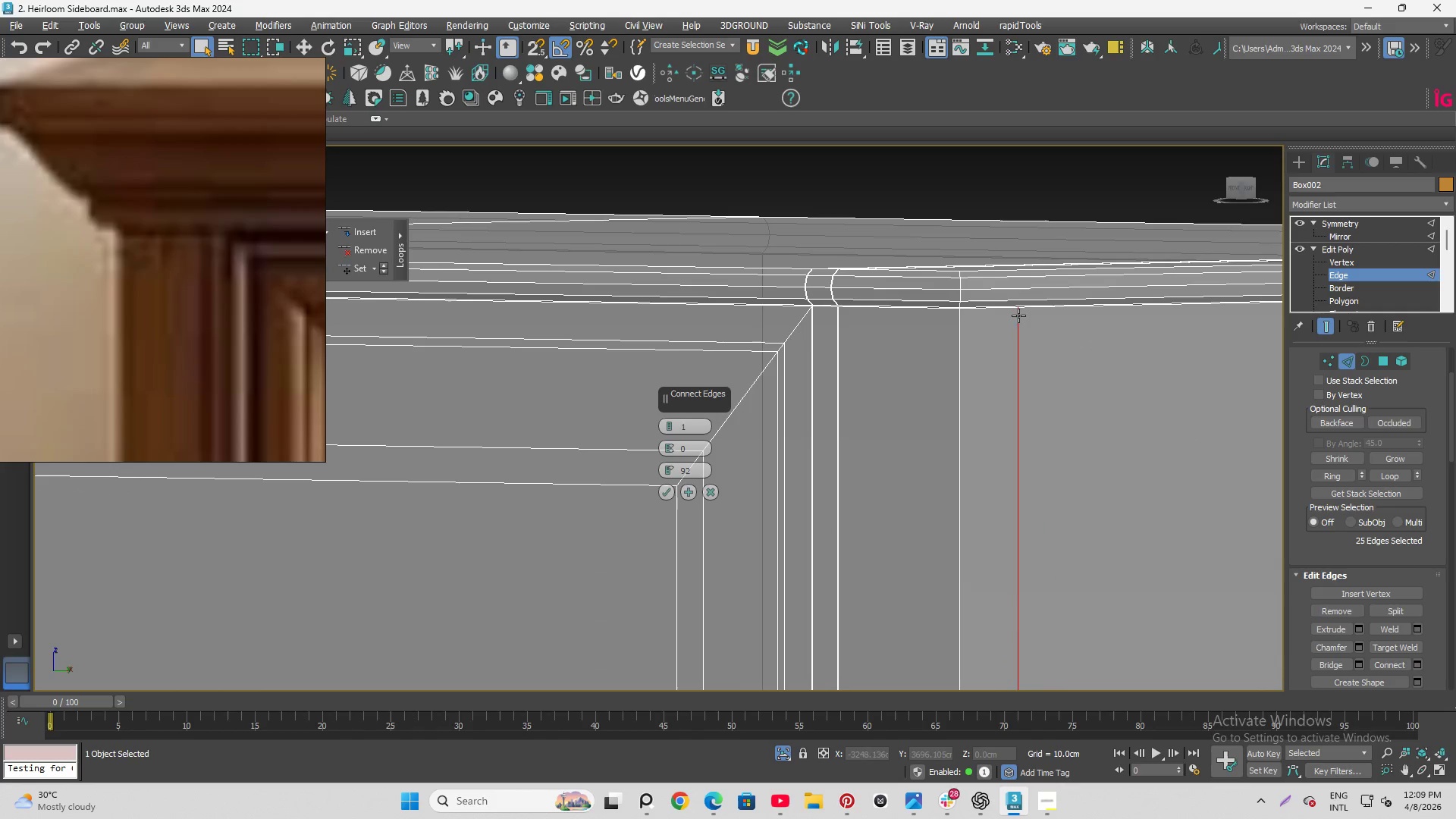 
key(Alt+AltLeft)
 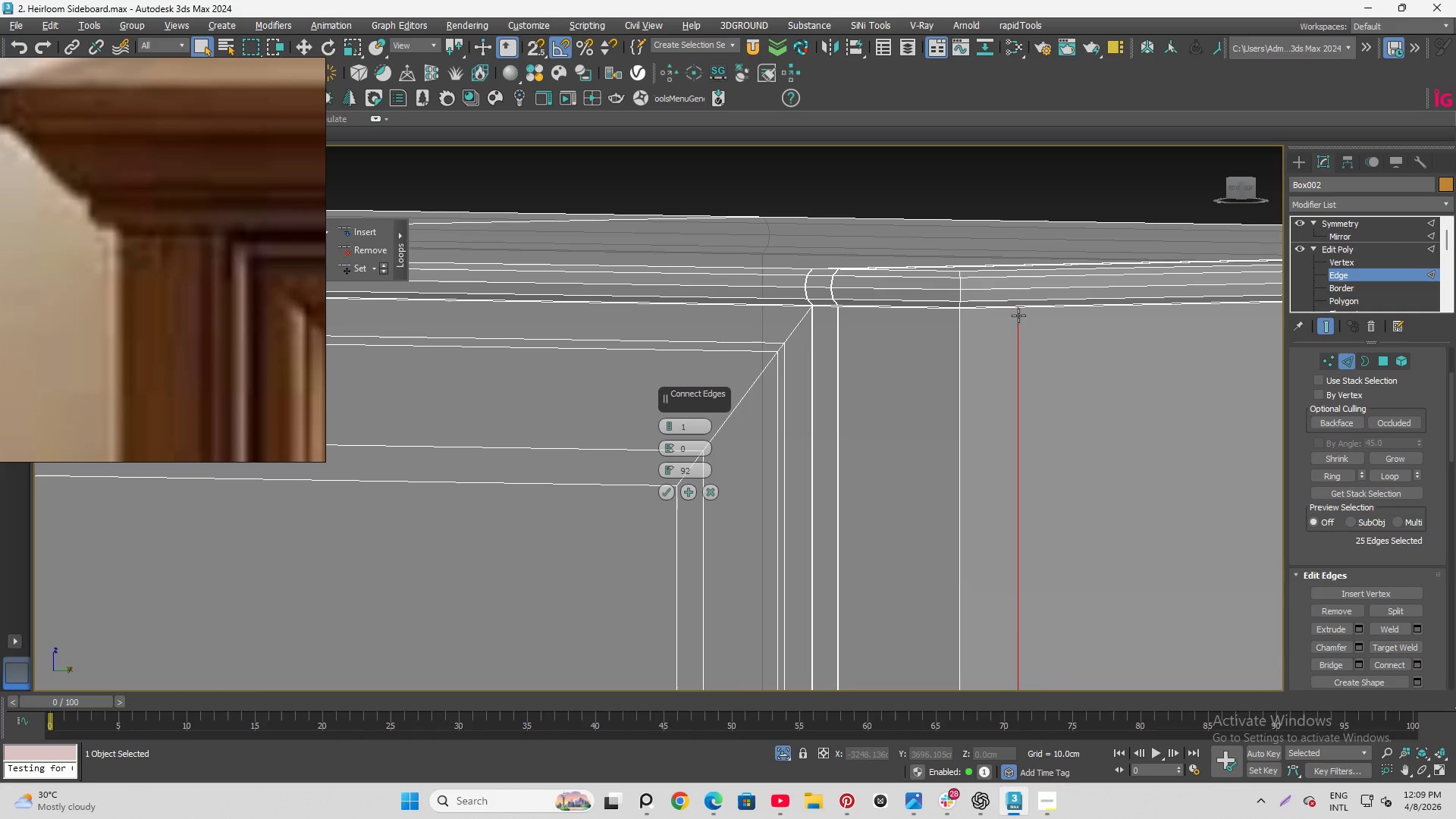 
key(Alt+AltLeft)
 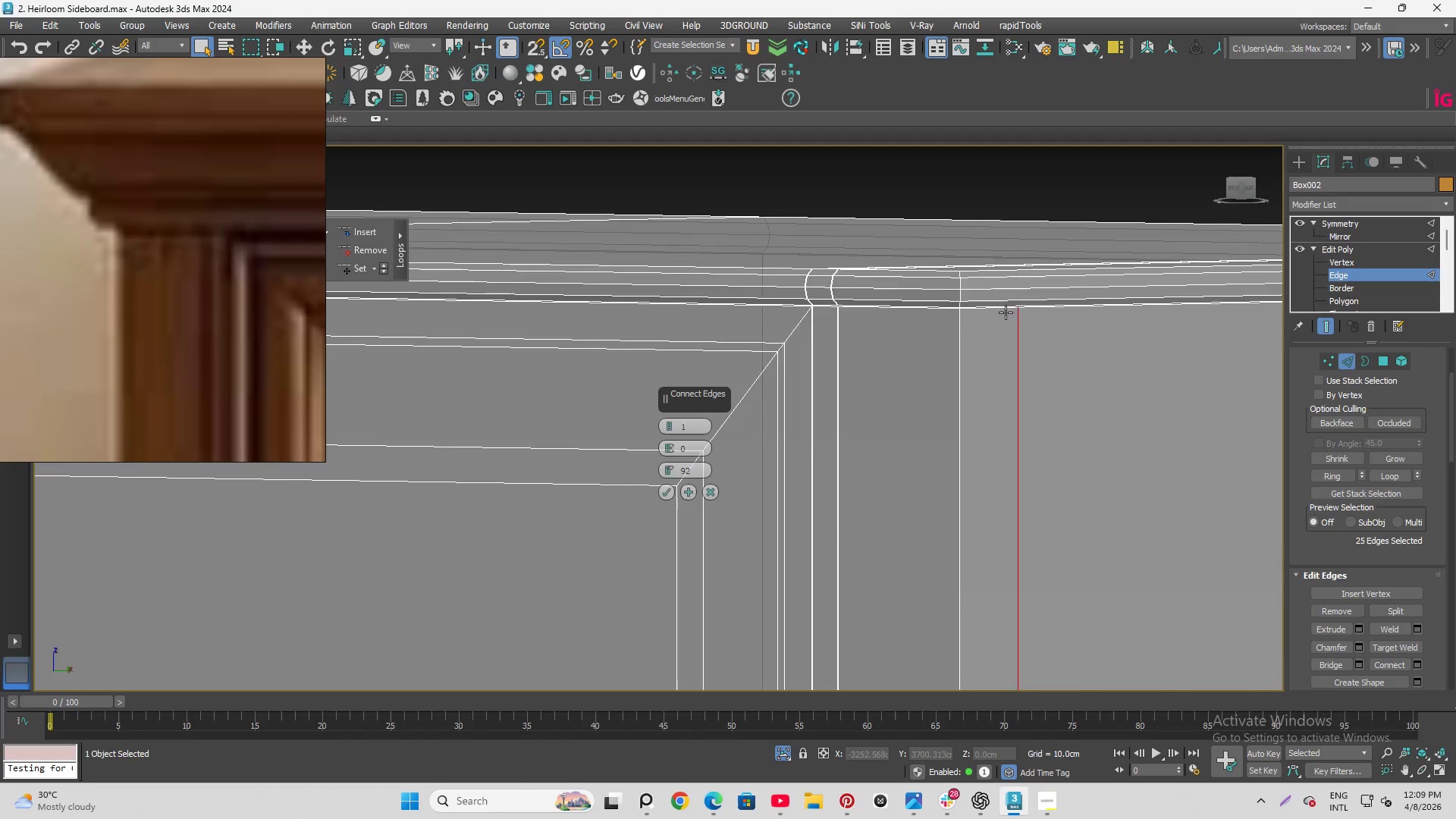 
scroll: coordinate [1006, 312], scroll_direction: up, amount: 7.0
 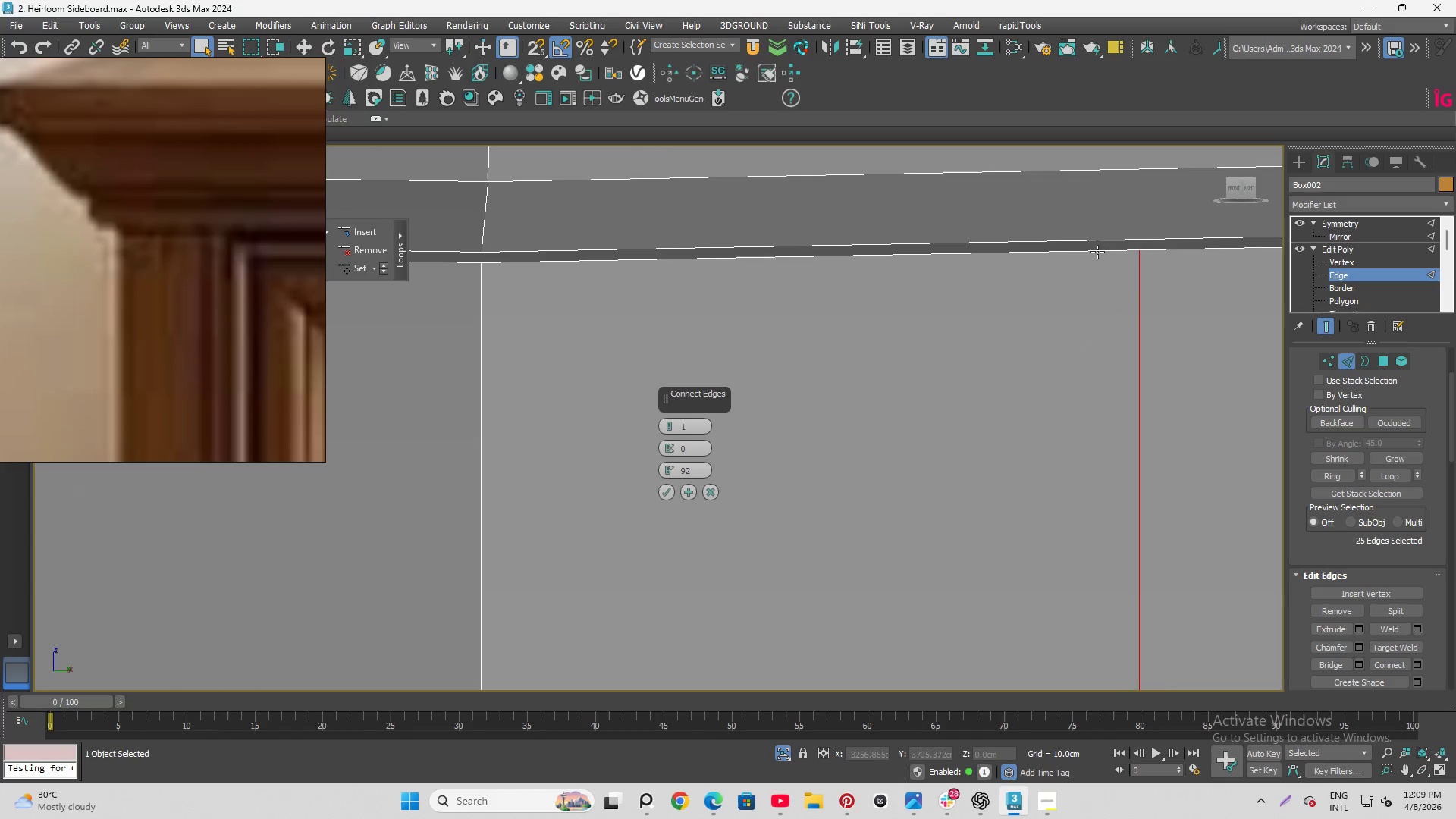 
hold_key(key=AltLeft, duration=1.17)
 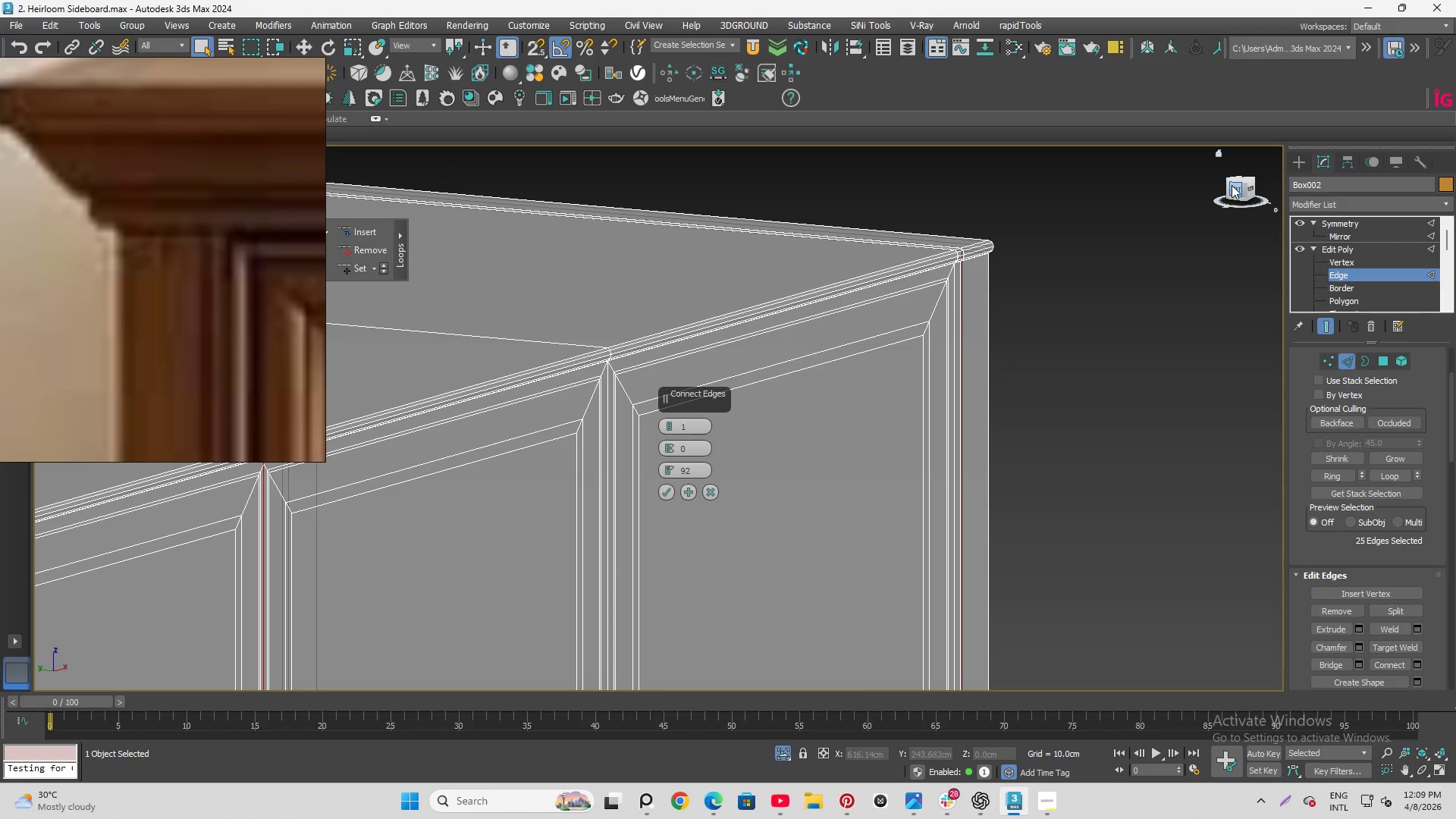 
scroll: coordinate [991, 259], scroll_direction: down, amount: 11.0
 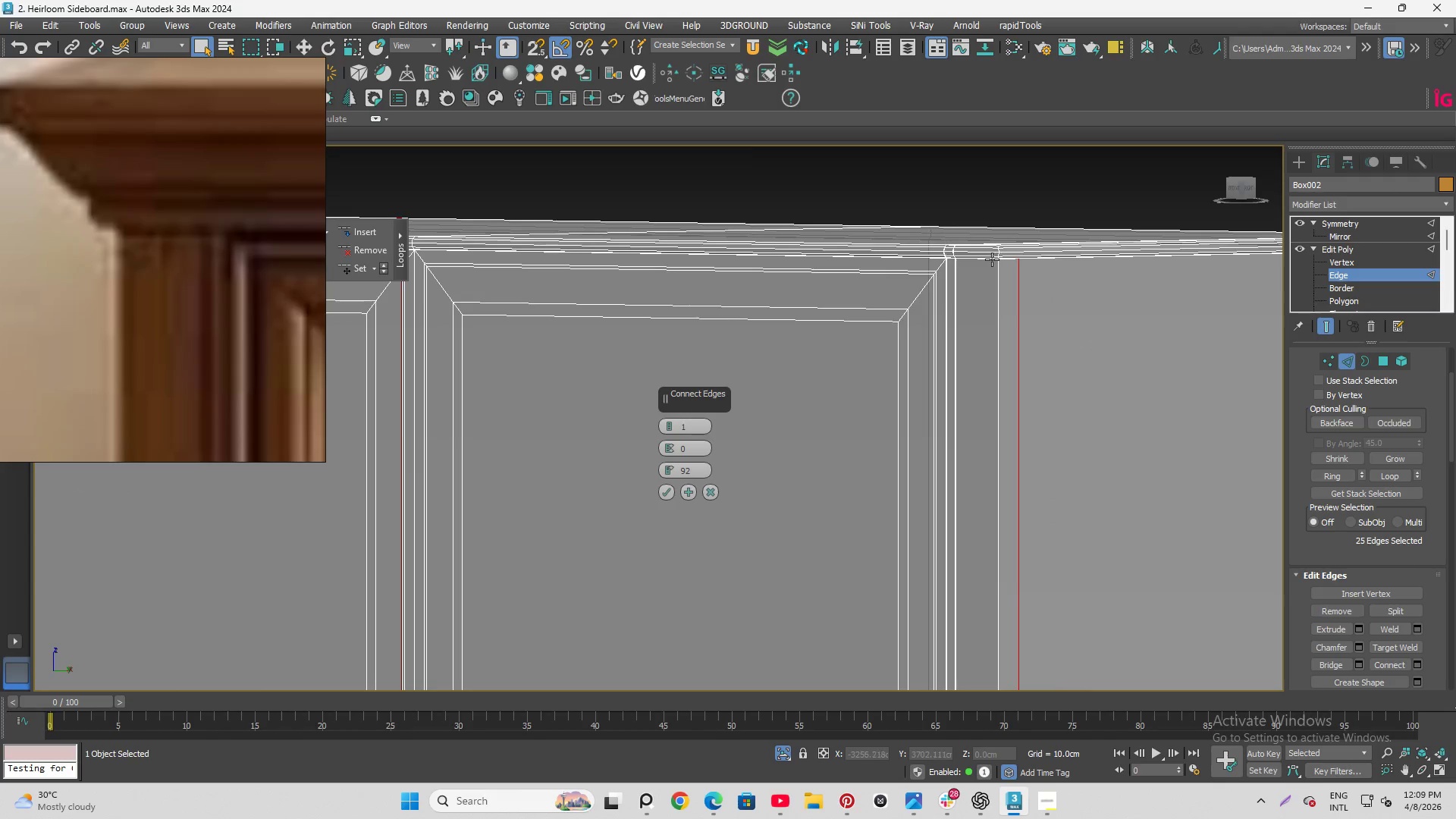 
left_click([1232, 185])
 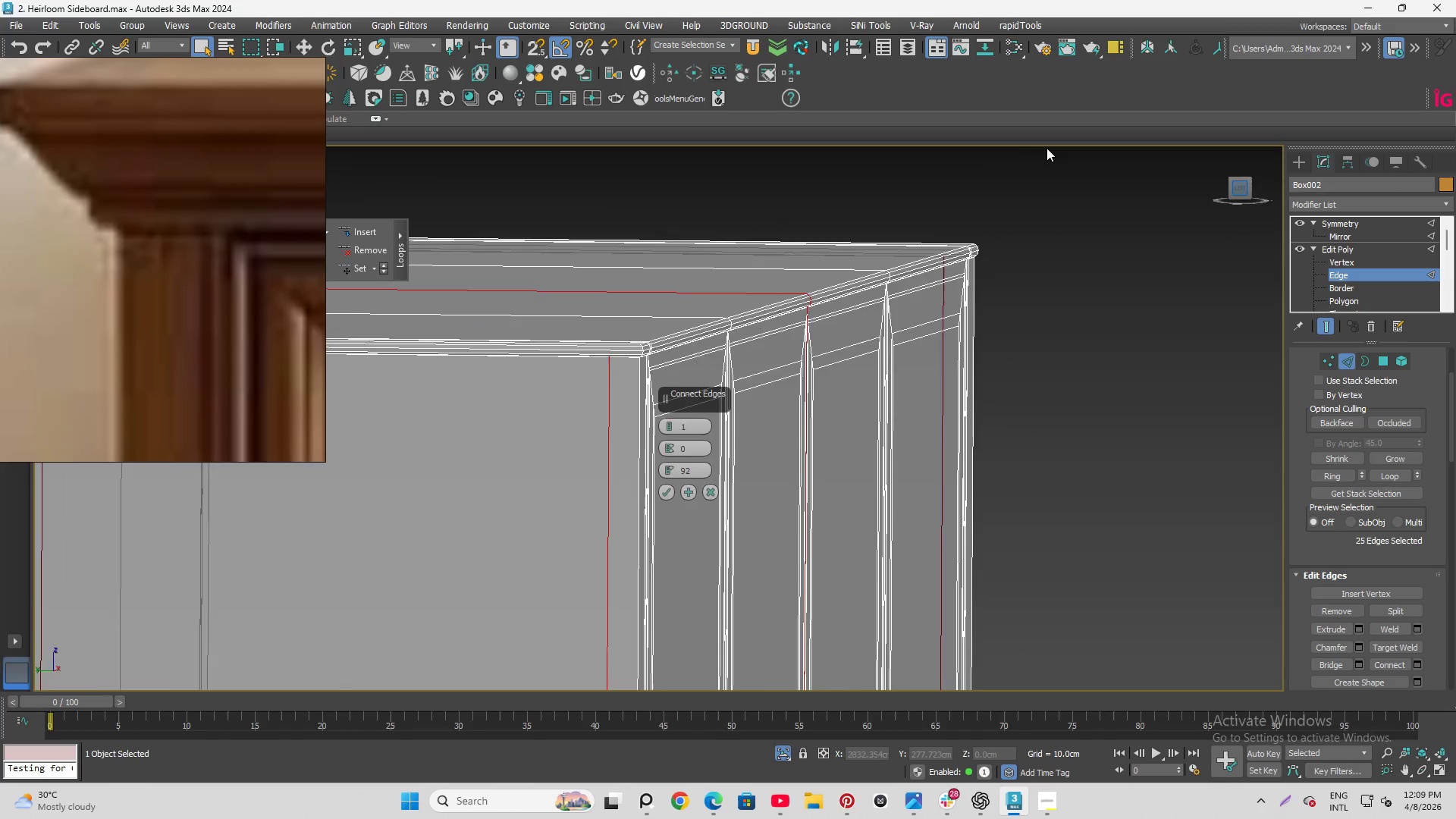 
scroll: coordinate [796, 375], scroll_direction: up, amount: 4.0
 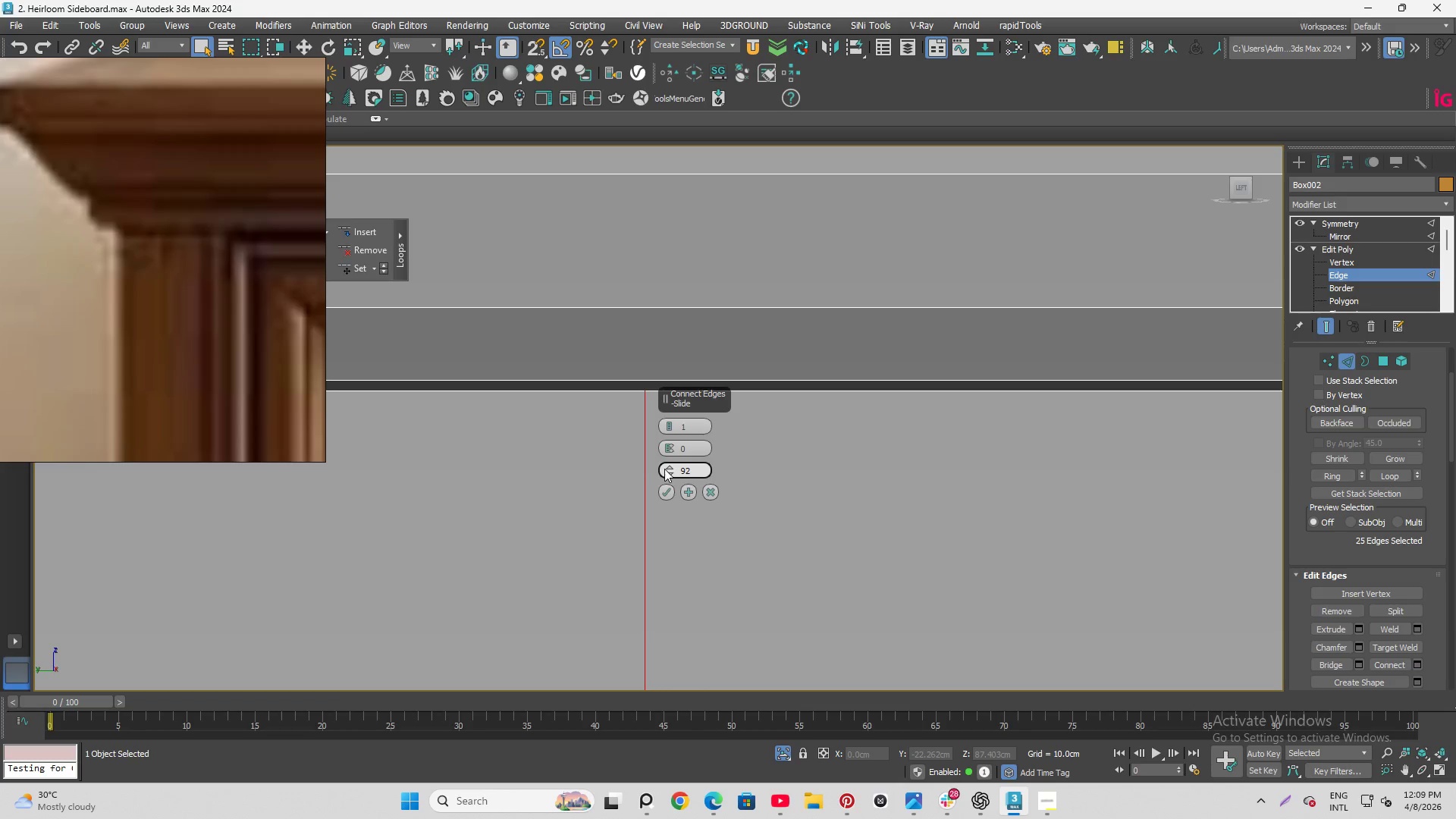 
left_click([667, 473])
 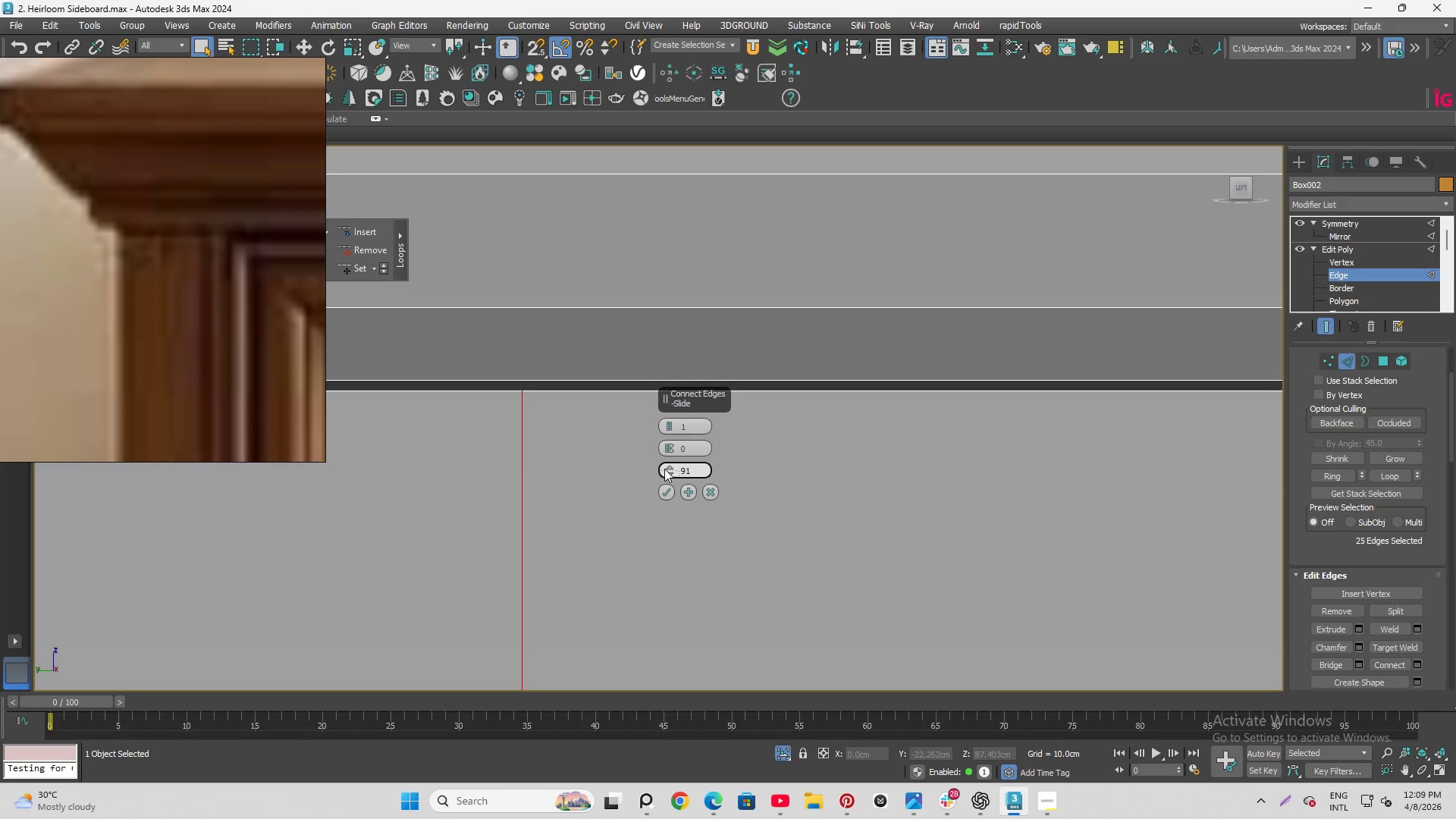 
double_click([664, 469])
 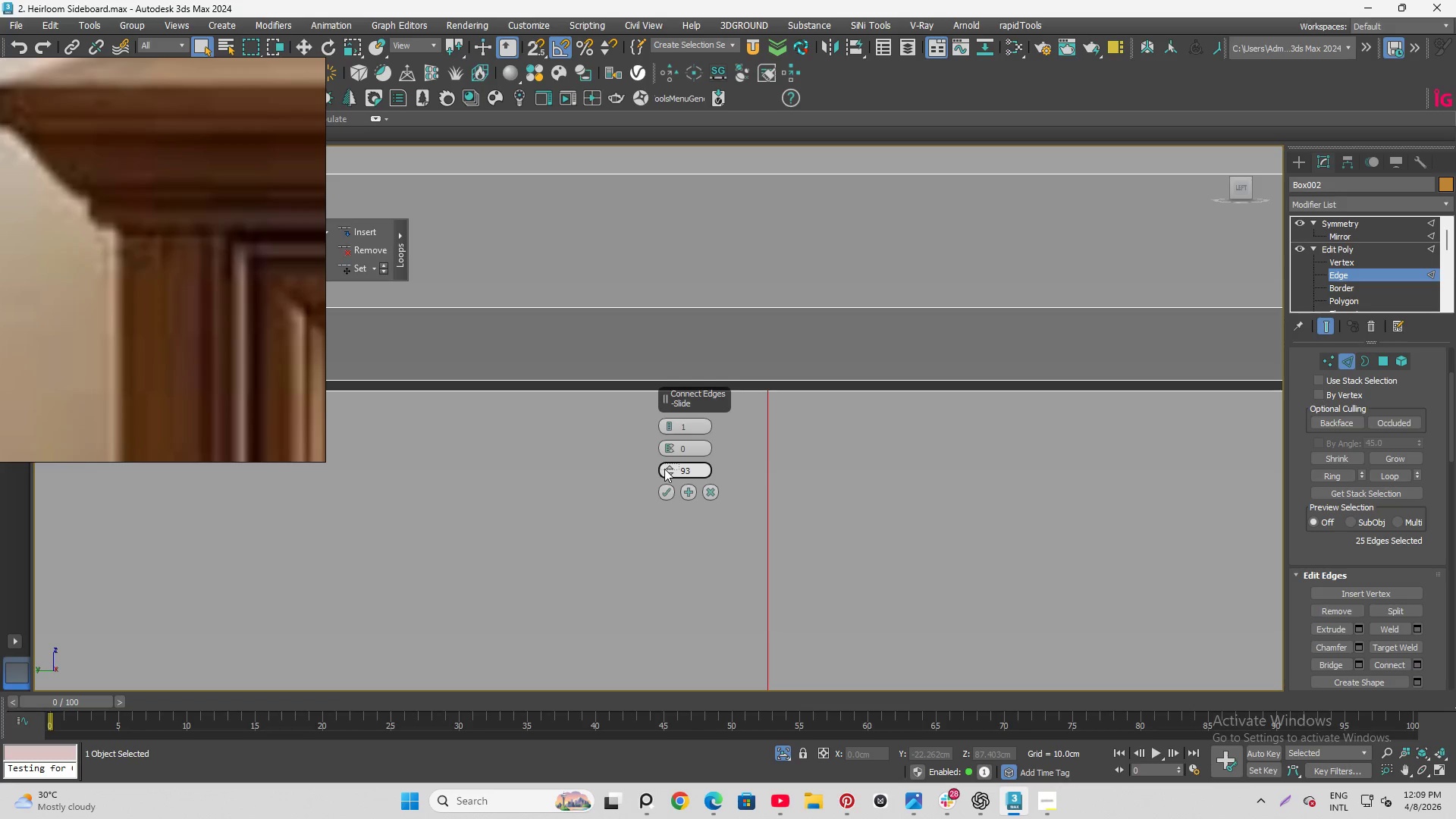 
left_click([664, 469])
 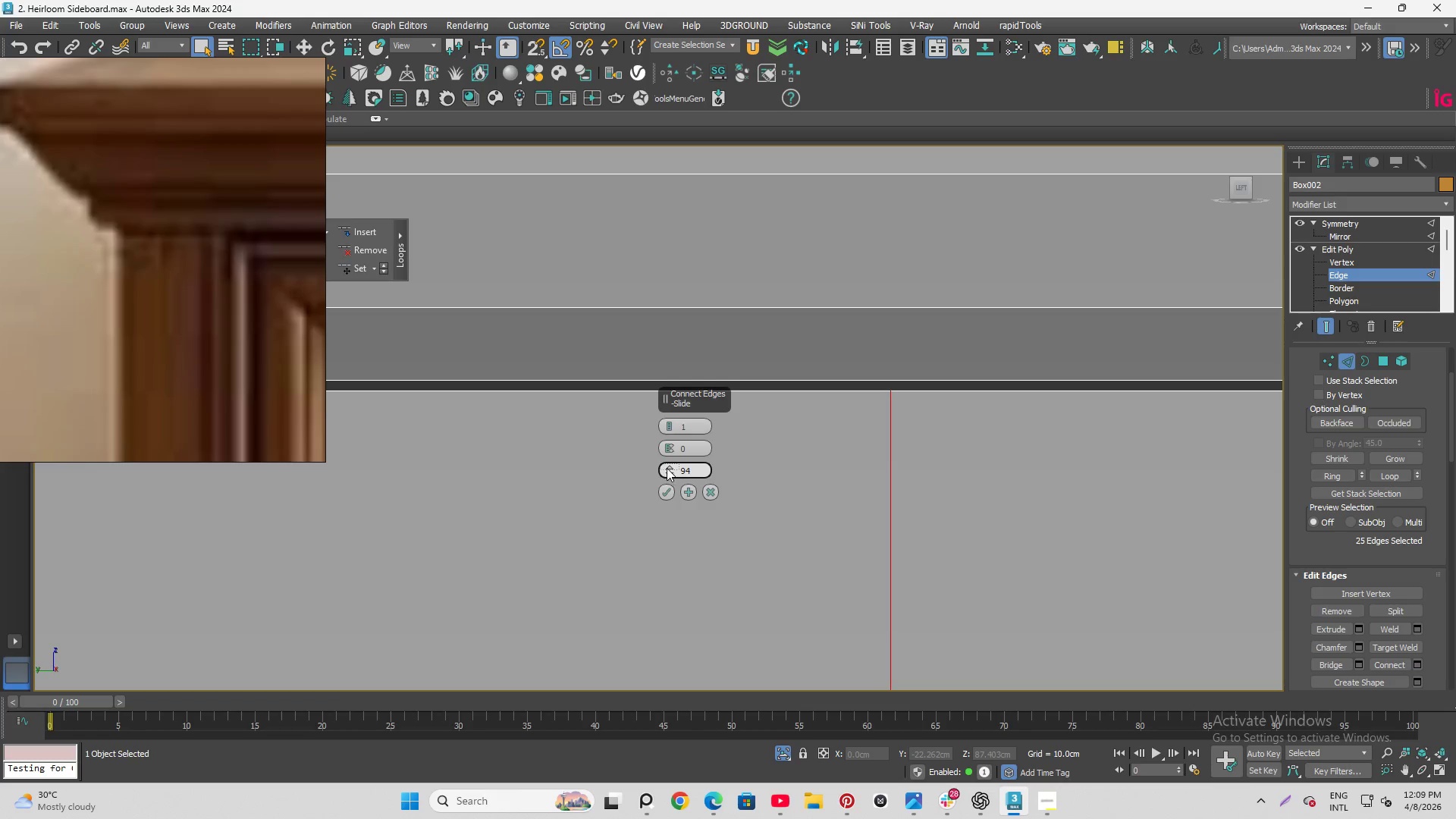 
left_click([667, 468])
 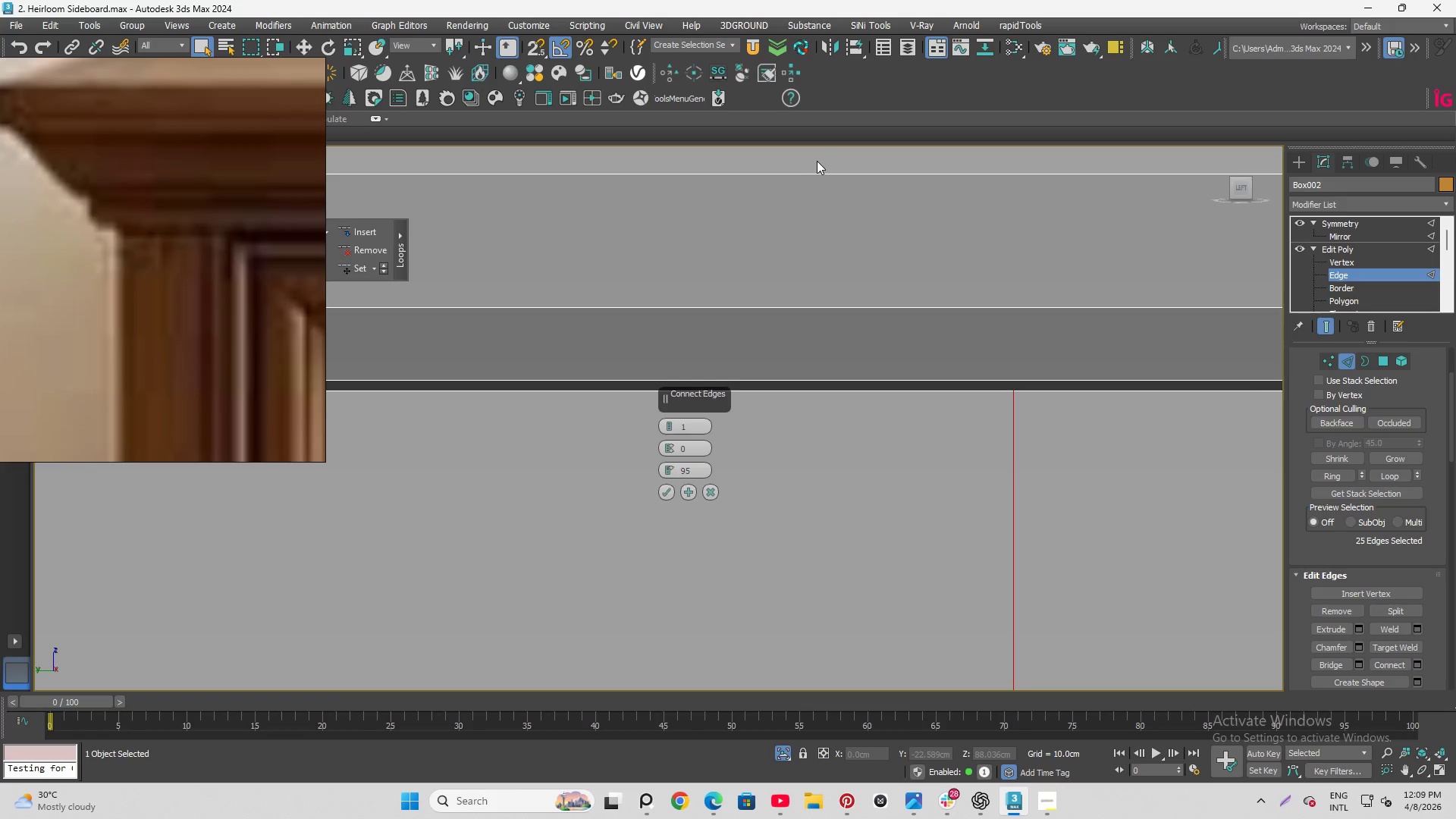 
scroll: coordinate [971, 500], scroll_direction: down, amount: 4.0
 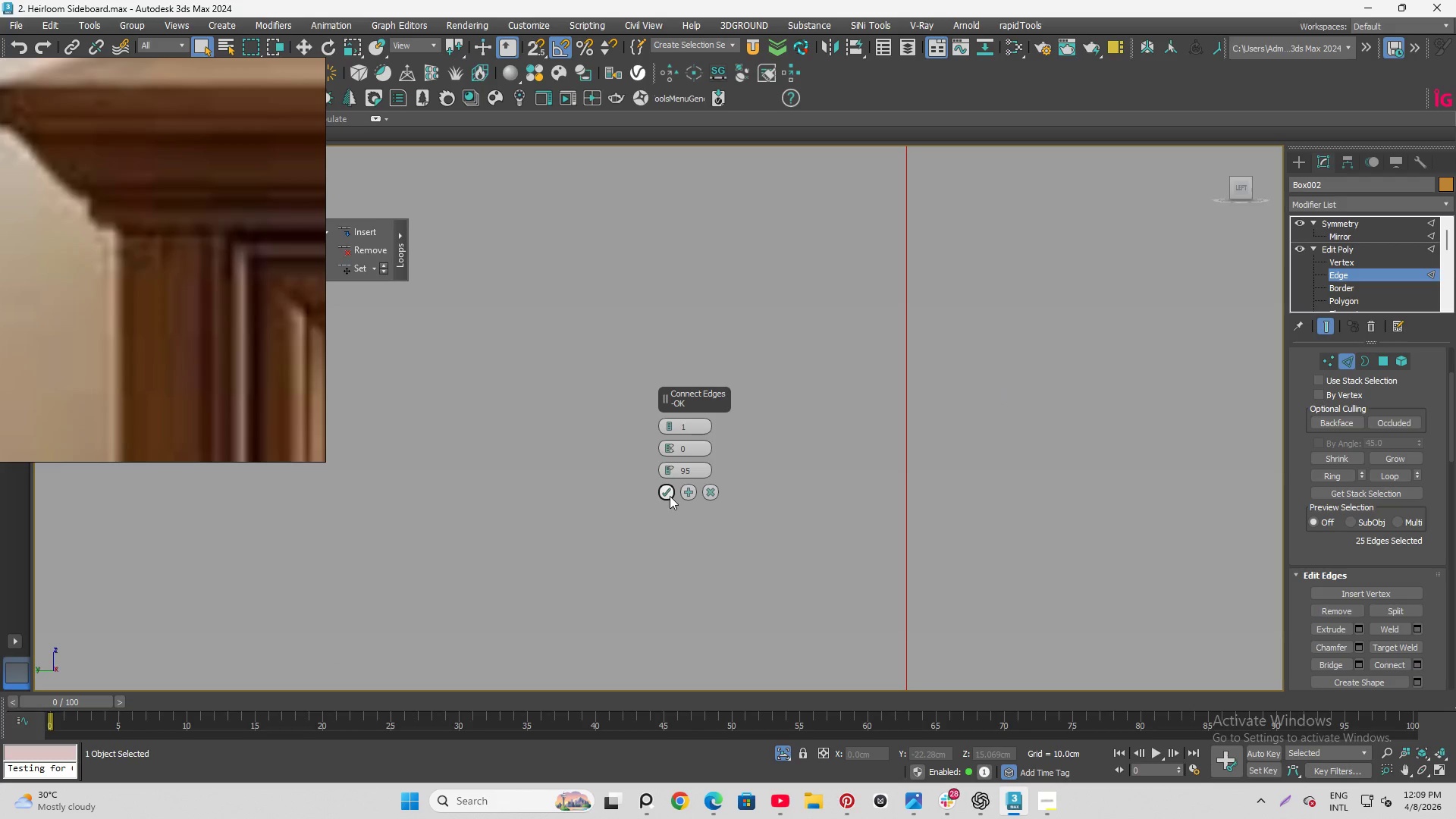 
left_click([666, 491])
 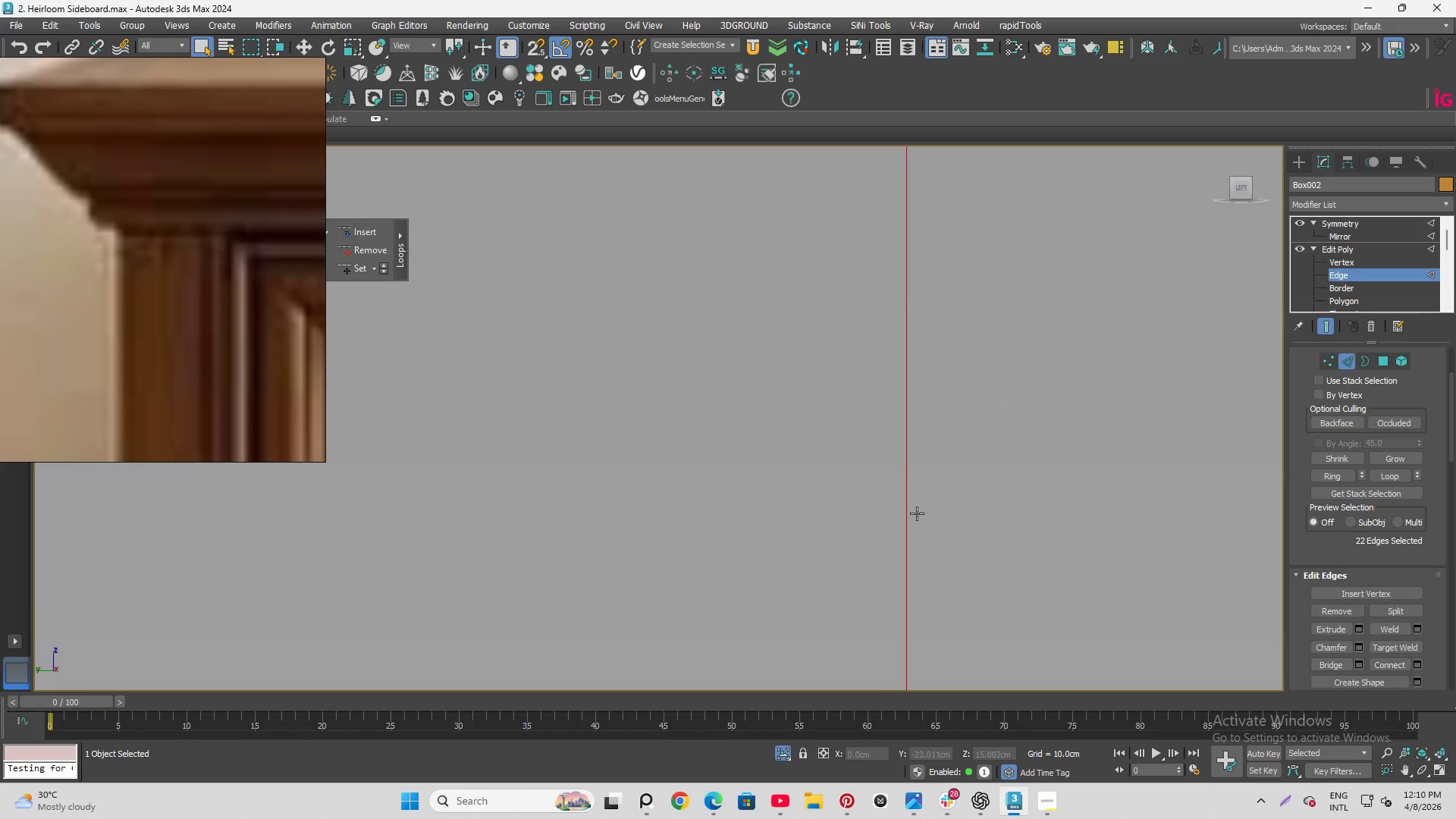 
scroll: coordinate [927, 509], scroll_direction: down, amount: 11.0
 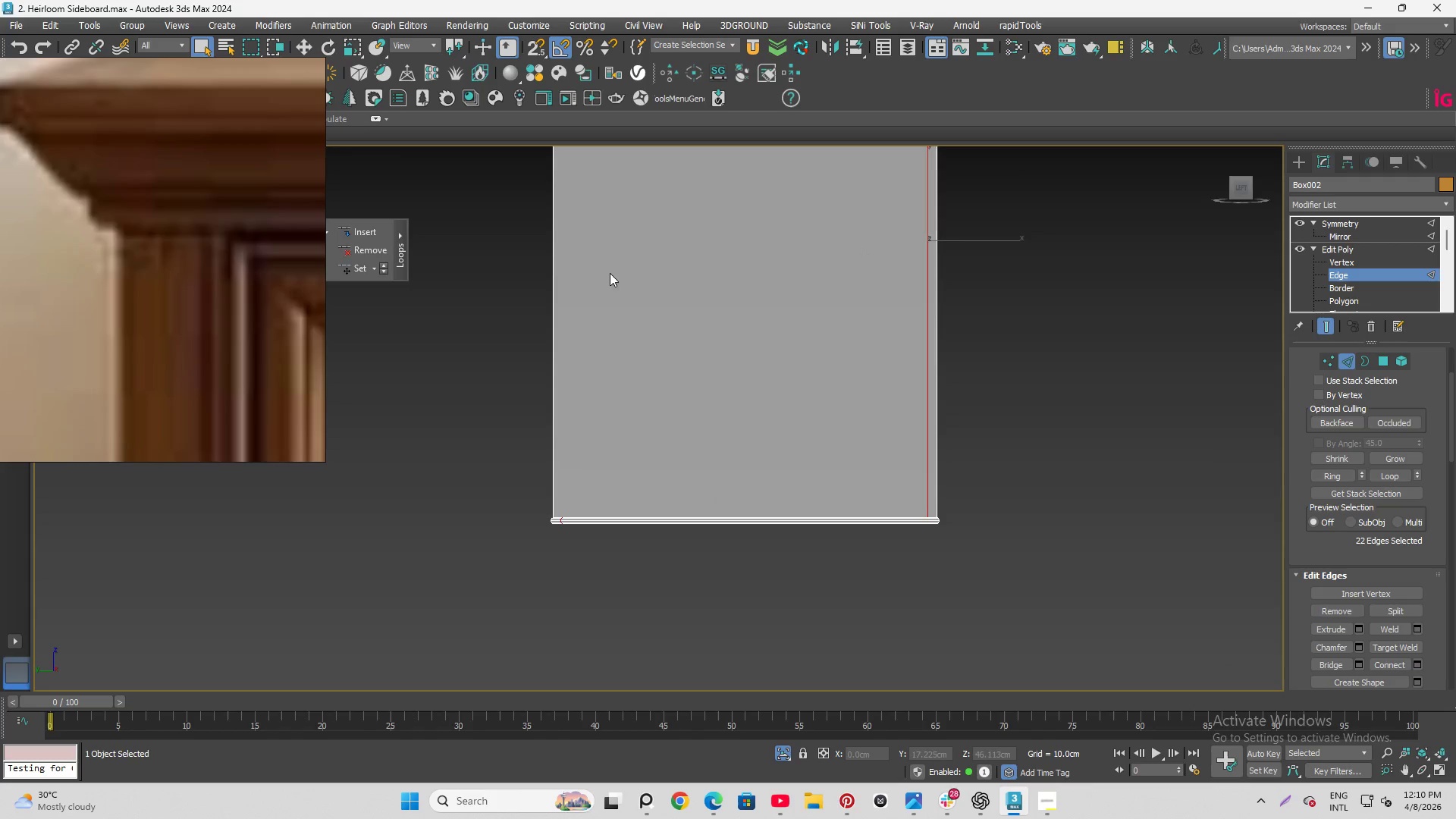 
left_click_drag(start_coordinate=[502, 240], to_coordinate=[775, 402])
 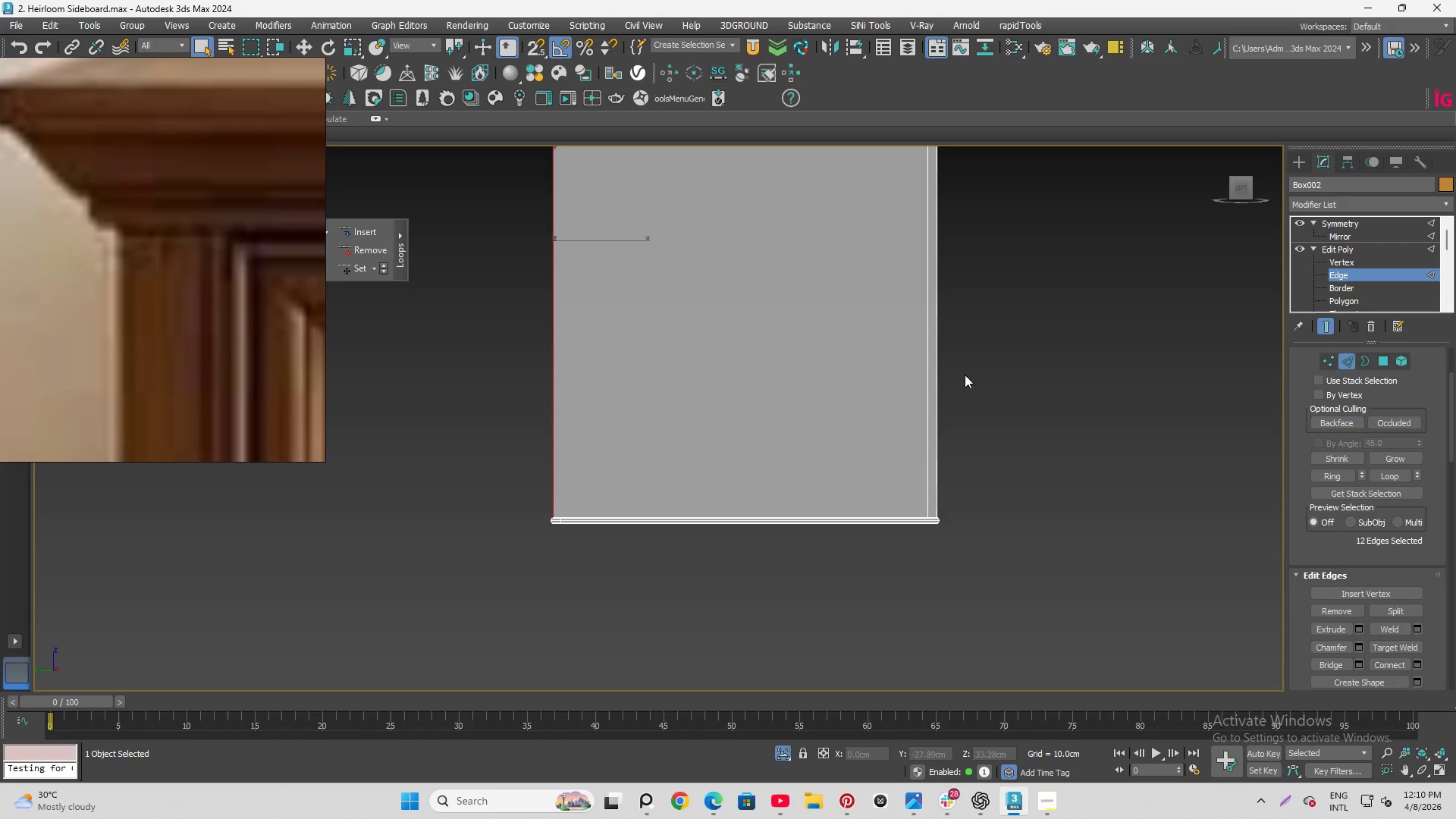 
key(Control+Z)
 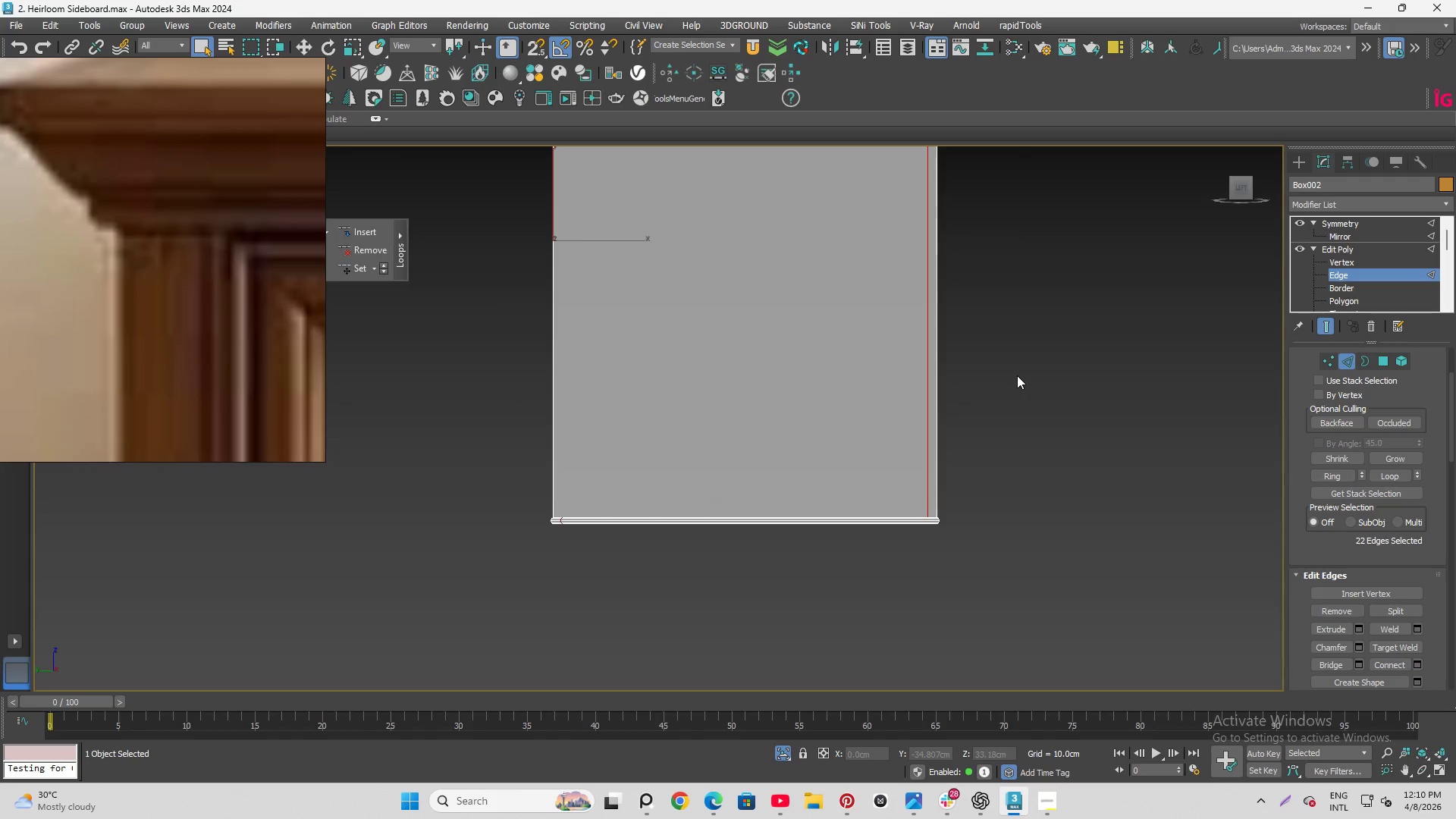 
hold_key(key=ControlLeft, duration=0.56)
 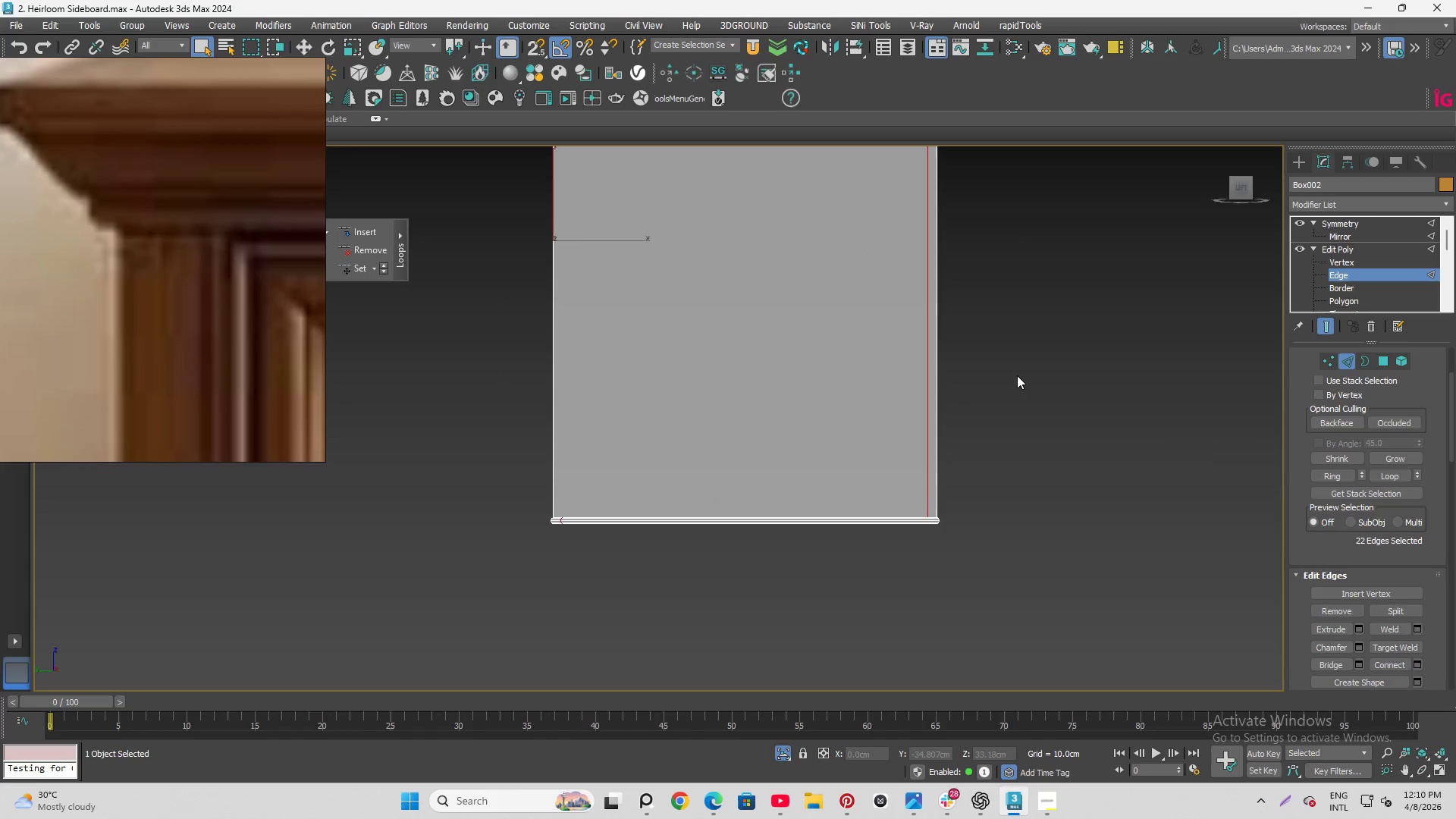 
key(Control+Z)
 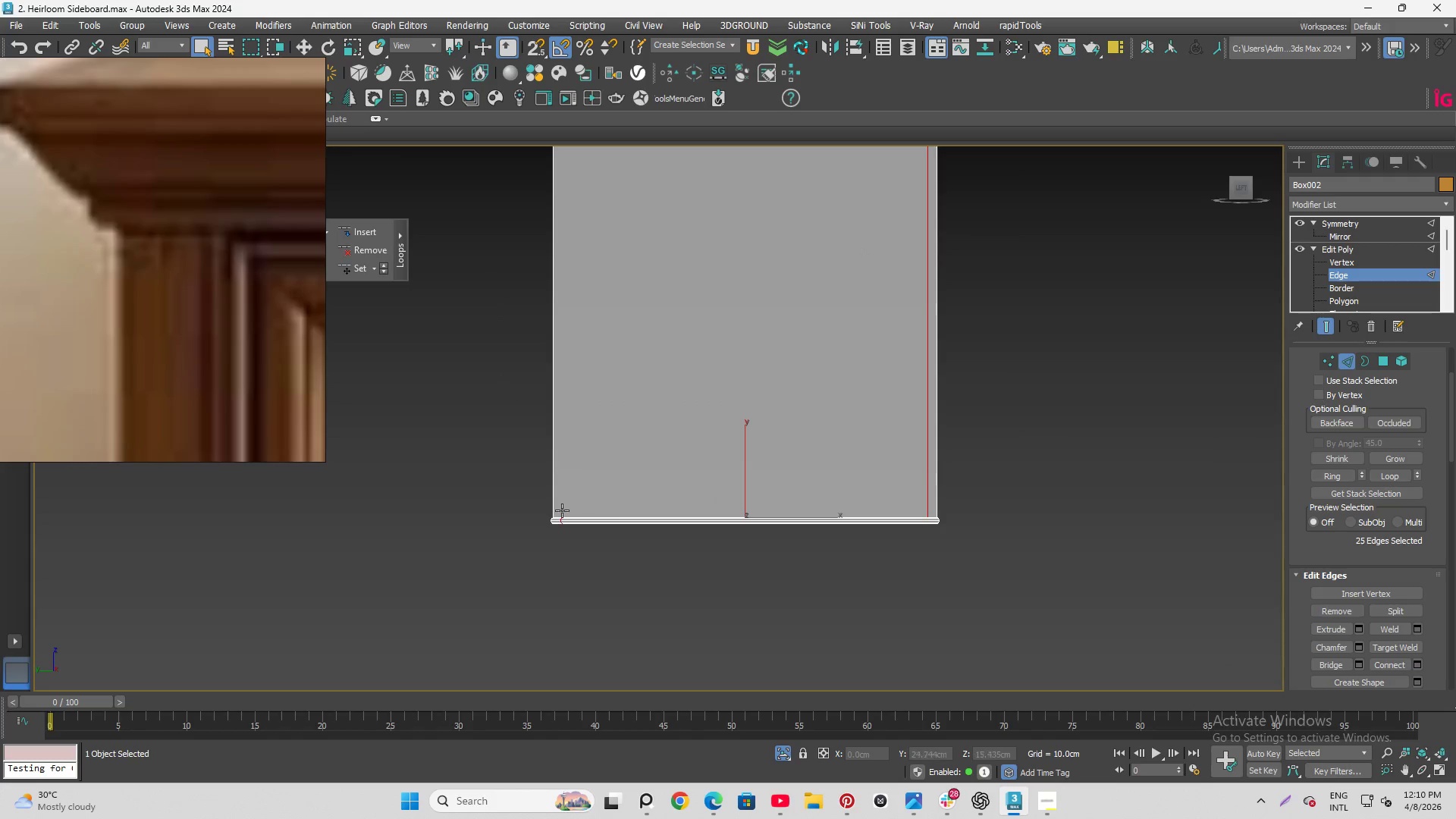 
scroll: coordinate [533, 514], scroll_direction: up, amount: 1.0
 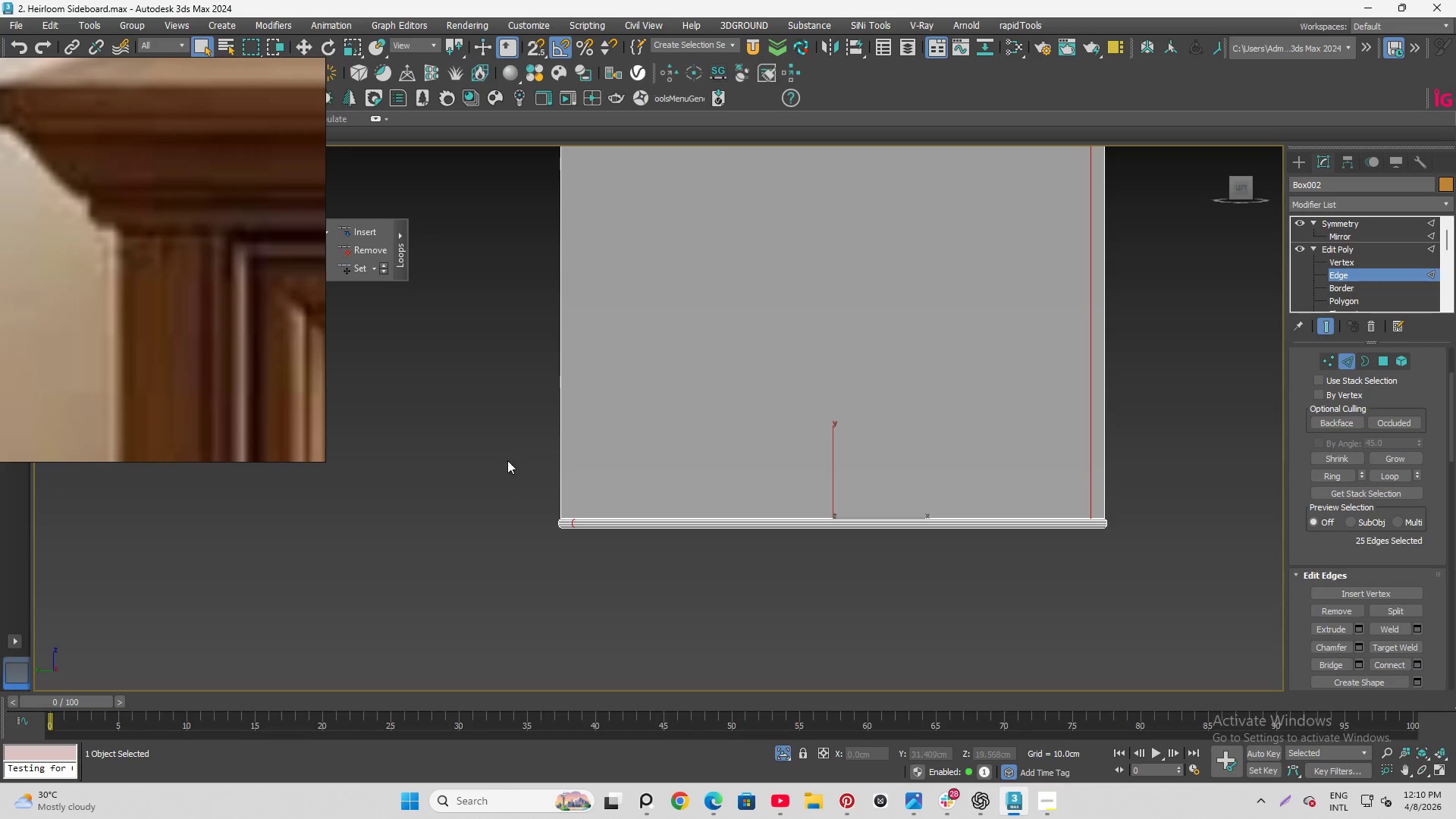 
hold_key(key=AltLeft, duration=0.92)
left_click_drag(start_coordinate=[507, 452], to_coordinate=[642, 629])
 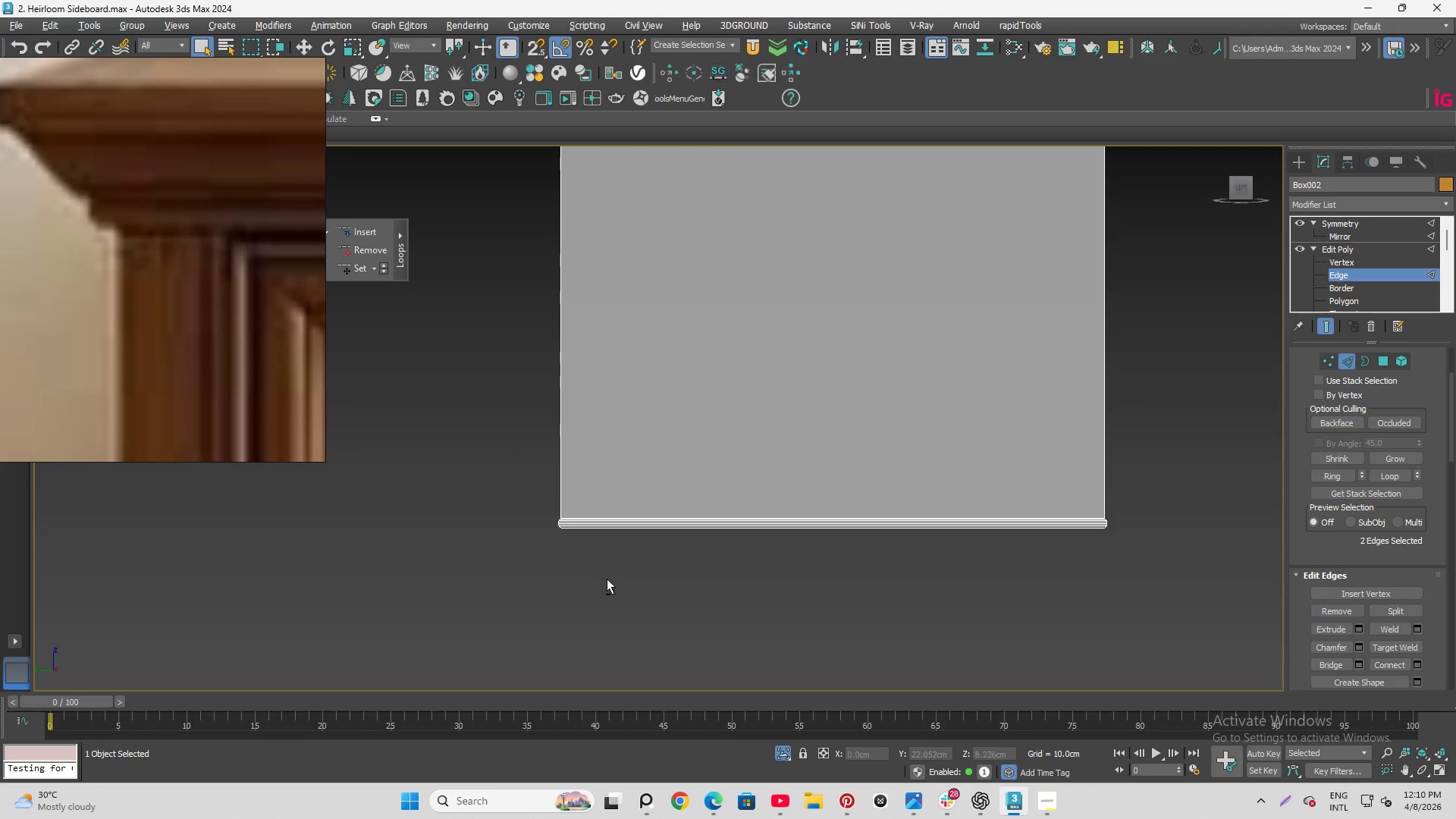 
scroll: coordinate [598, 570], scroll_direction: down, amount: 4.0
 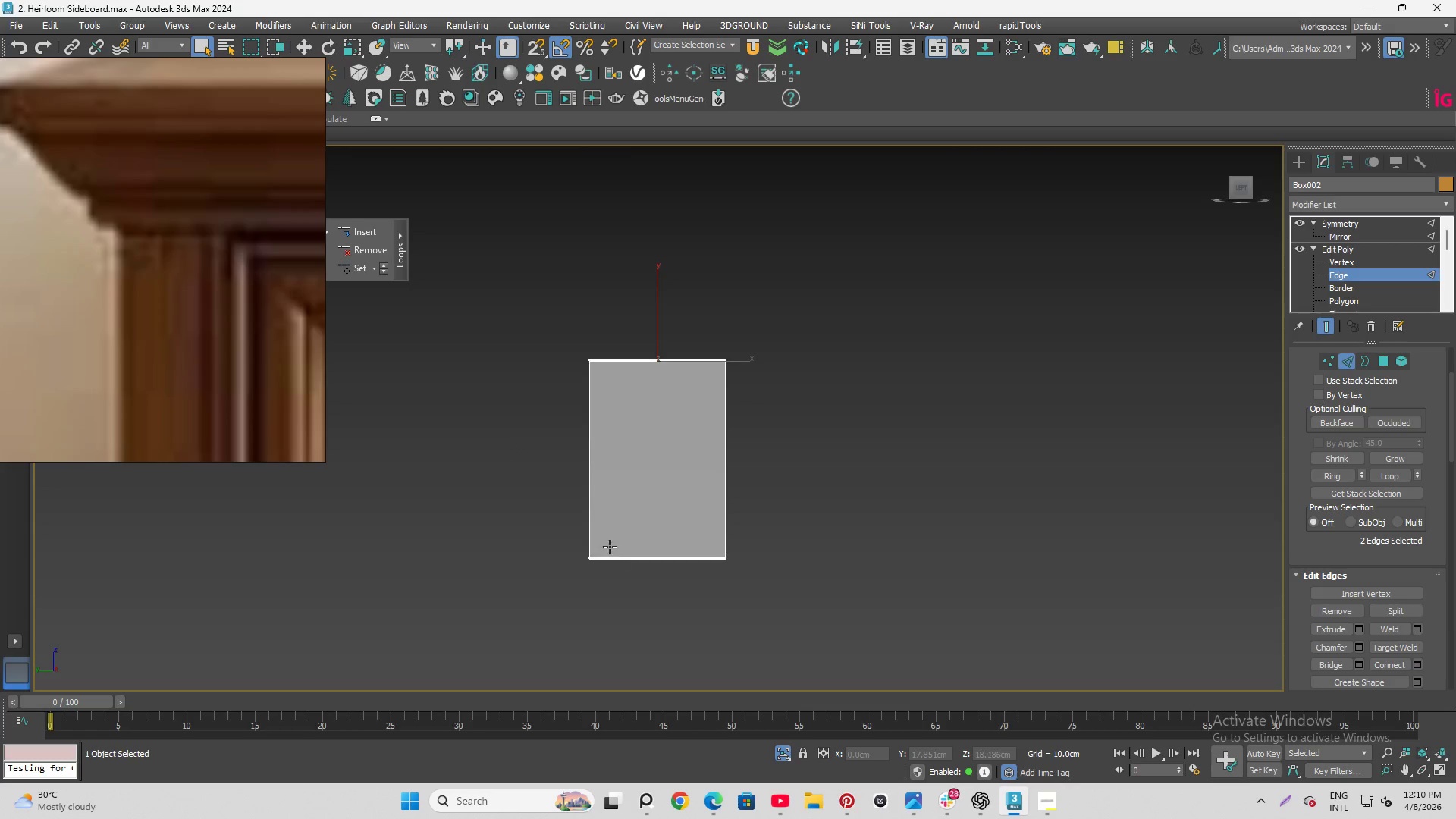 
scroll: coordinate [808, 184], scroll_direction: up, amount: 10.0
 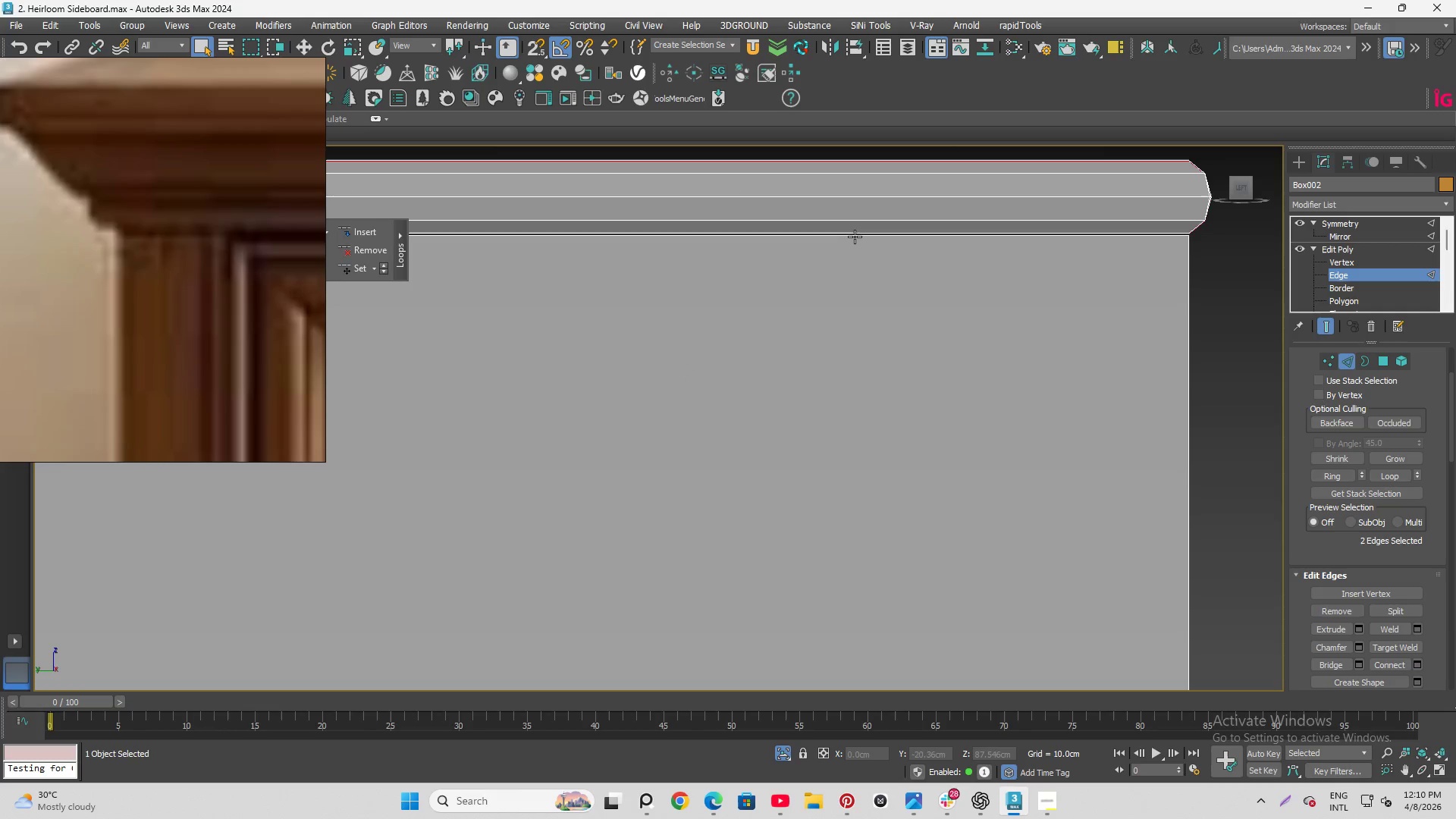 
left_click([855, 237])
 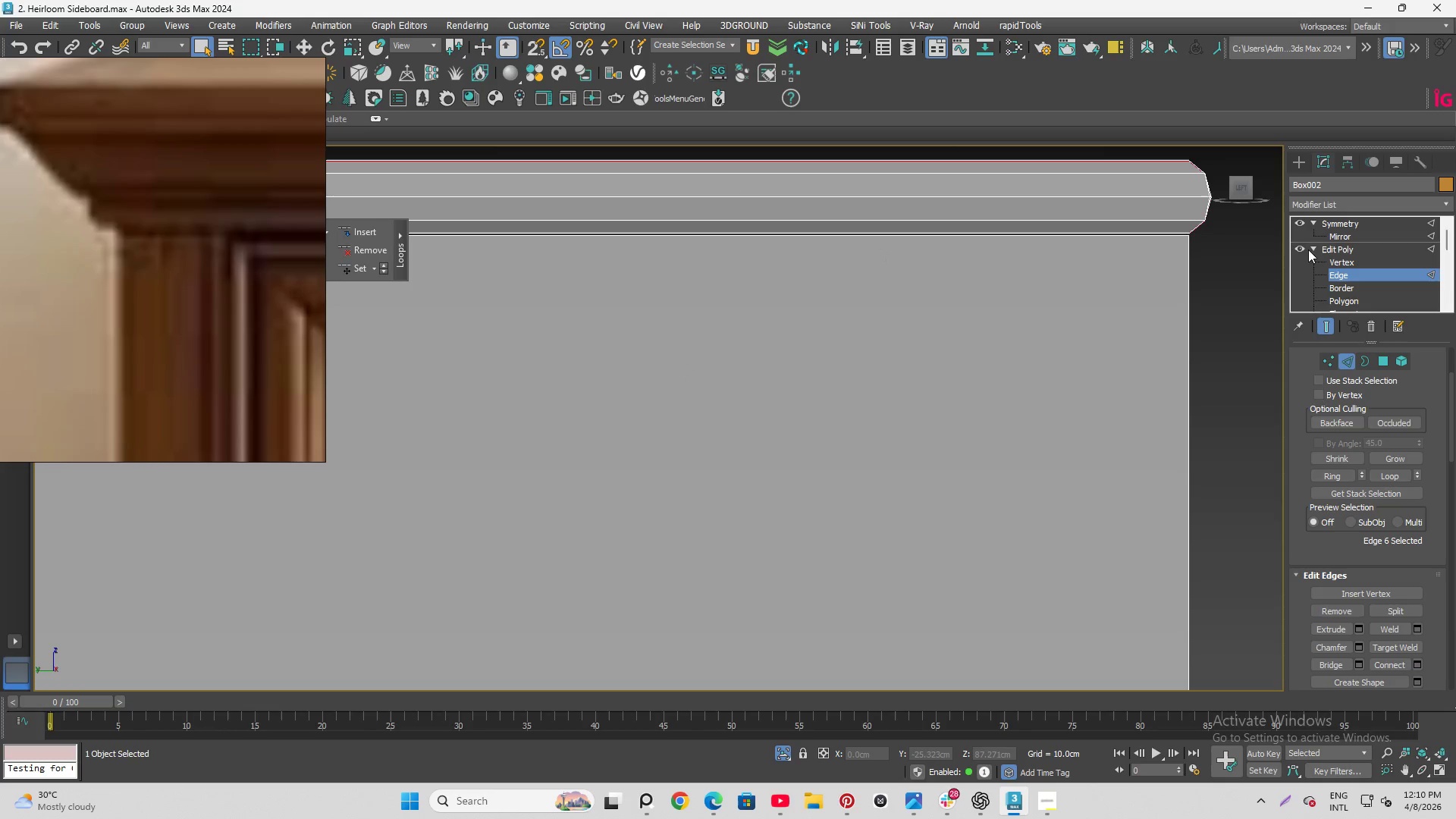 
scroll: coordinate [1199, 209], scroll_direction: up, amount: 6.0
 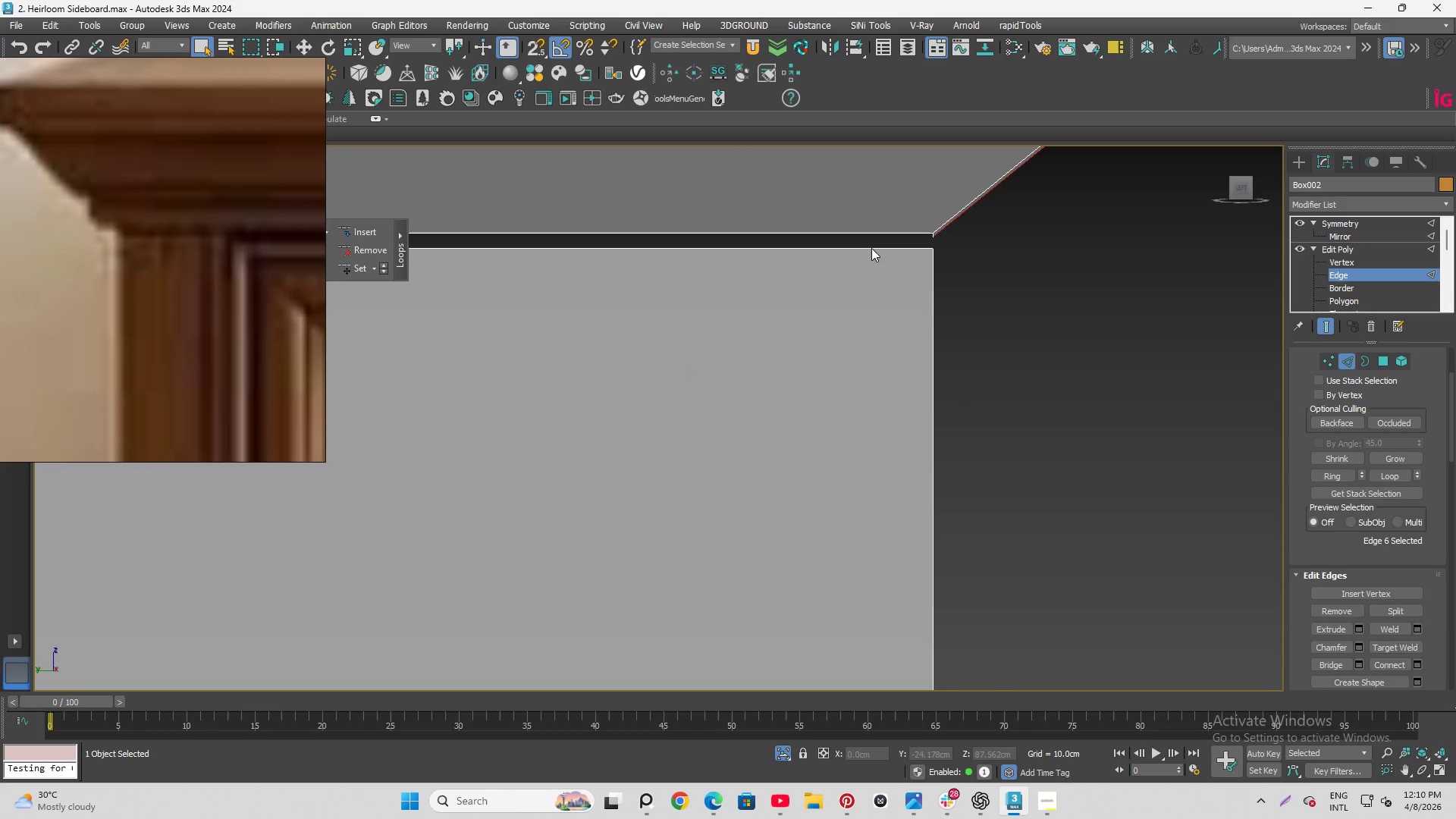 
left_click([871, 248])
 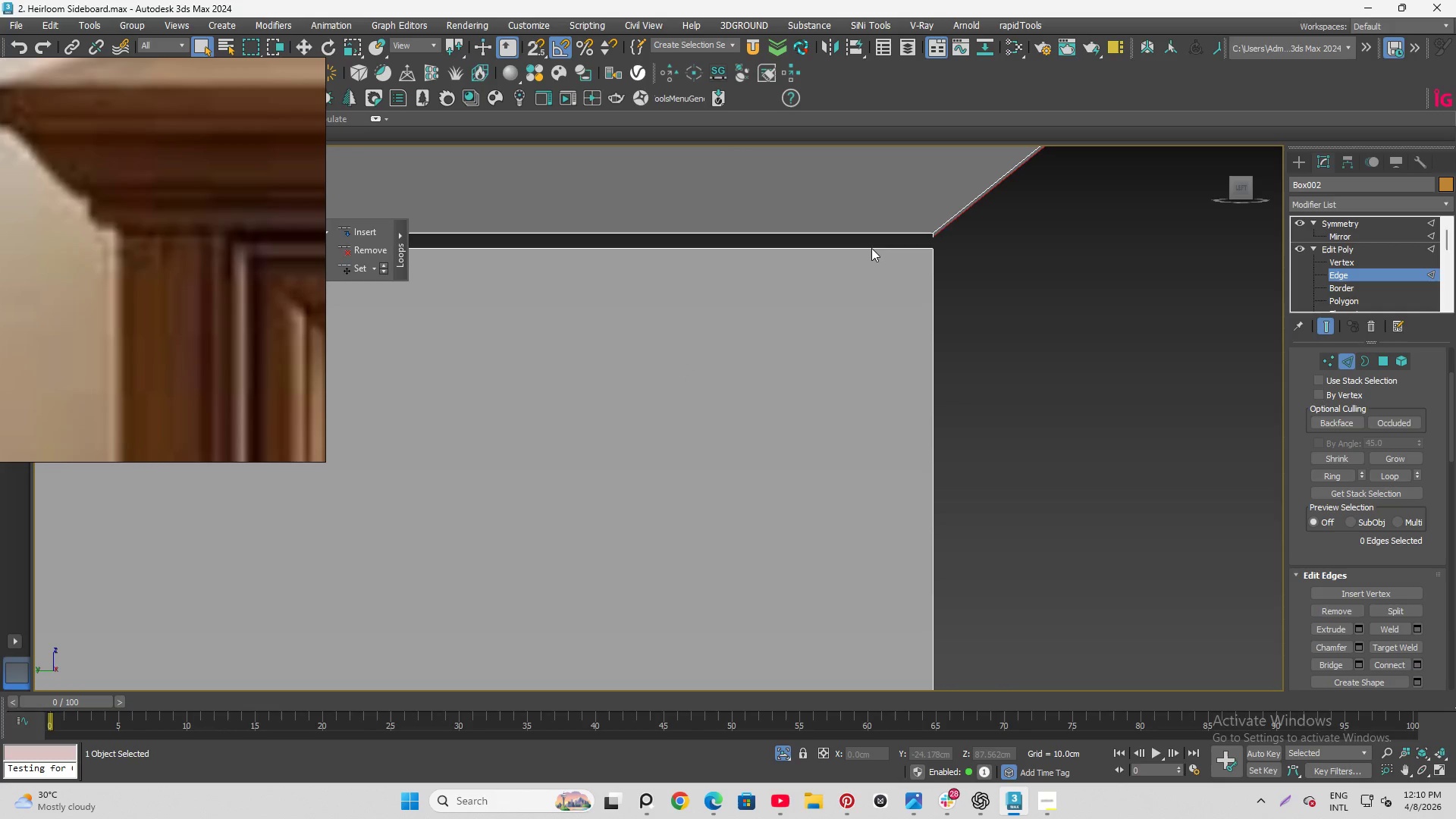 
left_click([871, 247])
 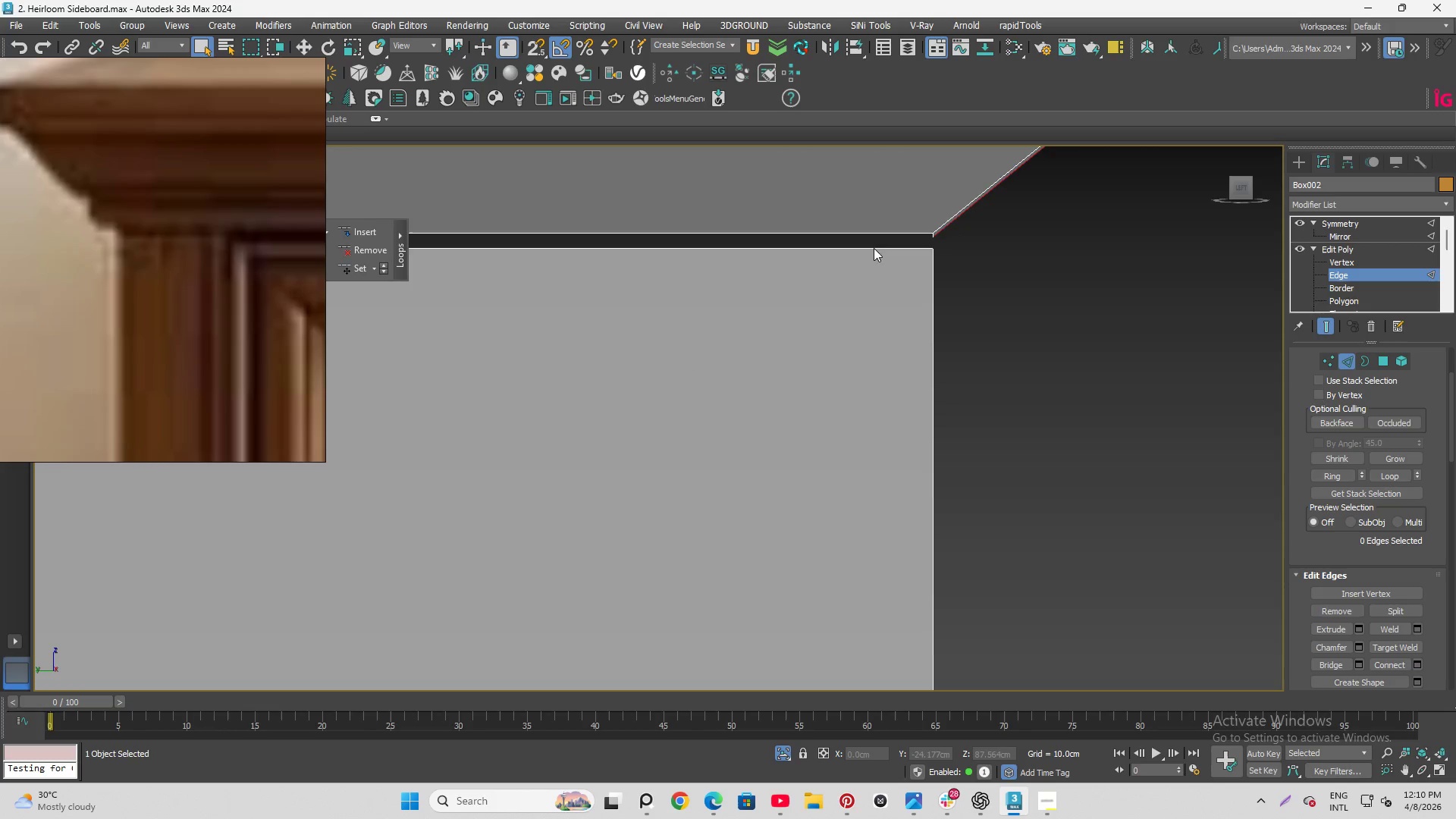 
hold_key(key=AltLeft, duration=0.56)
 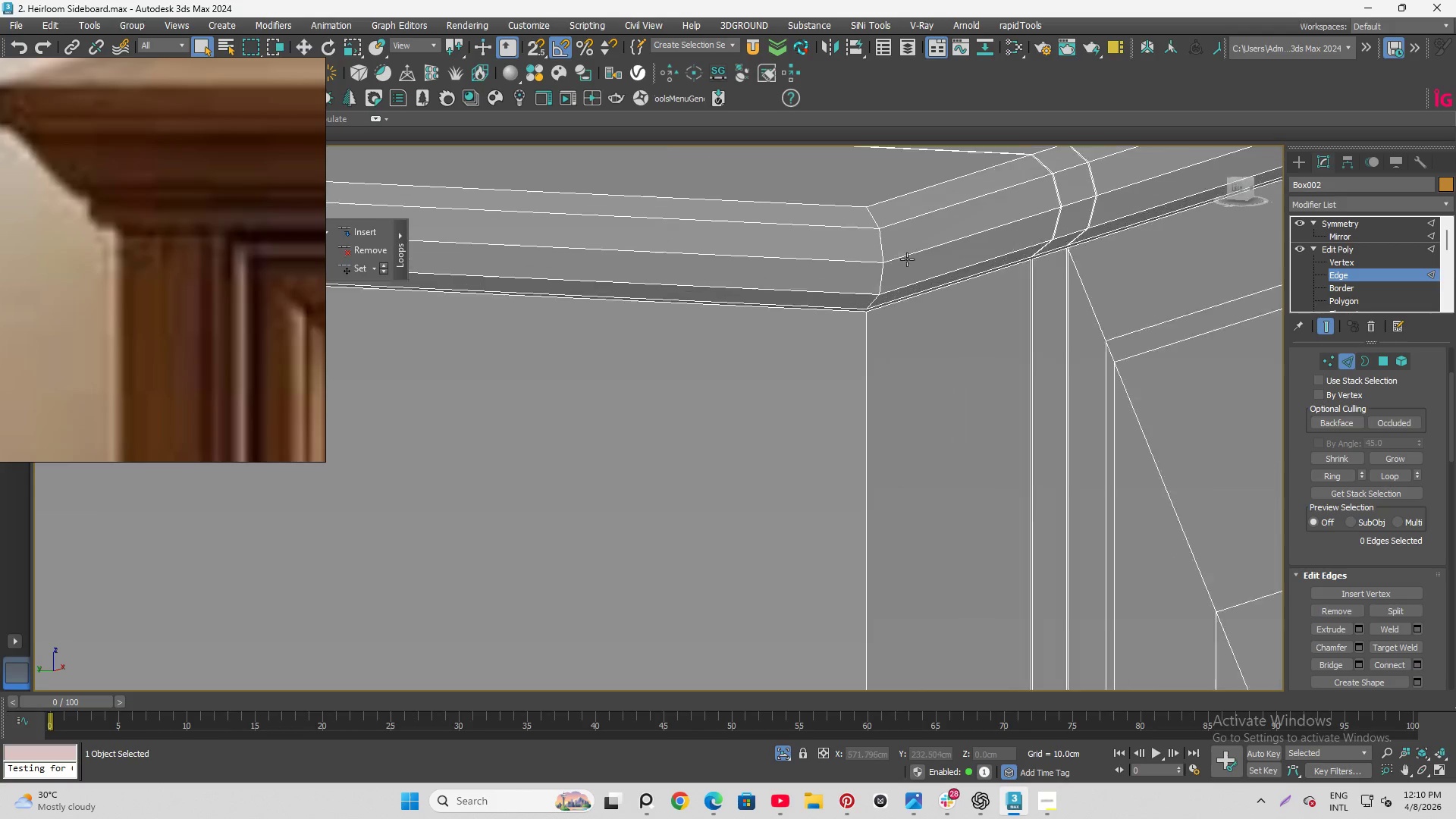 
scroll: coordinate [871, 300], scroll_direction: down, amount: 7.0
 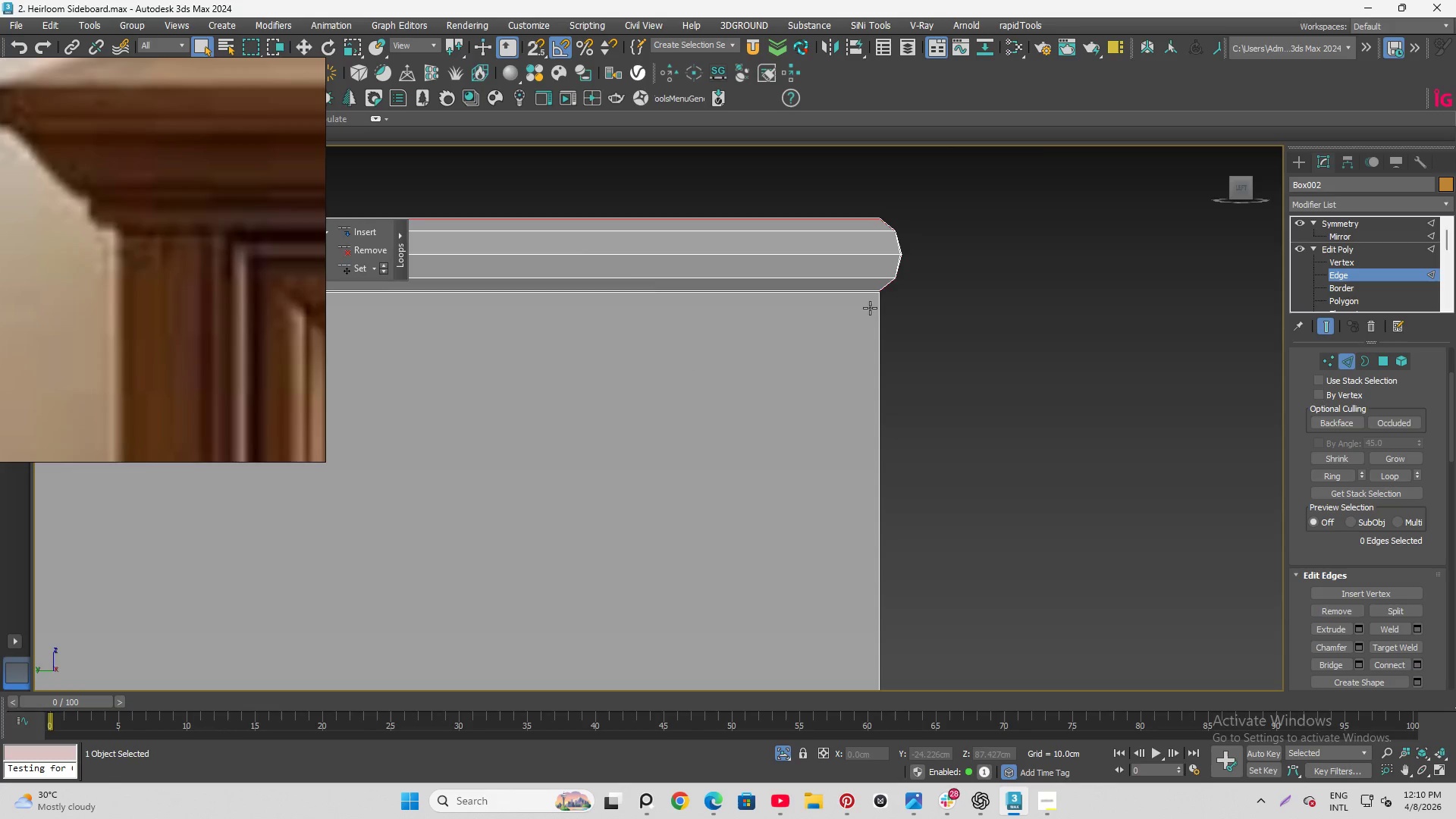 
hold_key(key=AltLeft, duration=1.05)
 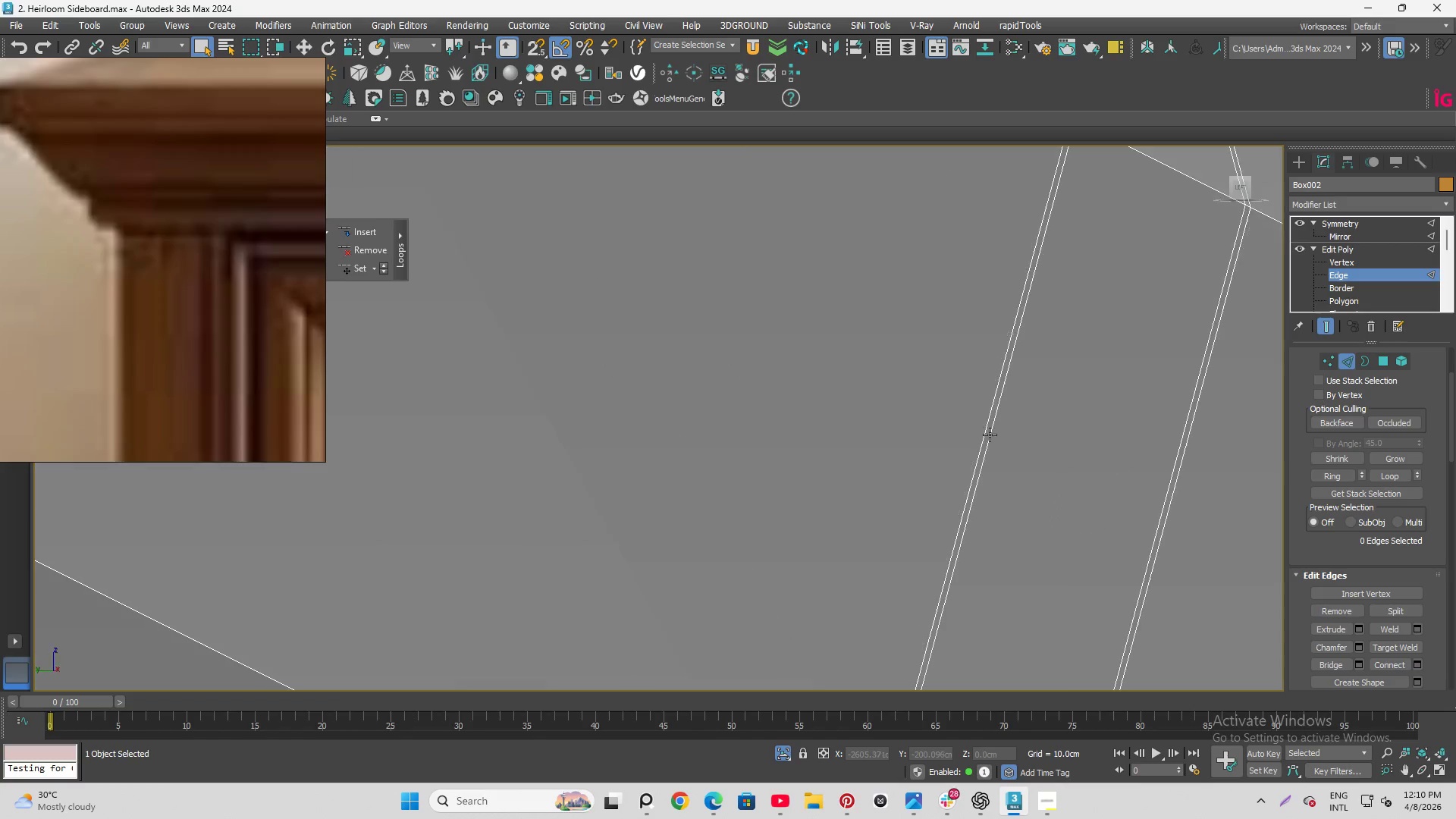 
scroll: coordinate [809, 404], scroll_direction: up, amount: 6.0
 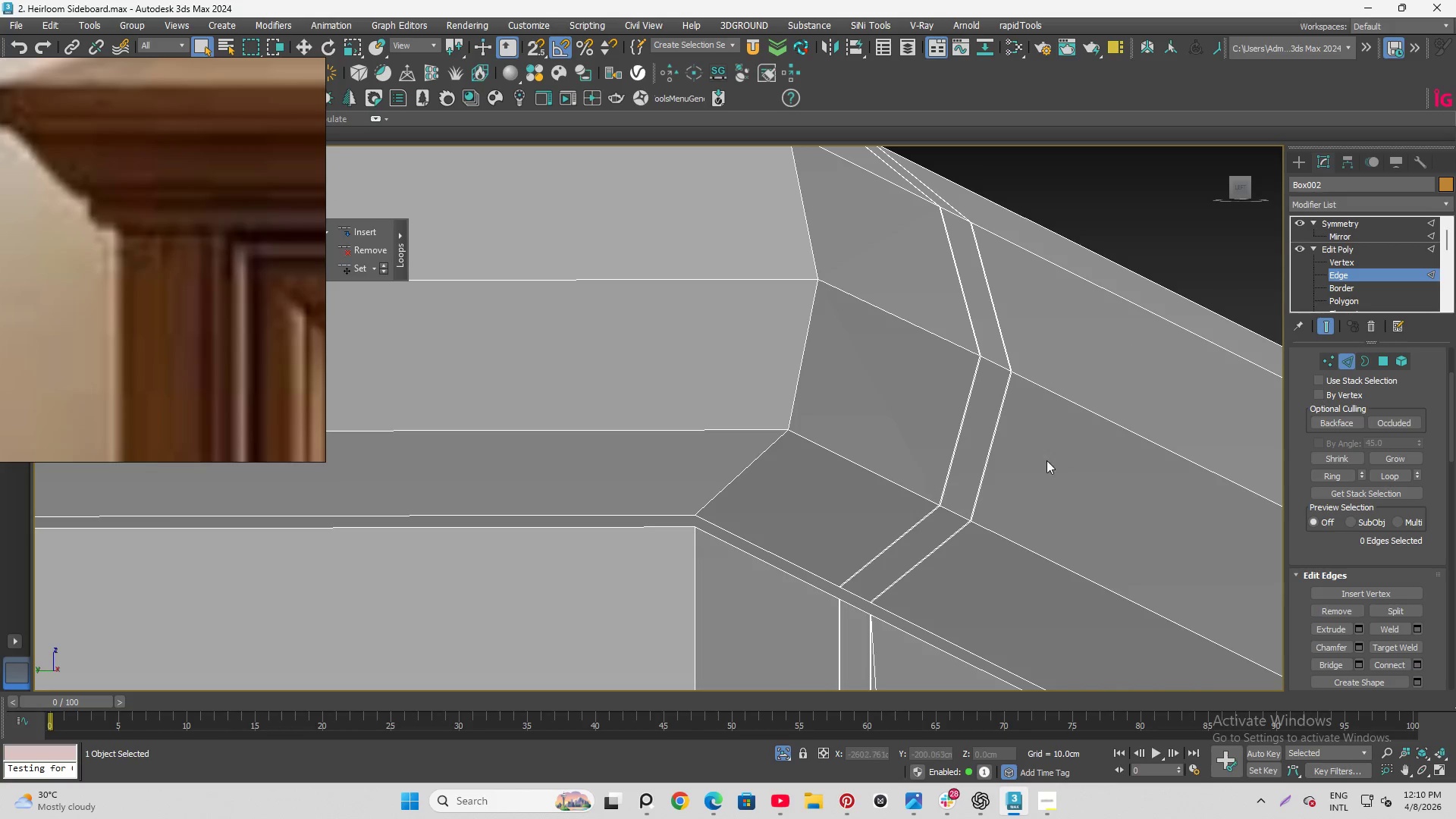 
hold_key(key=AltLeft, duration=0.7)
 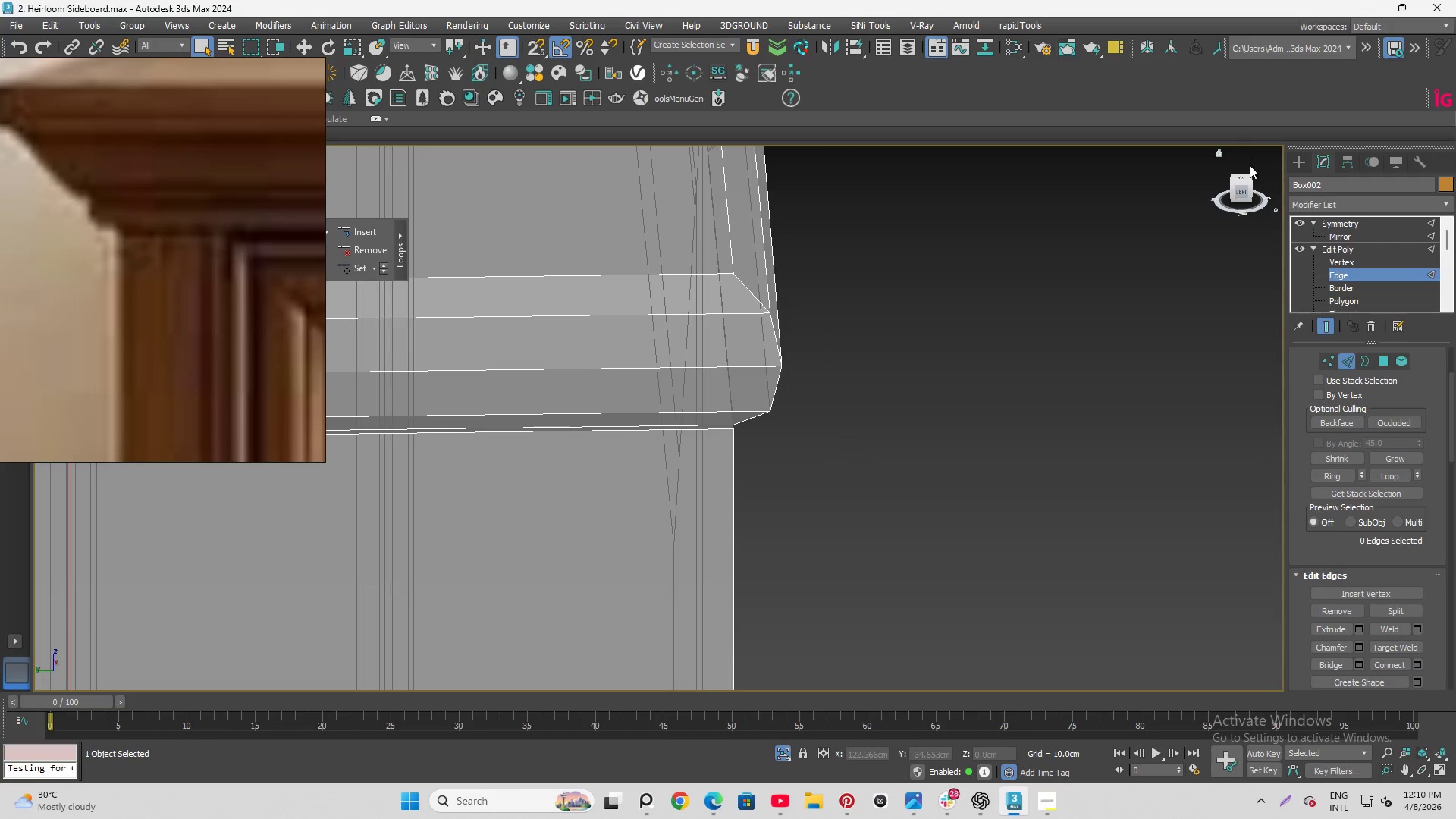 
scroll: coordinate [974, 238], scroll_direction: none, amount: 0.0
 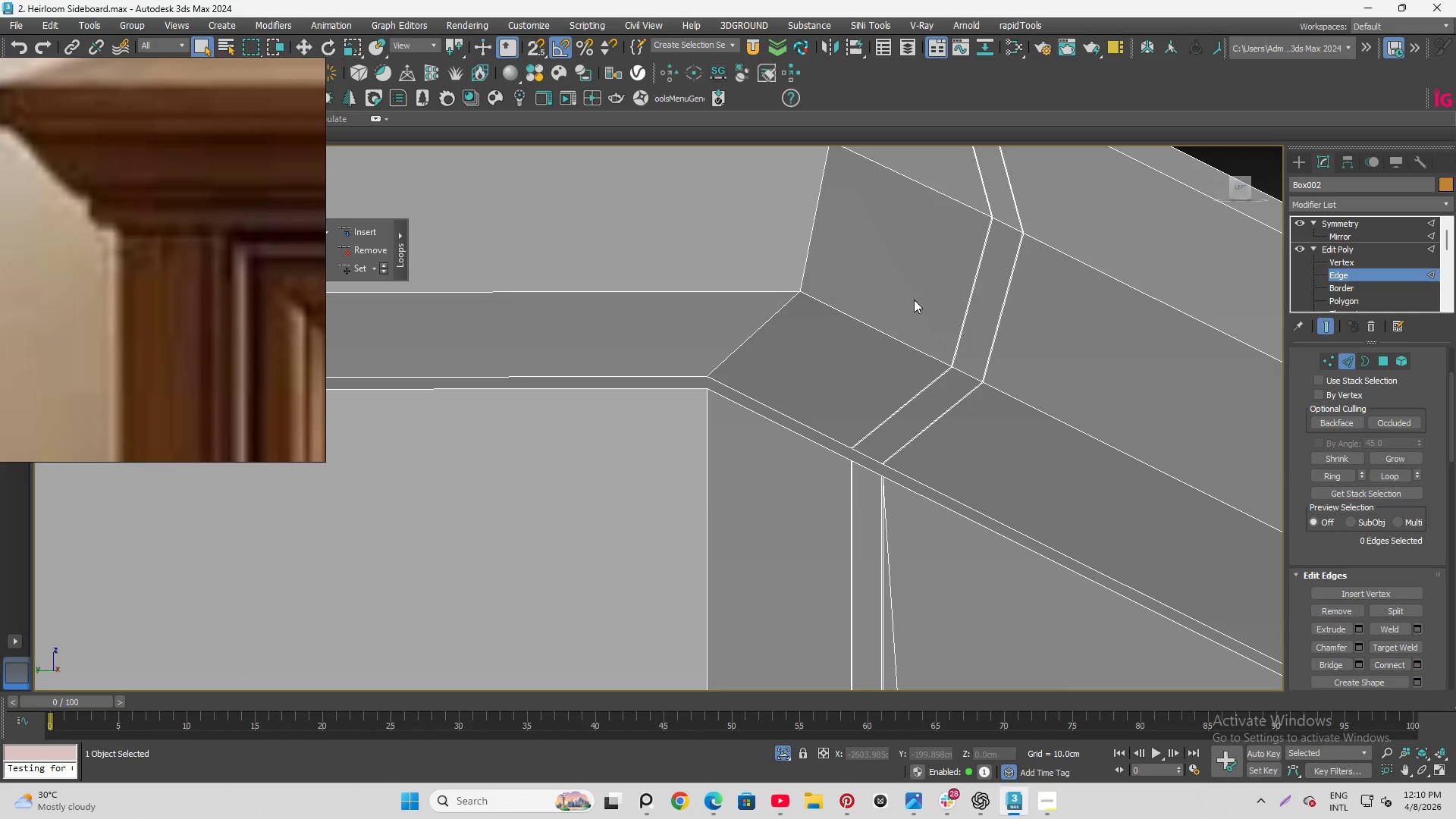 
scroll: coordinate [692, 281], scroll_direction: down, amount: 3.0
 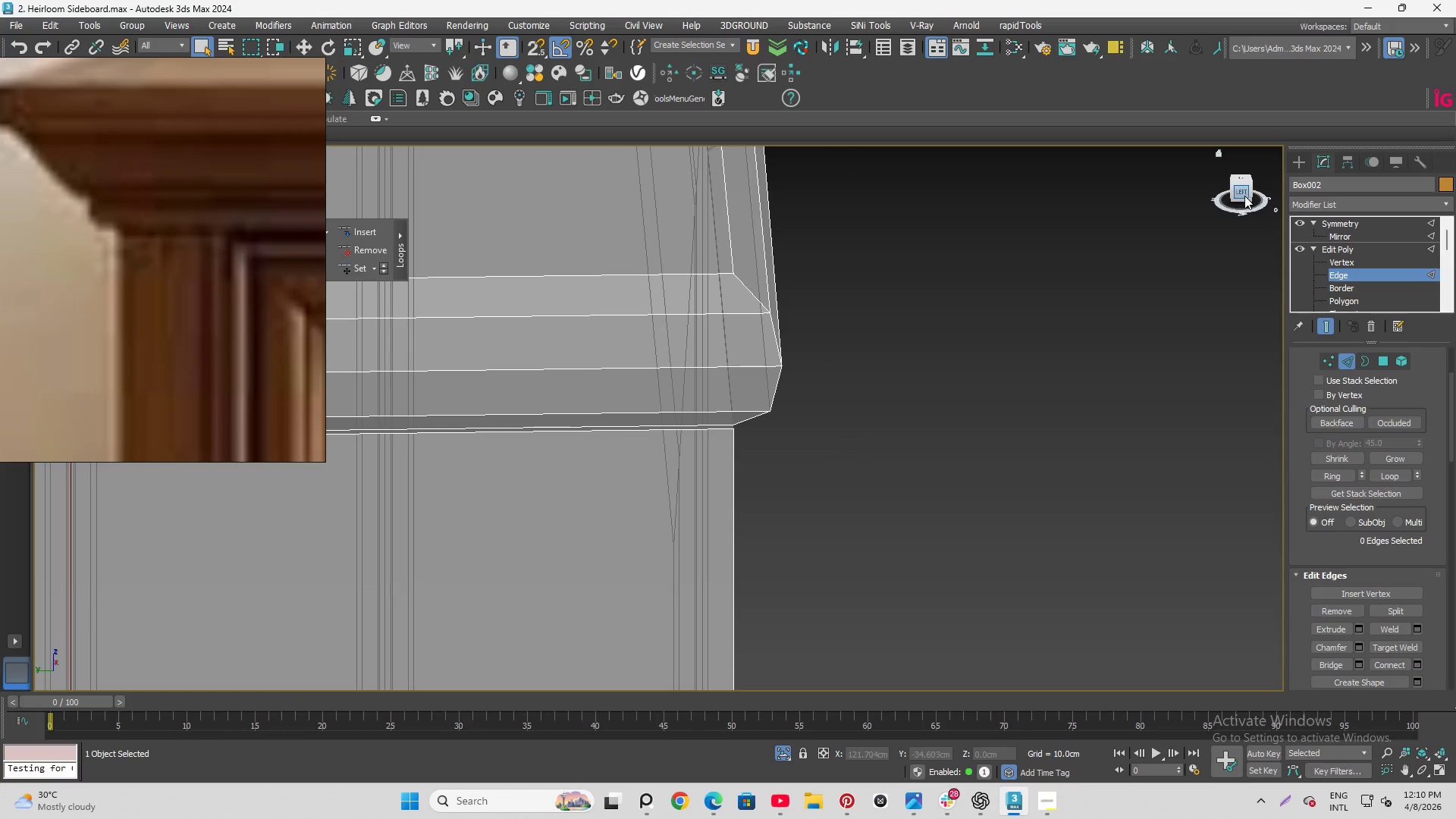 
left_click([1243, 196])
 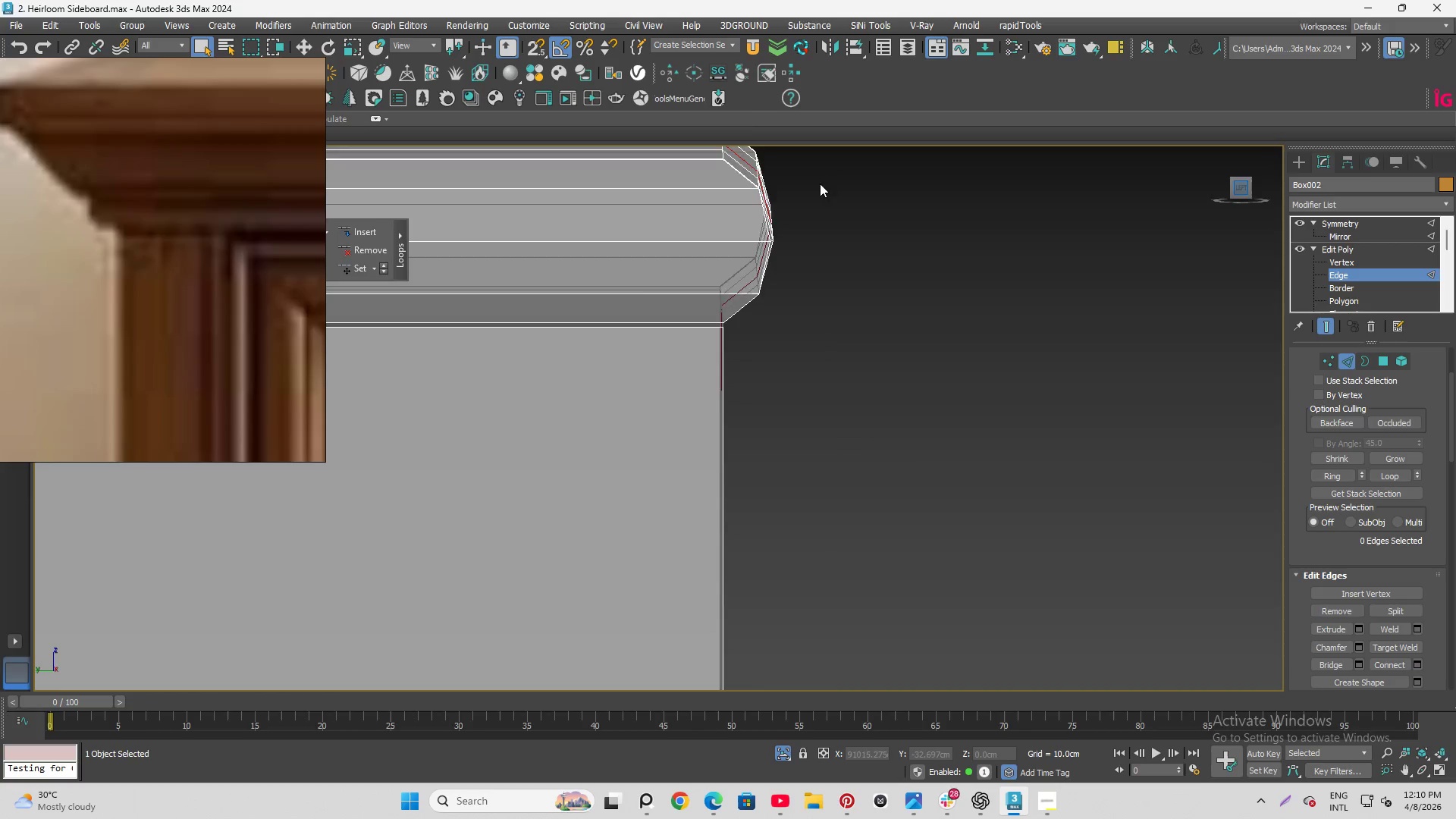 
scroll: coordinate [768, 199], scroll_direction: up, amount: 6.0
 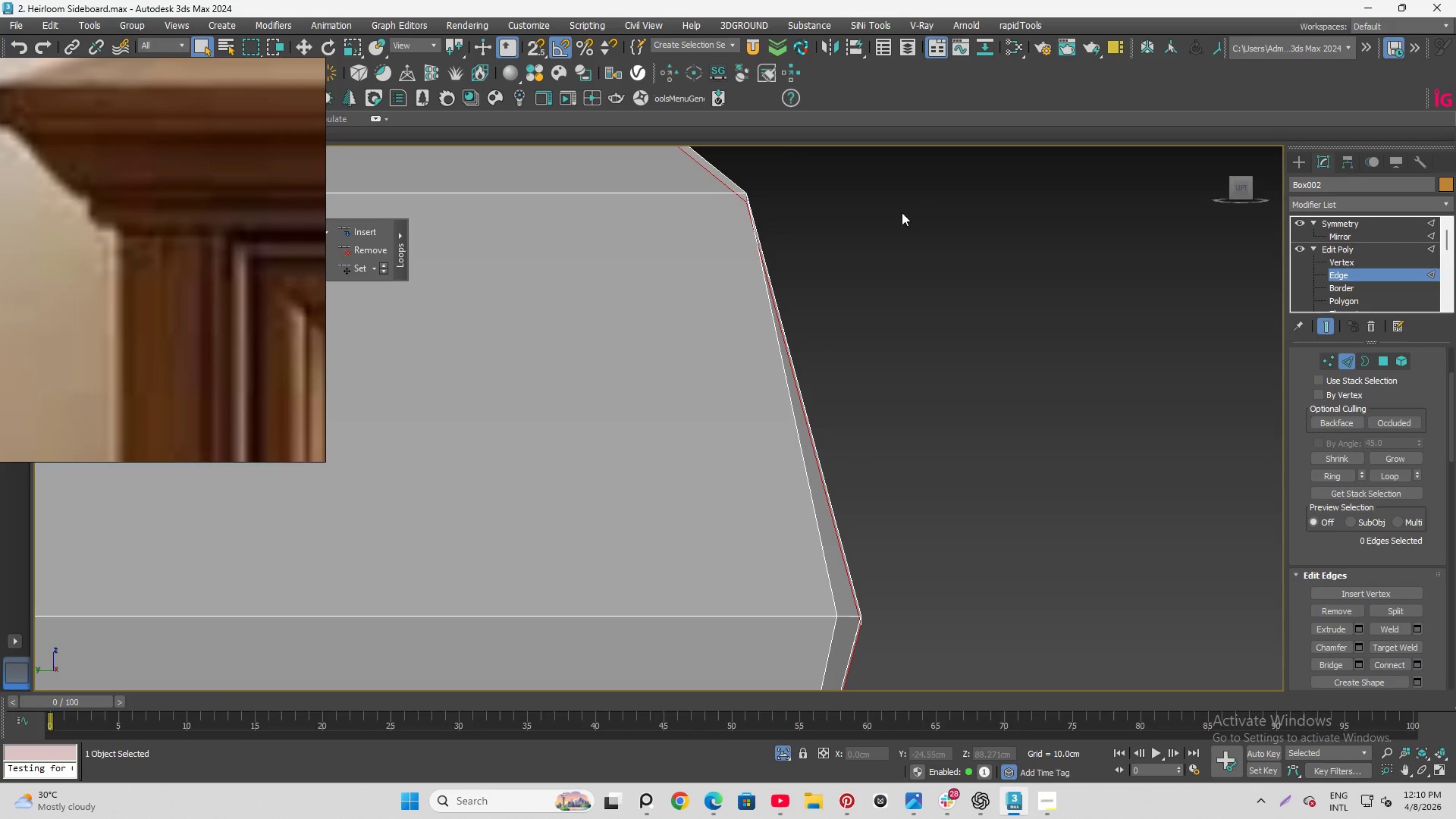 
scroll: coordinate [936, 224], scroll_direction: down, amount: 4.0
 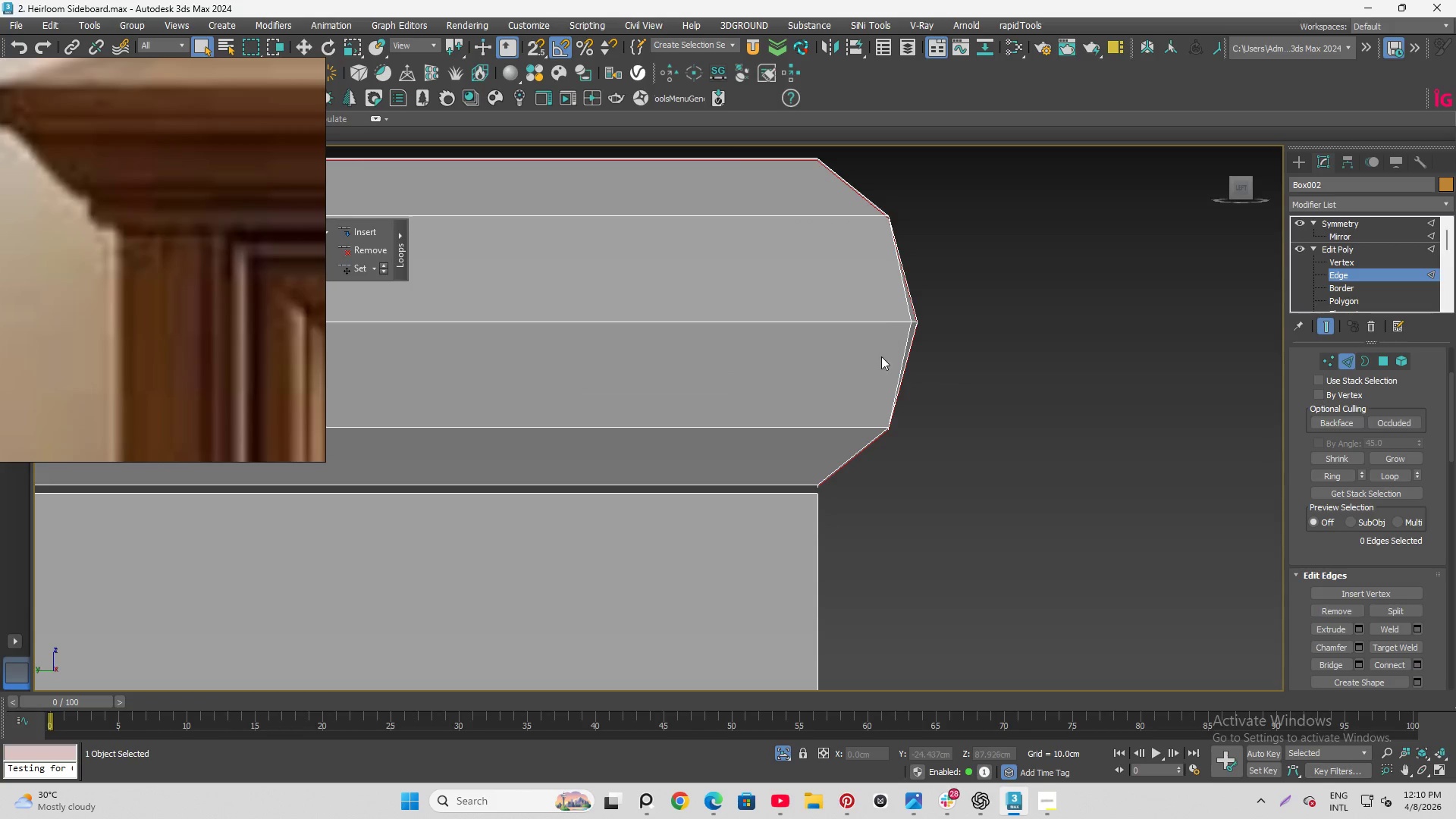 
hold_key(key=AltLeft, duration=1.0)
 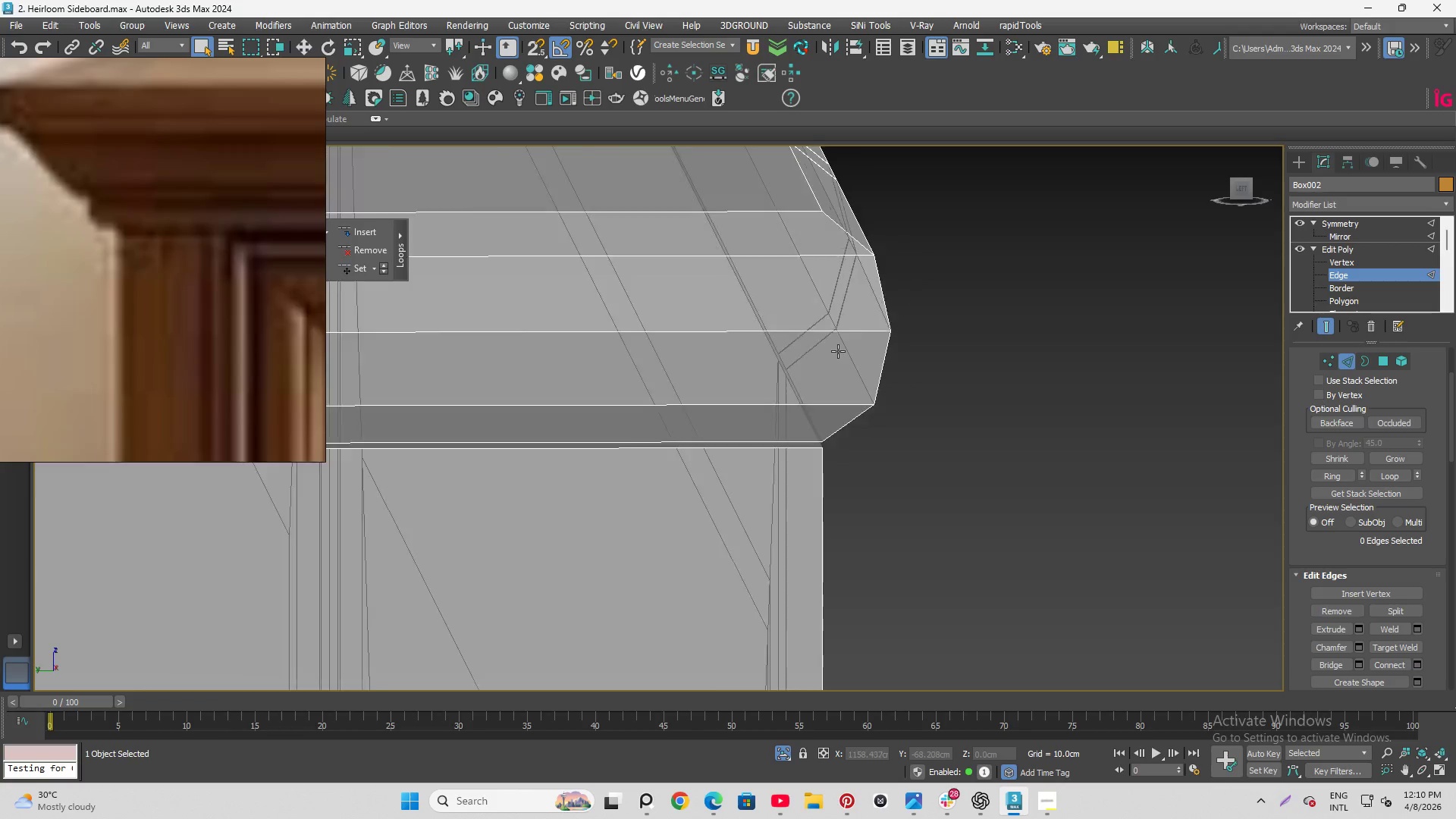 
scroll: coordinate [838, 351], scroll_direction: down, amount: 5.0
 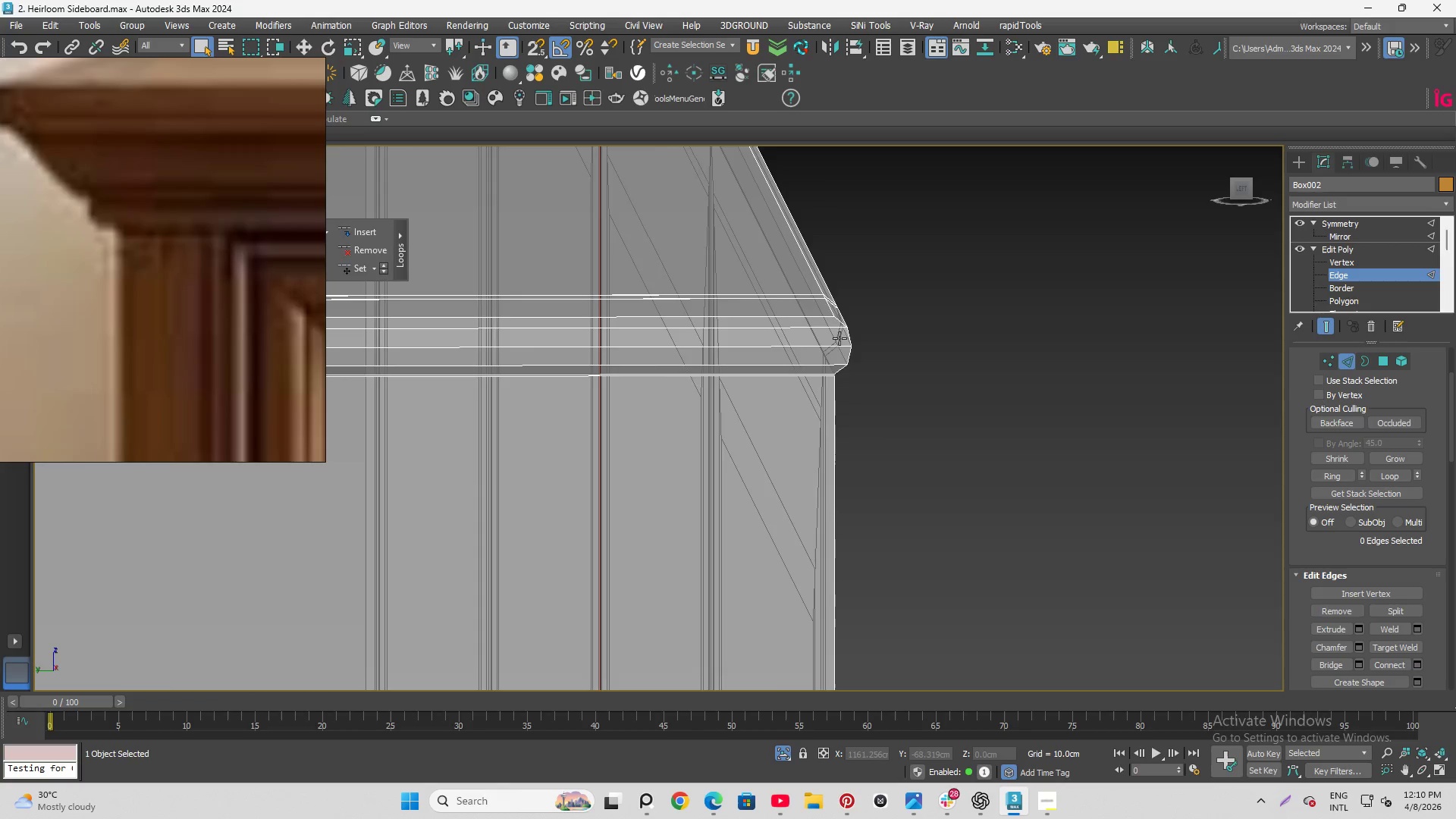 
hold_key(key=AltLeft, duration=0.97)
 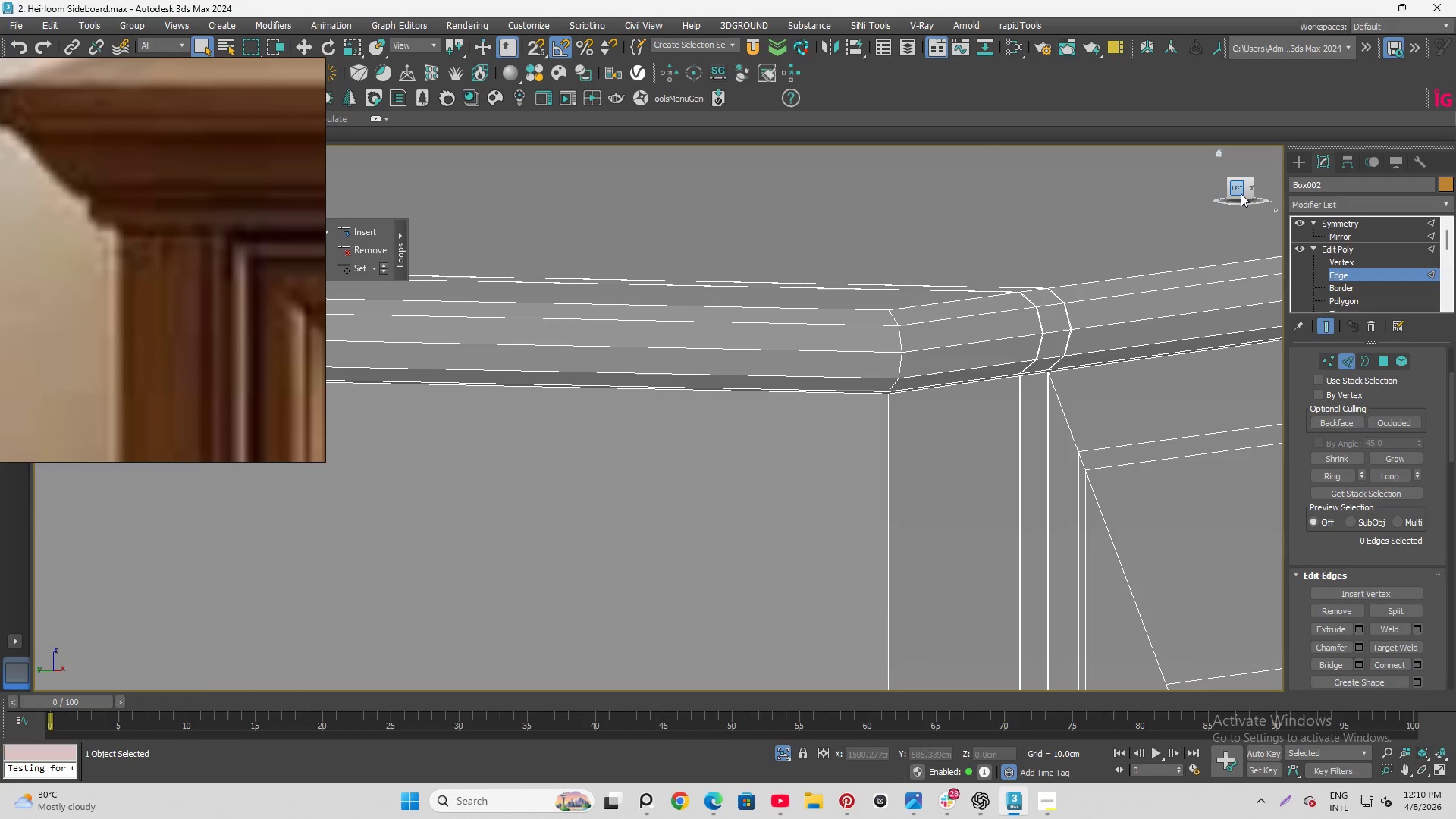 
scroll: coordinate [899, 341], scroll_direction: up, amount: 1.0
 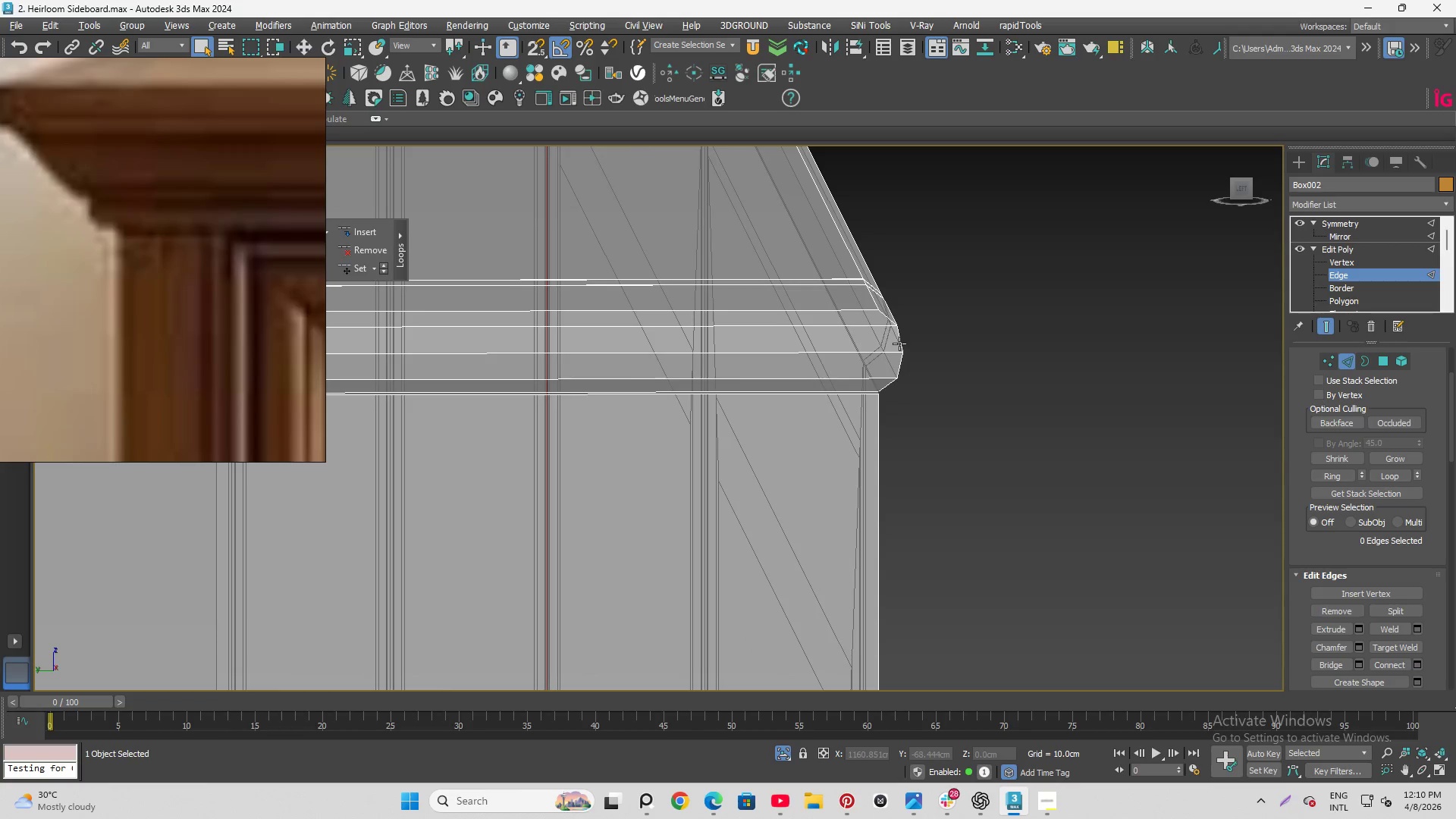 
left_click([1240, 190])
 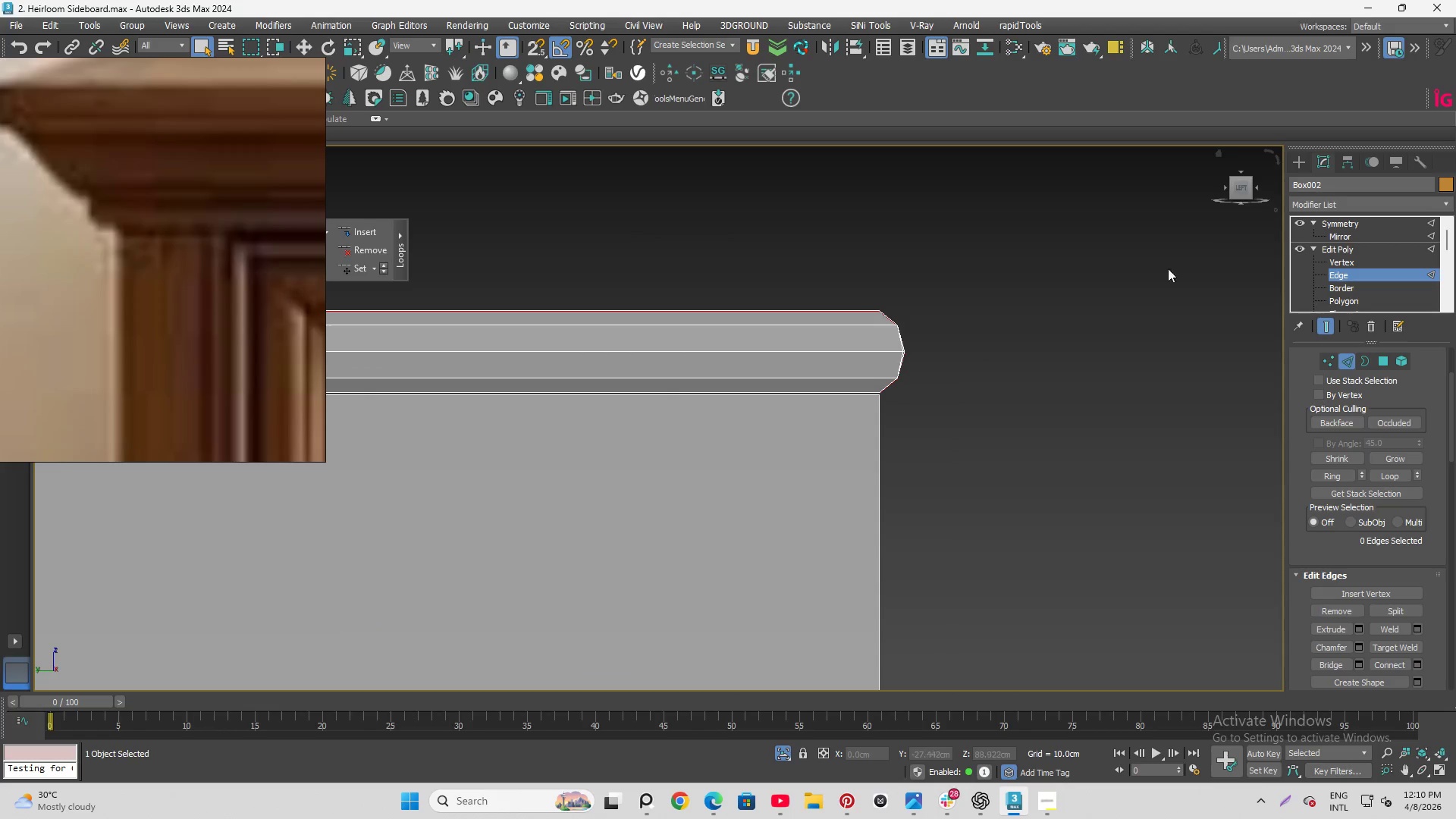 
scroll: coordinate [730, 220], scroll_direction: up, amount: 15.0
 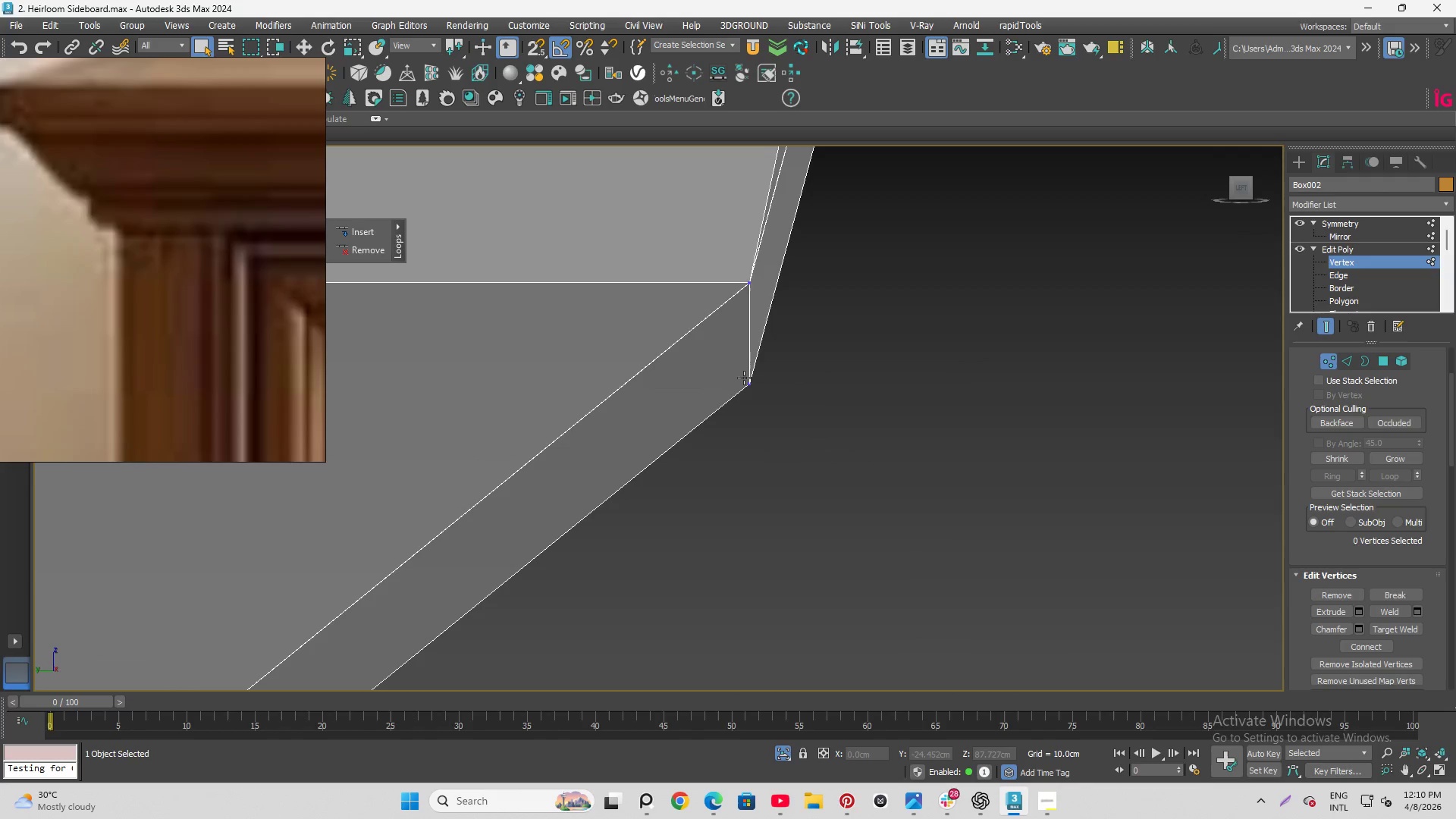 
left_click([744, 375])
 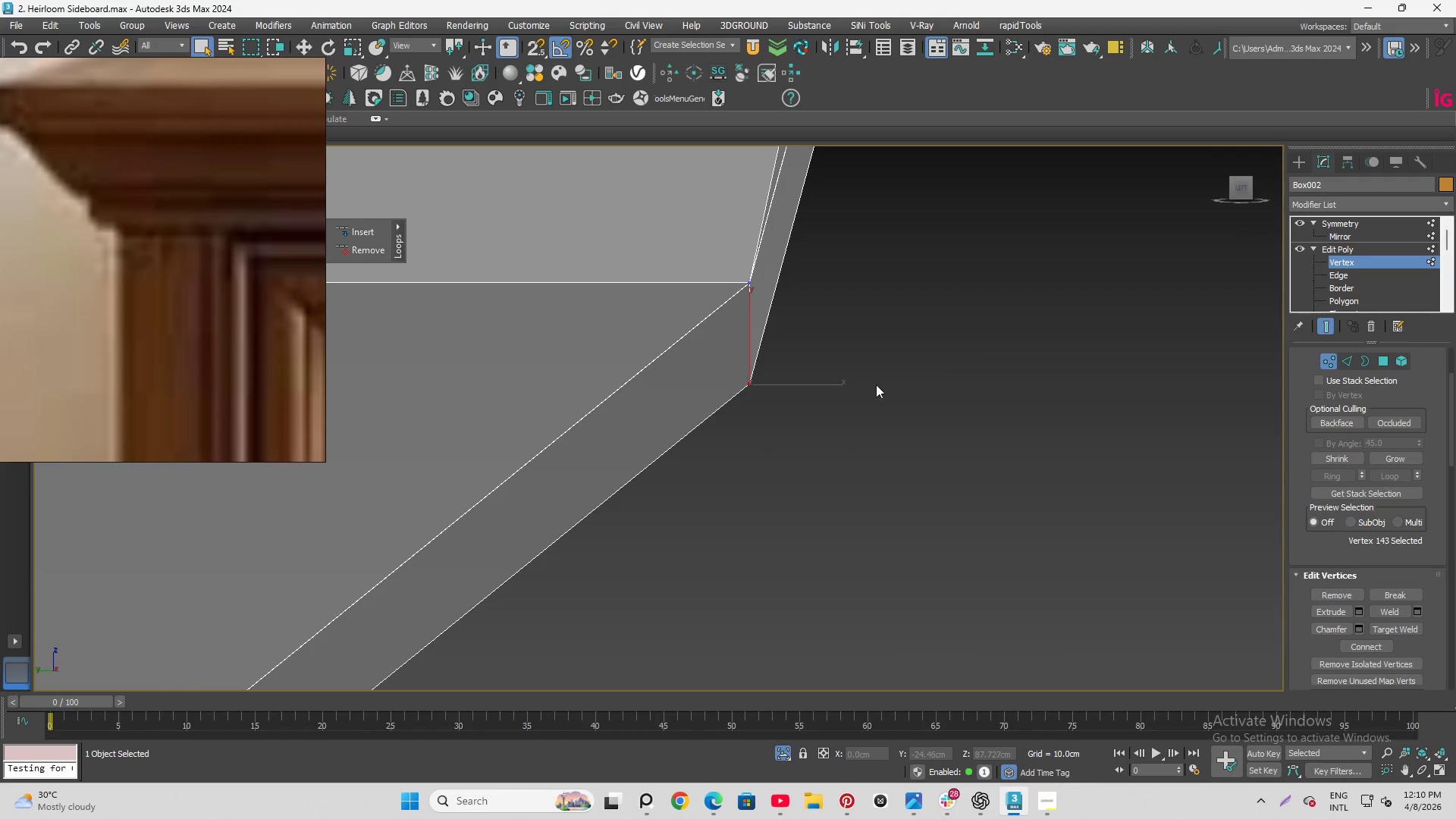 
scroll: coordinate [939, 346], scroll_direction: down, amount: 8.0
 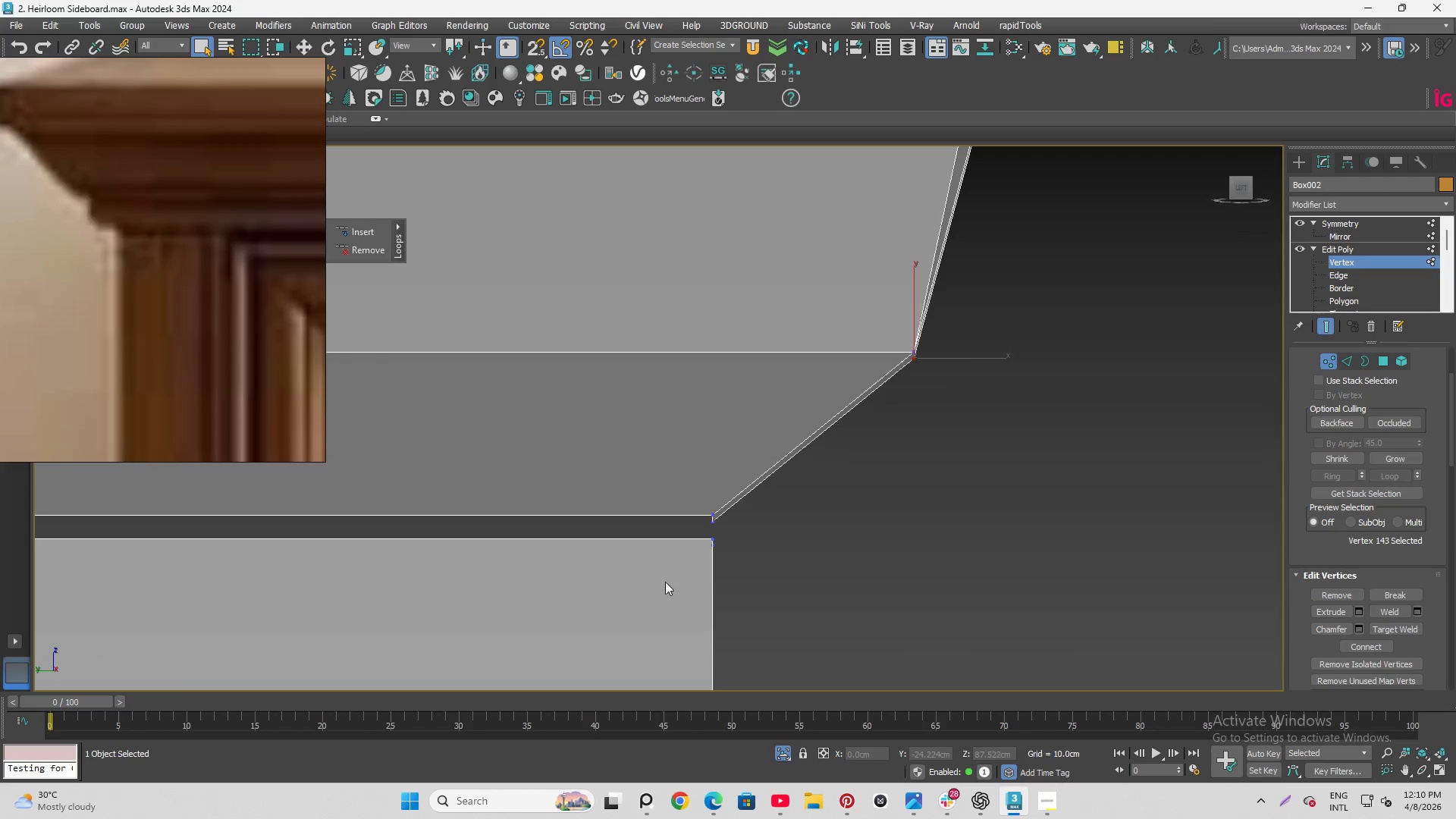 
scroll: coordinate [755, 514], scroll_direction: up, amount: 4.0
 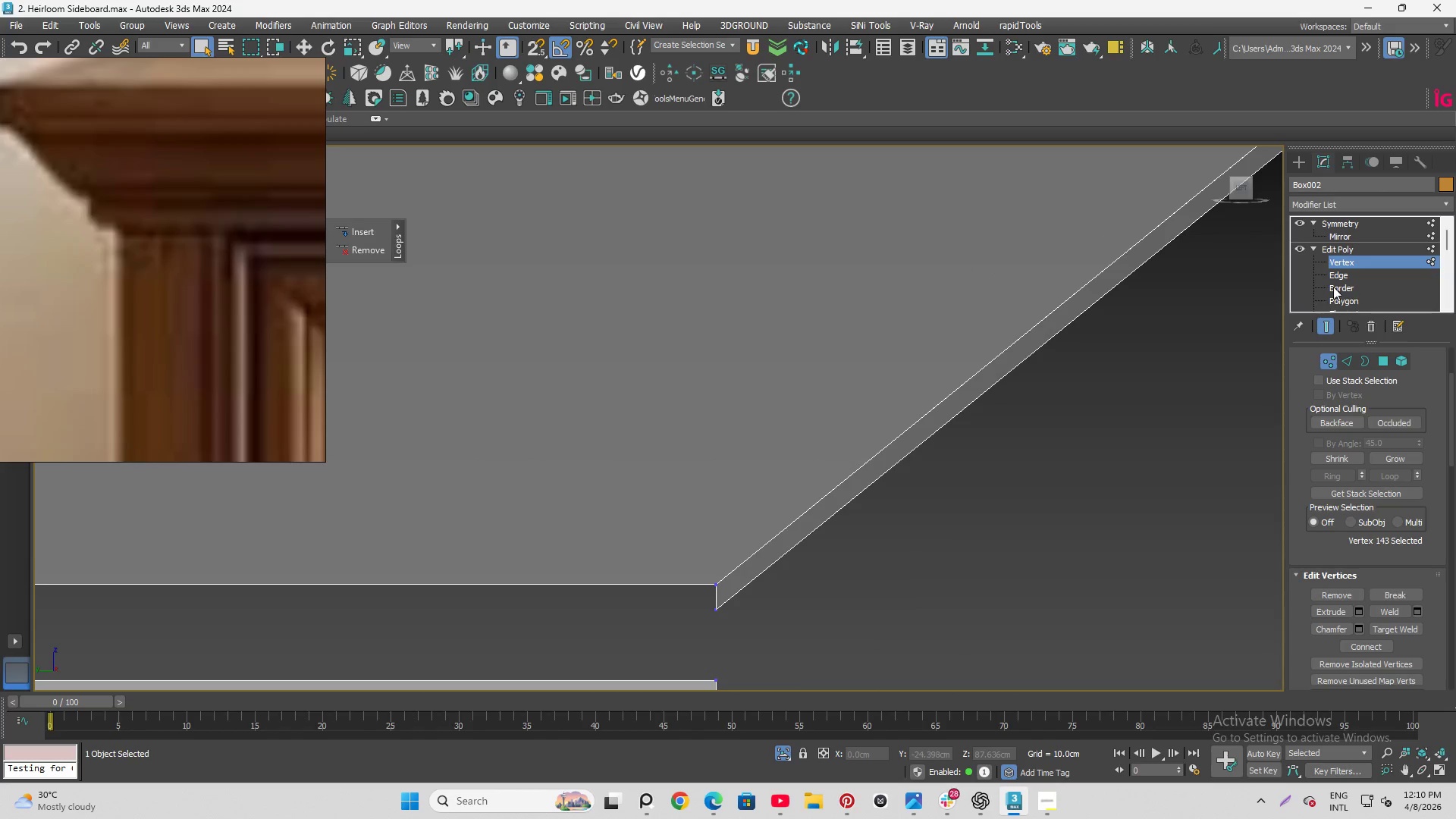 
left_click([1331, 272])
 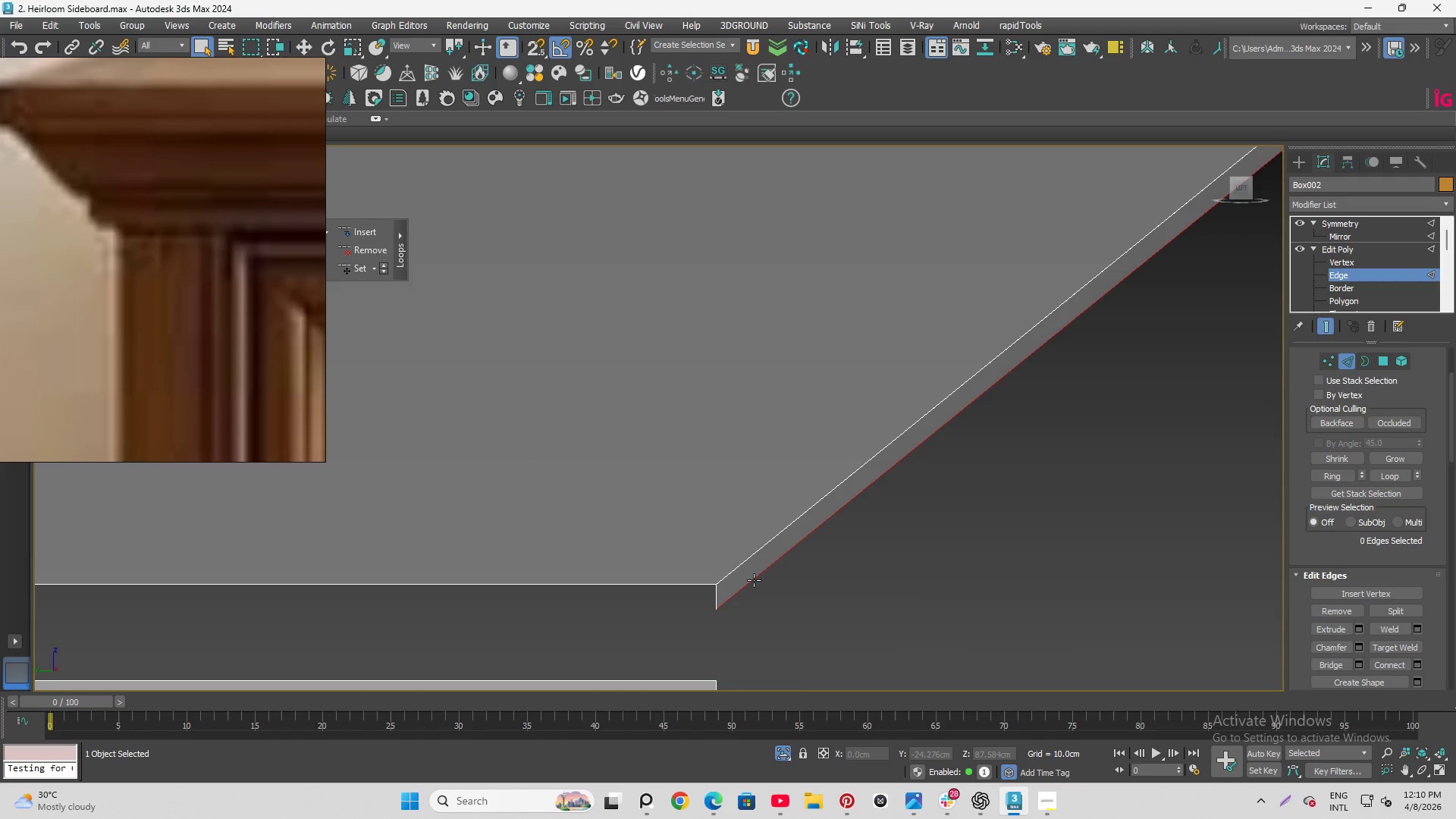 
double_click([754, 580])
 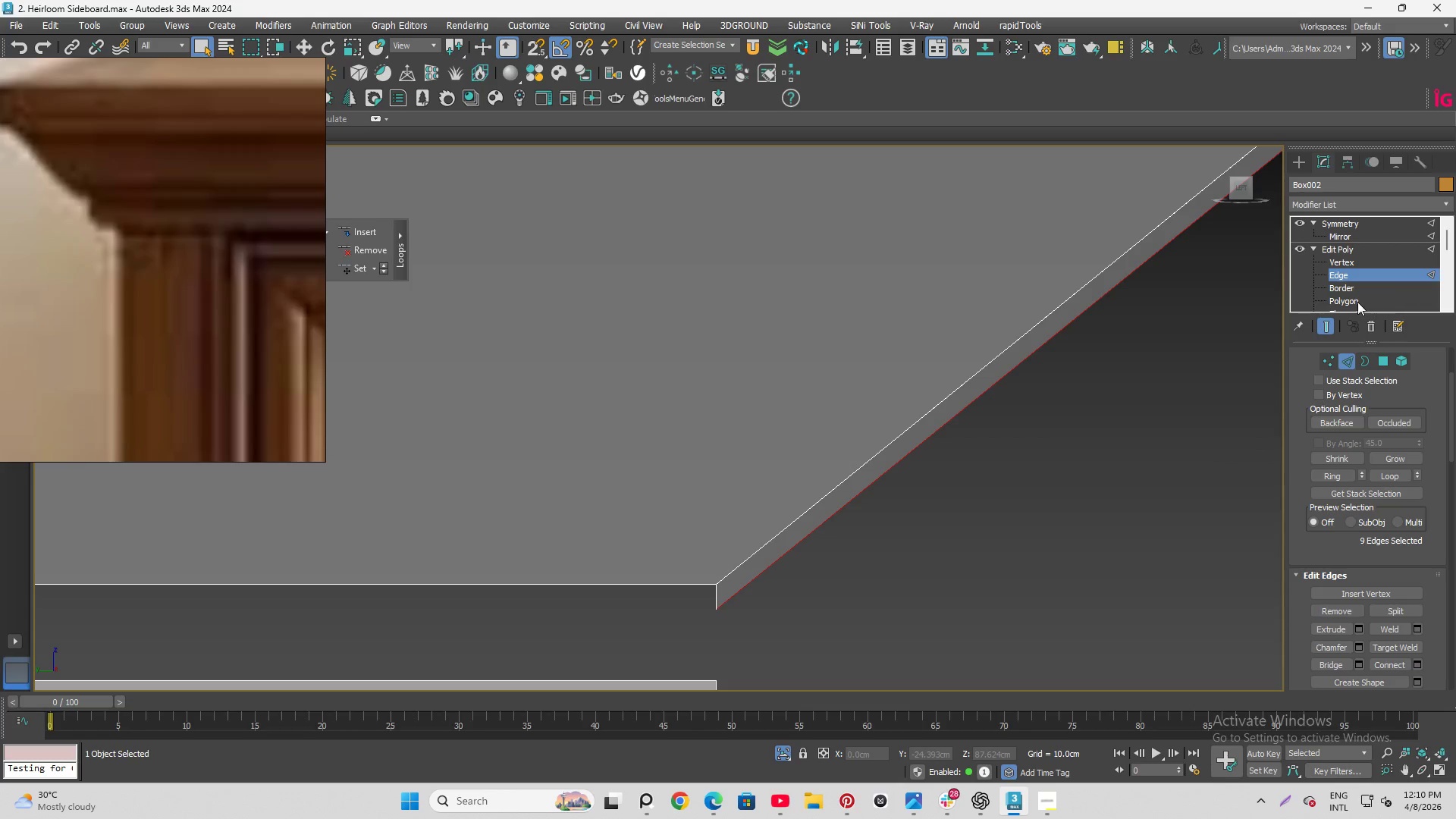 
left_click([1350, 299])
 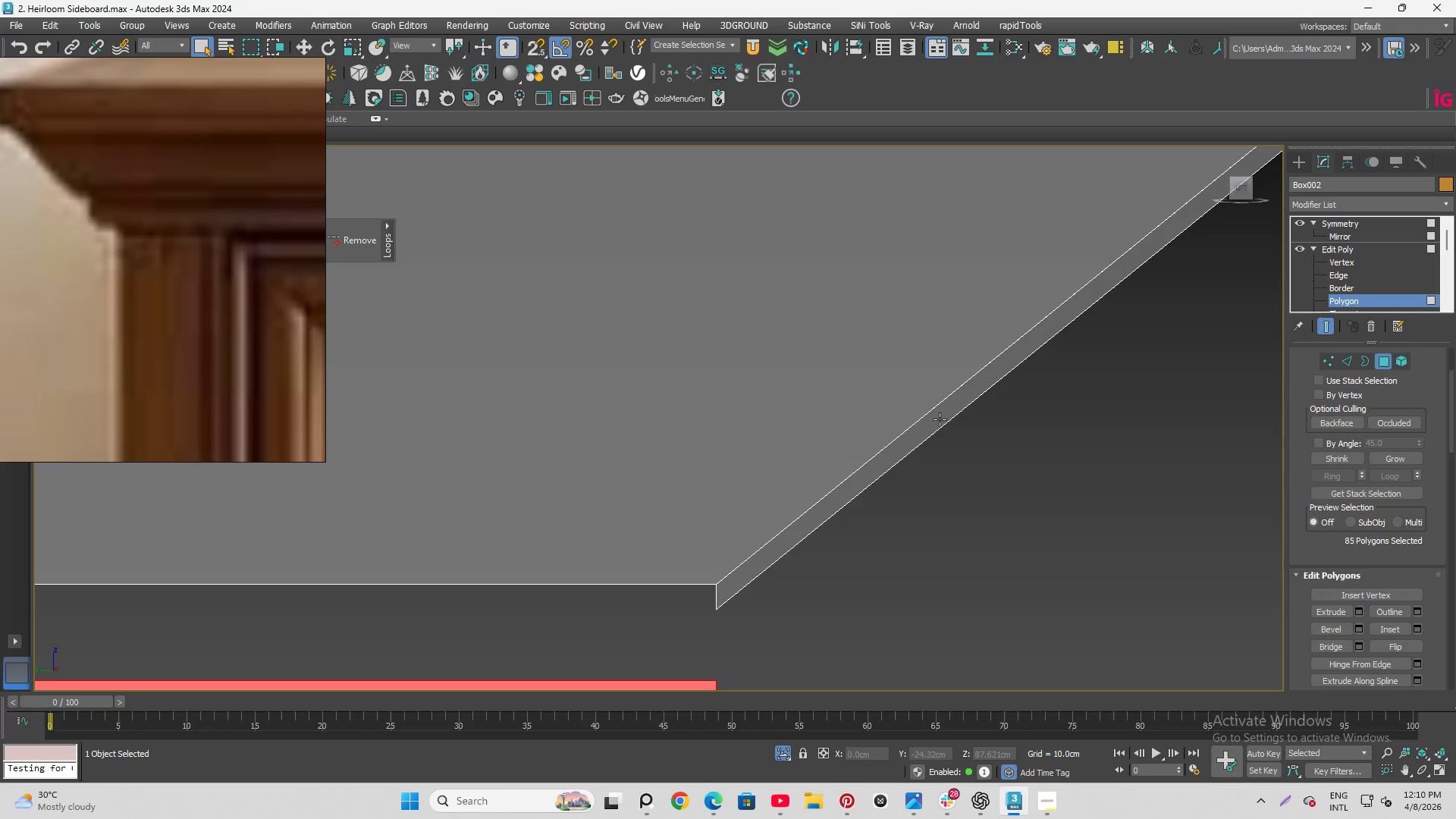 
left_click([937, 416])
 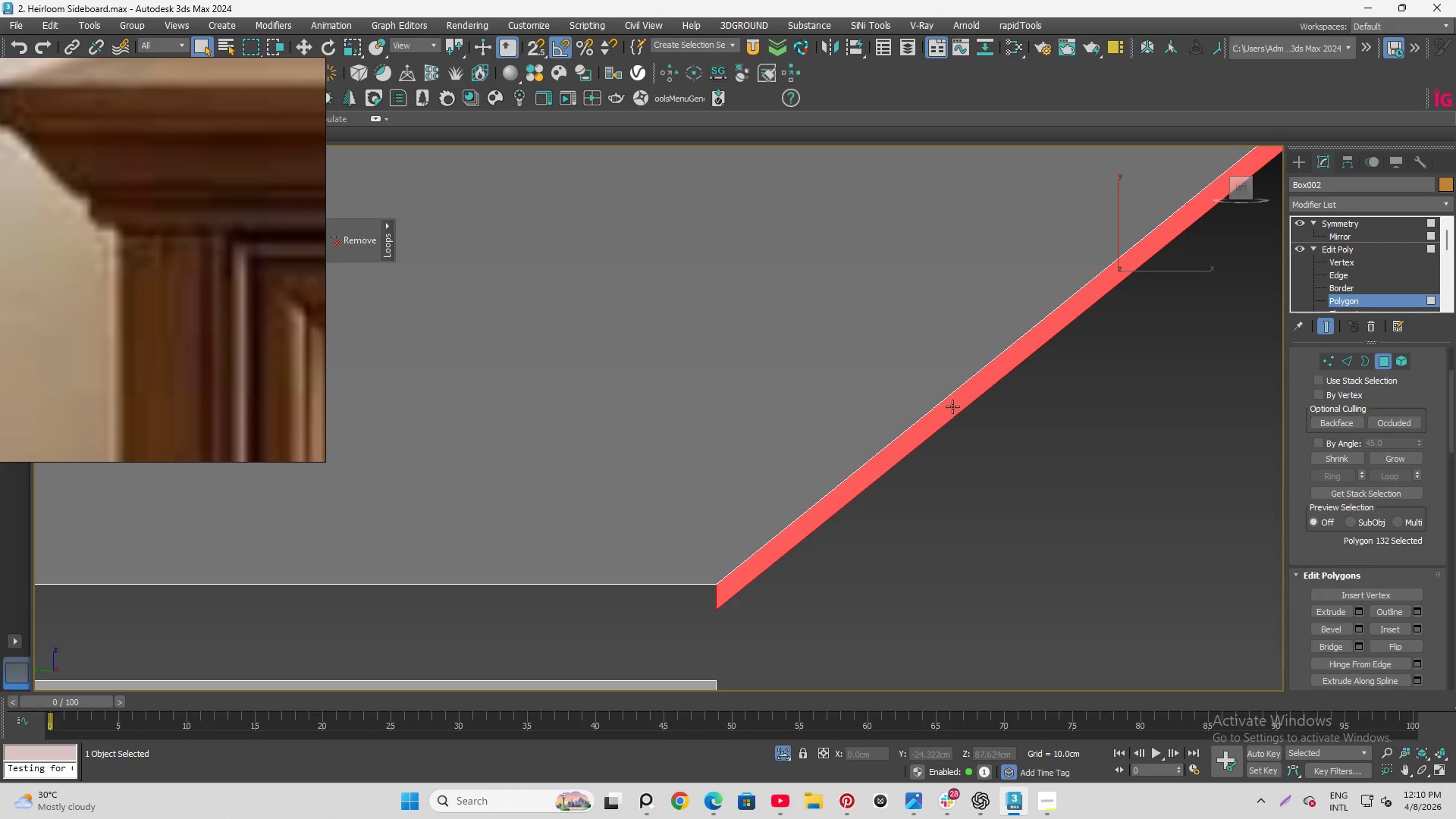 
hold_key(key=AltLeft, duration=0.89)
 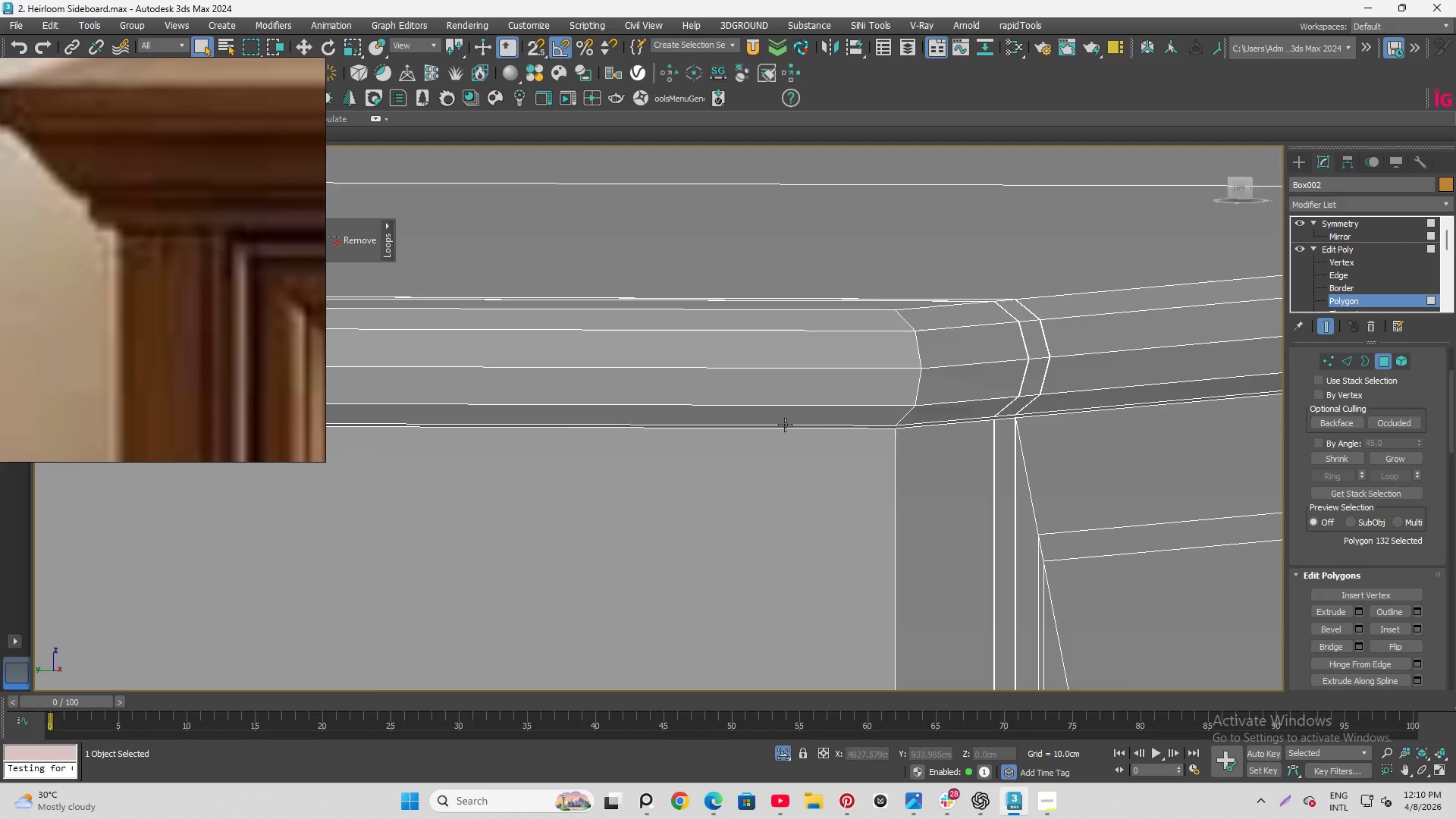 
scroll: coordinate [785, 425], scroll_direction: down, amount: 17.0
 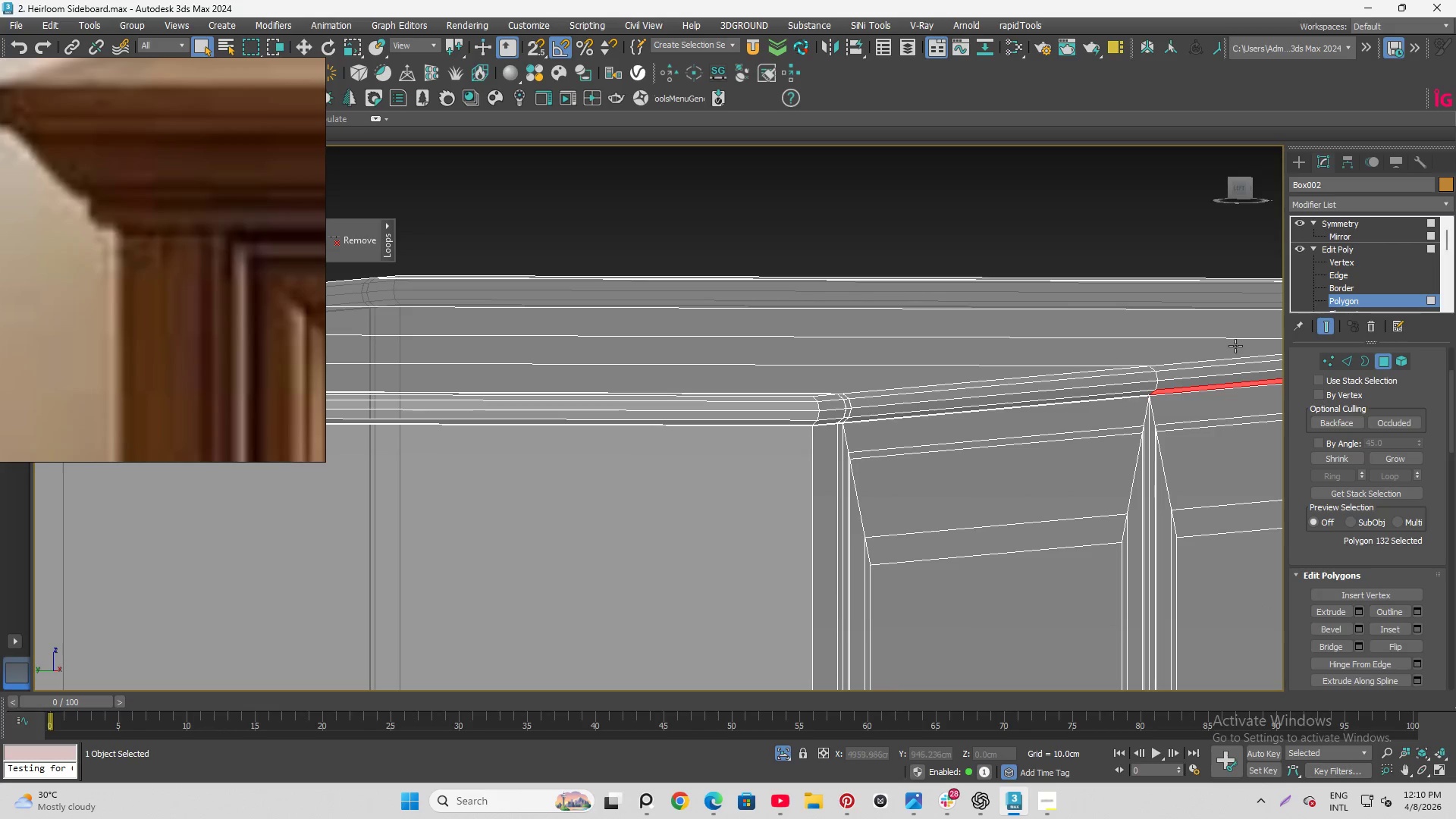 
hold_key(key=AltLeft, duration=1.5)
 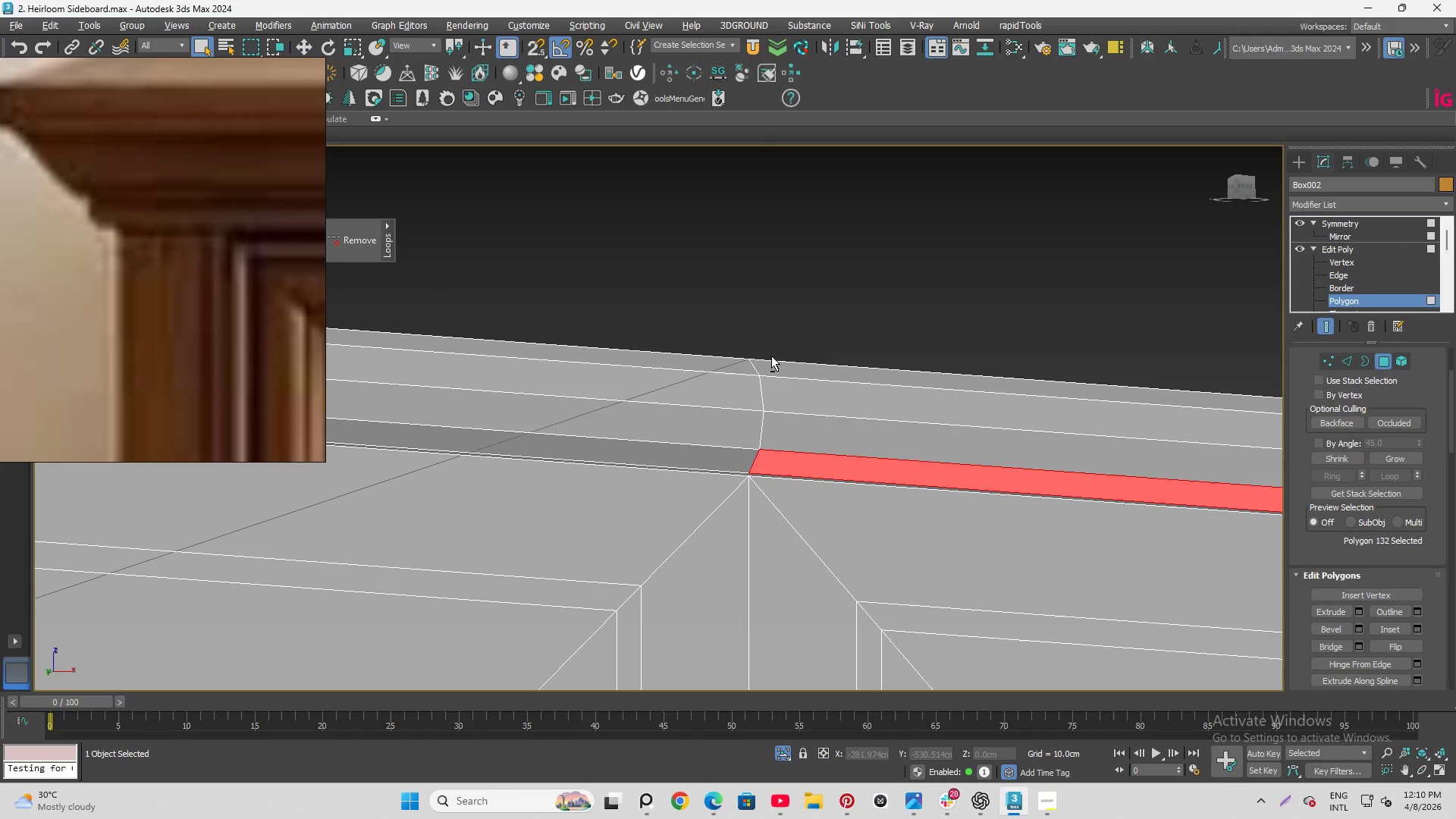 
scroll: coordinate [911, 393], scroll_direction: up, amount: 4.0
 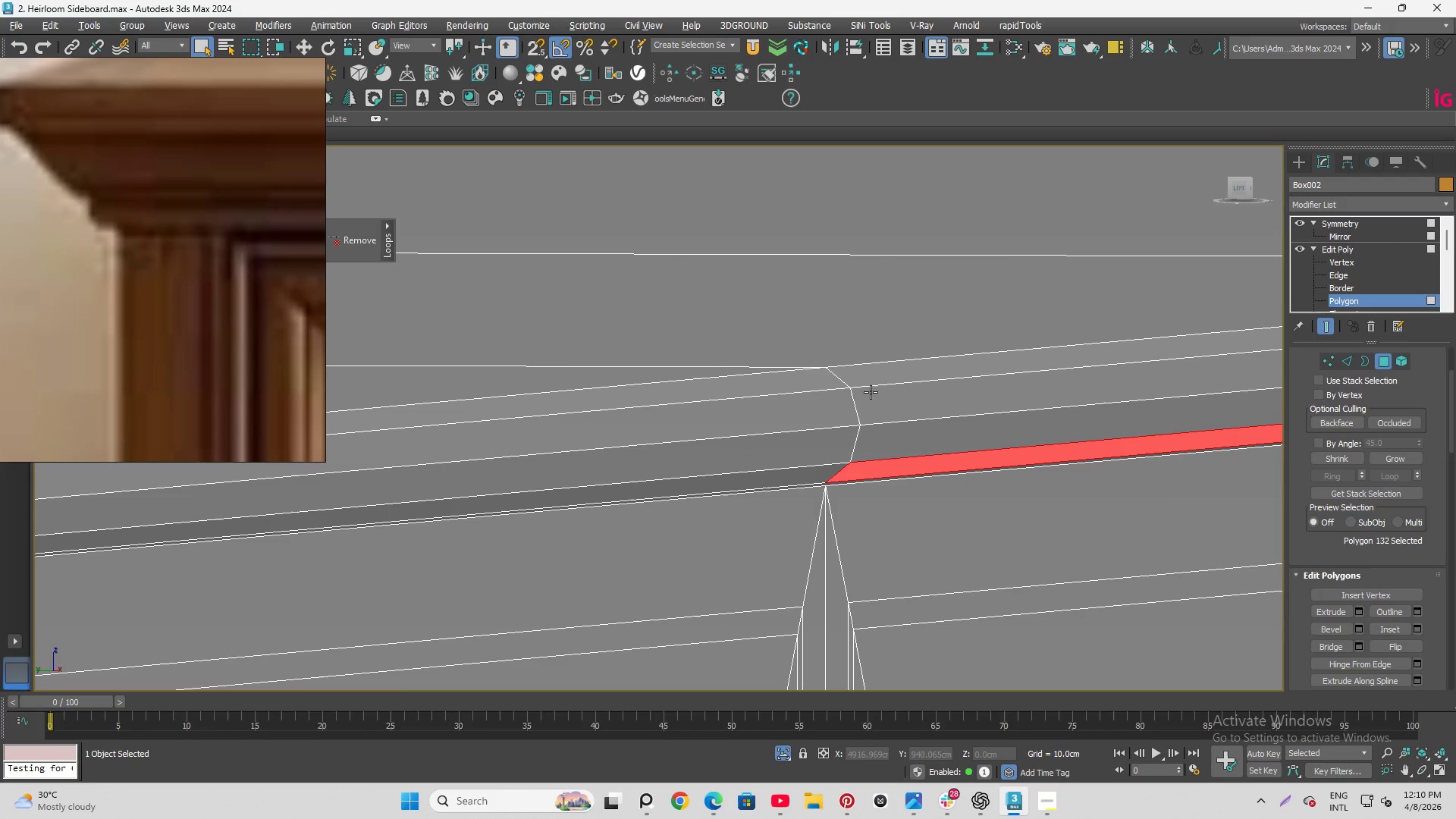 
hold_key(key=AltLeft, duration=0.69)
 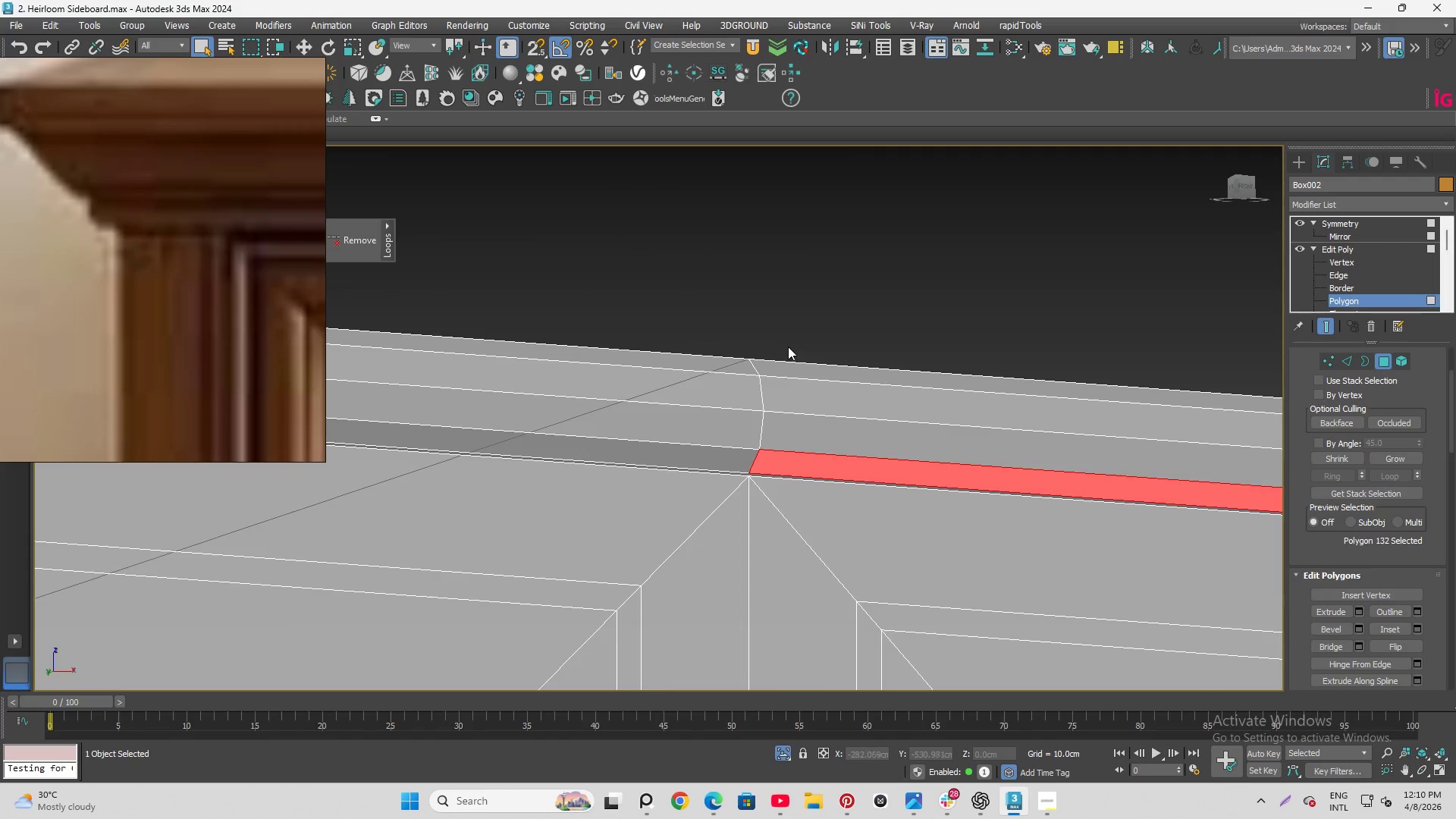 
scroll: coordinate [758, 464], scroll_direction: down, amount: 13.0
 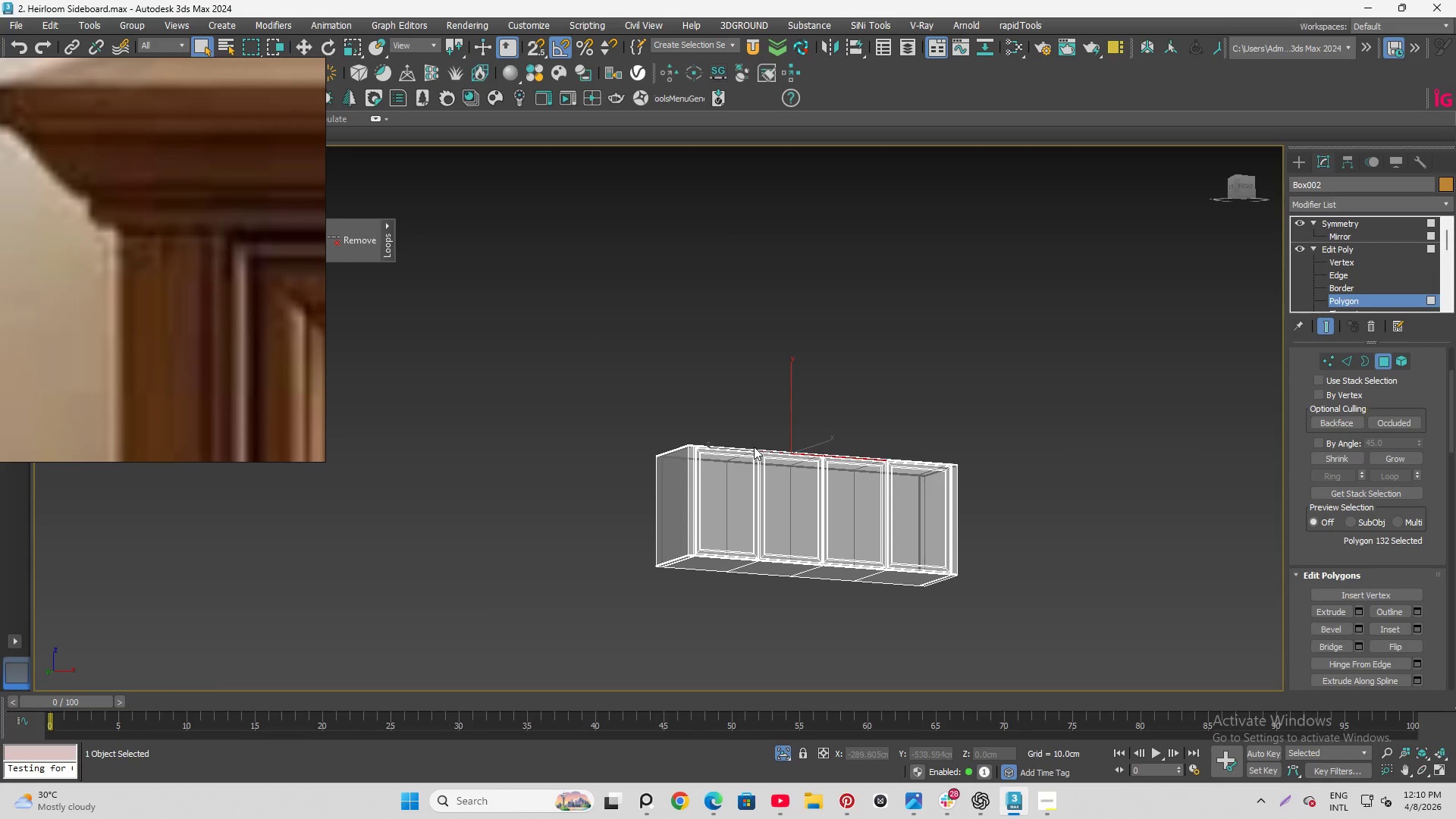 
left_click([791, 345])
 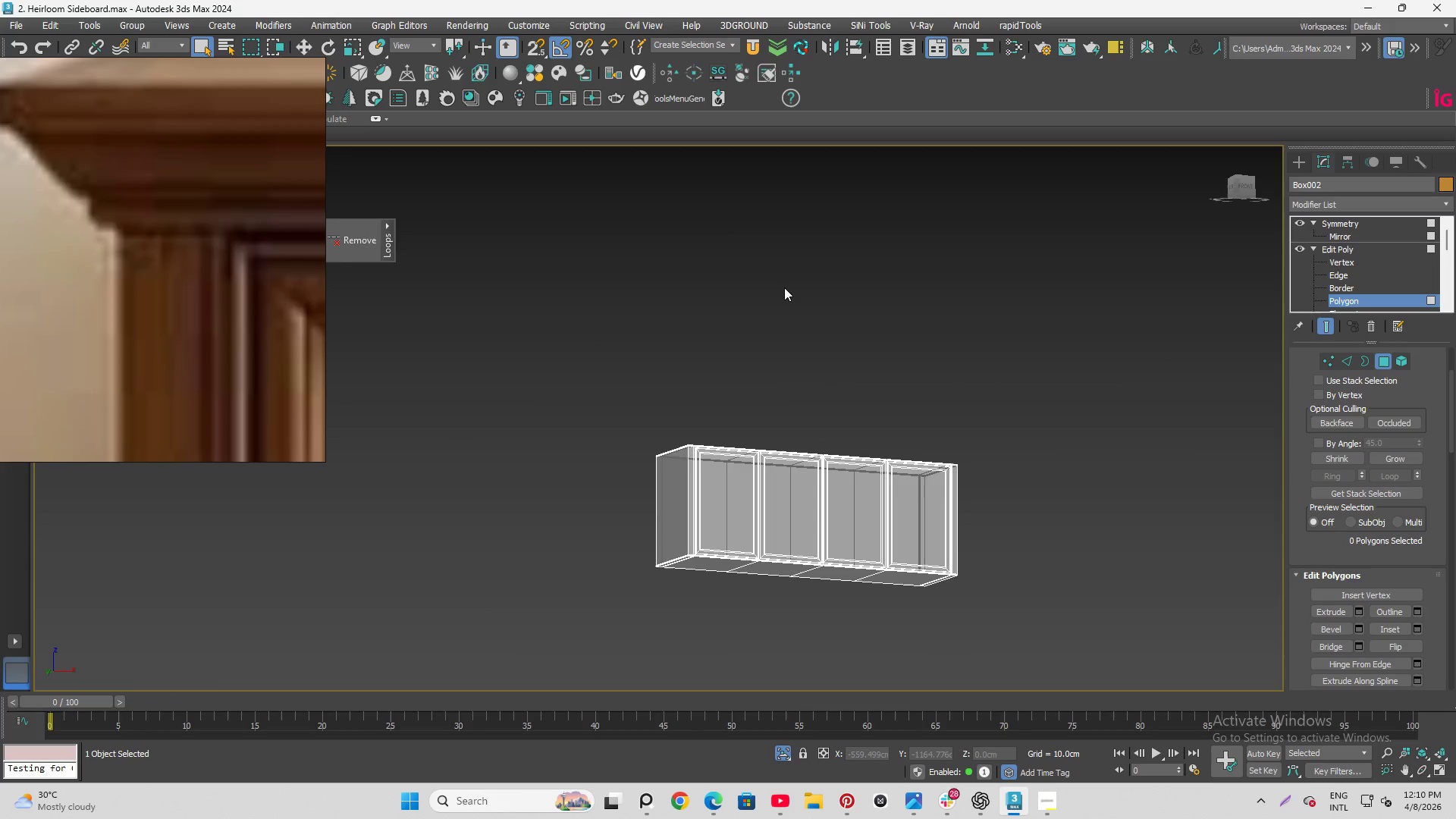 
left_click_drag(start_coordinate=[786, 284], to_coordinate=[782, 294])
 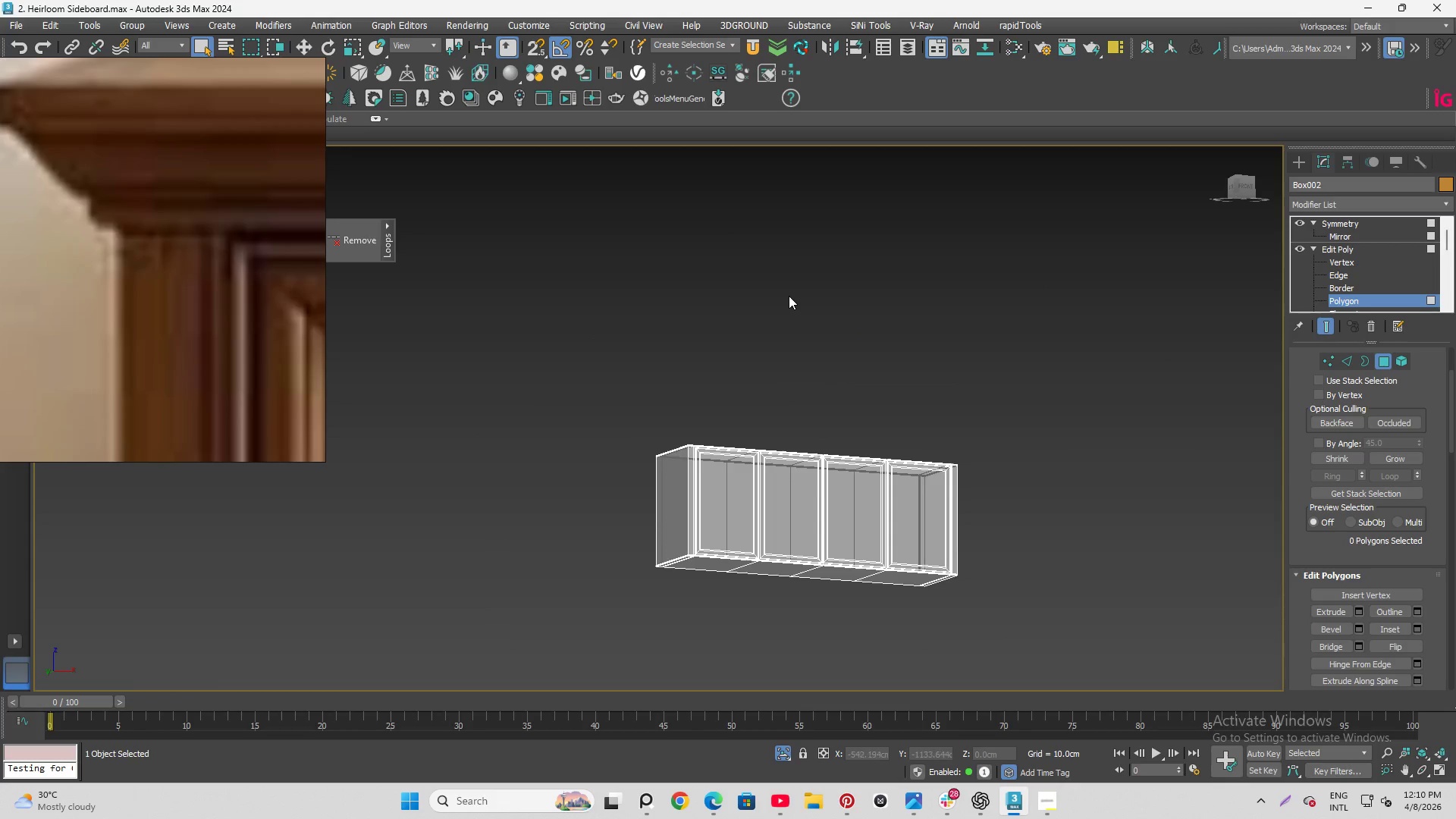 
left_click_drag(start_coordinate=[789, 297], to_coordinate=[790, 303])
 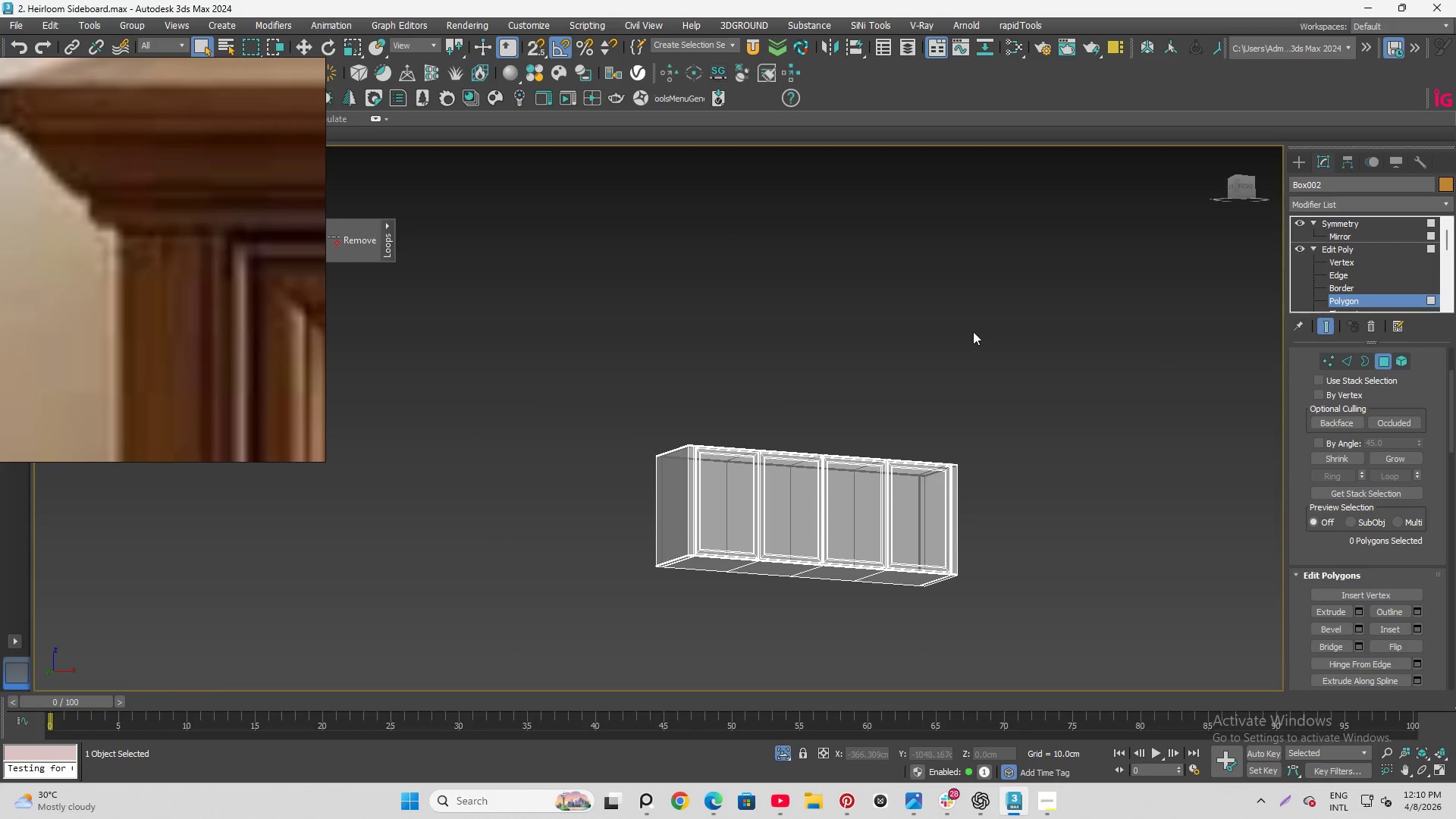 
scroll: coordinate [965, 342], scroll_direction: down, amount: 4.0
 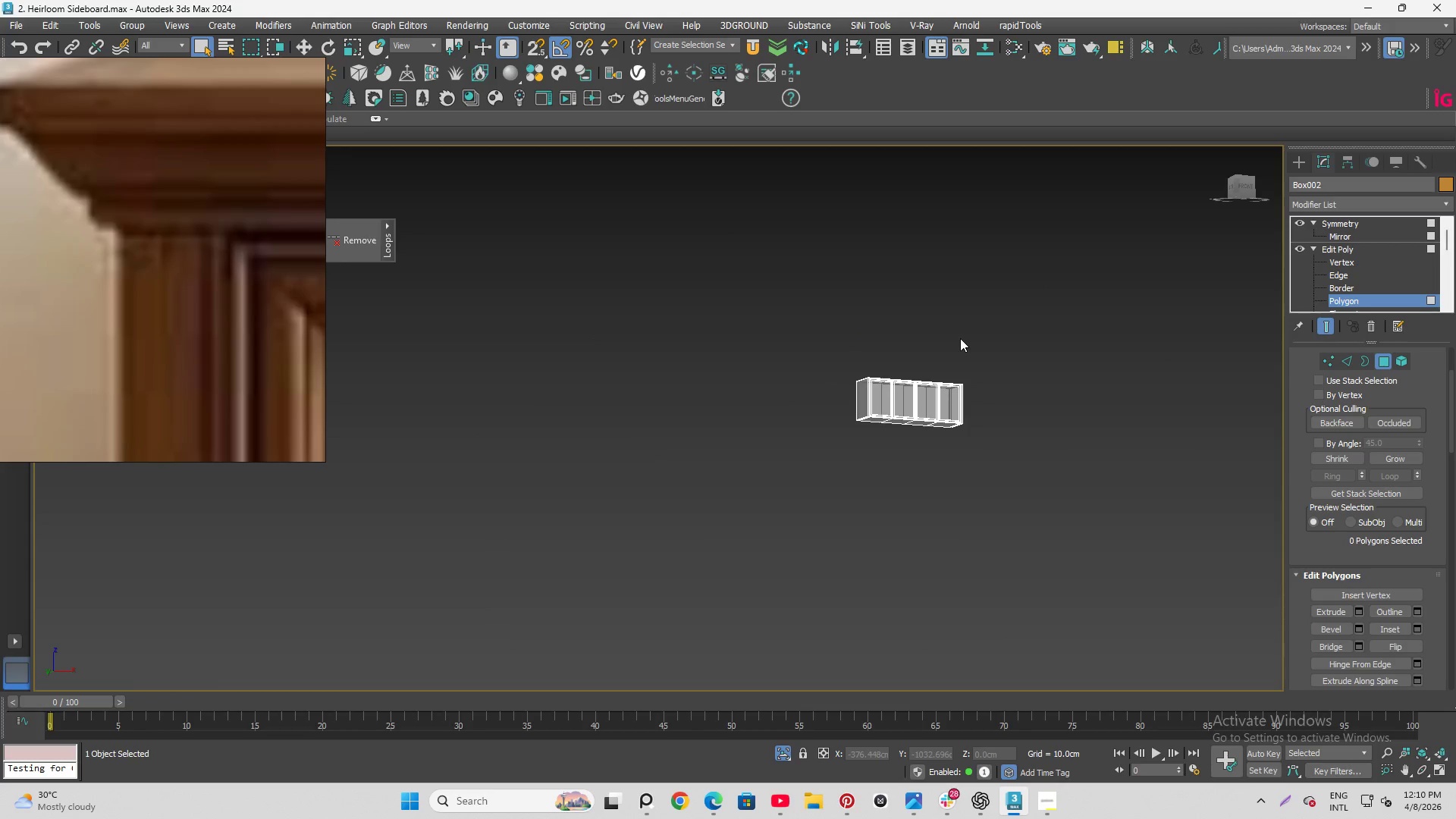 
left_click([960, 338])
 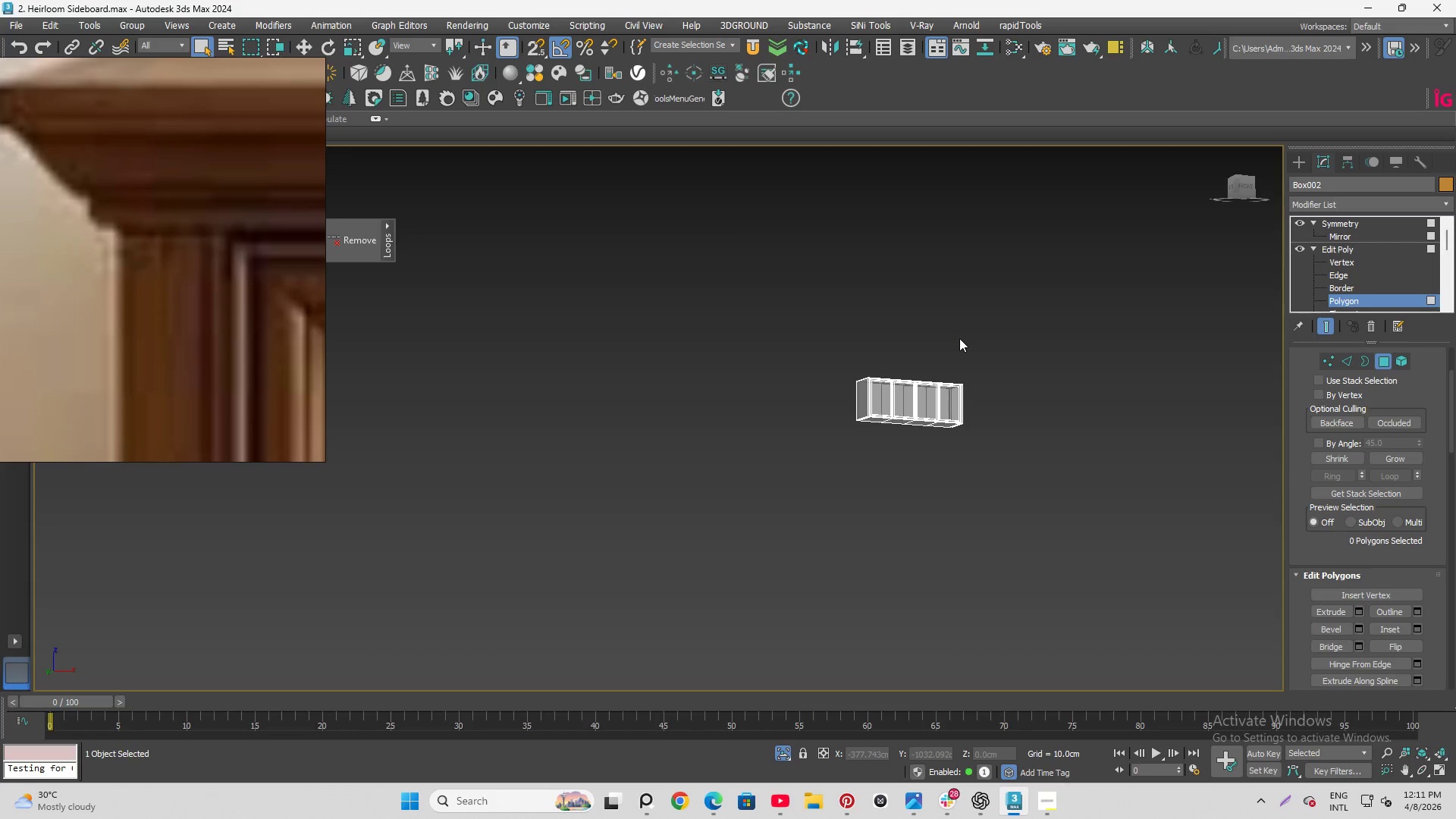 
wait(6.11)
 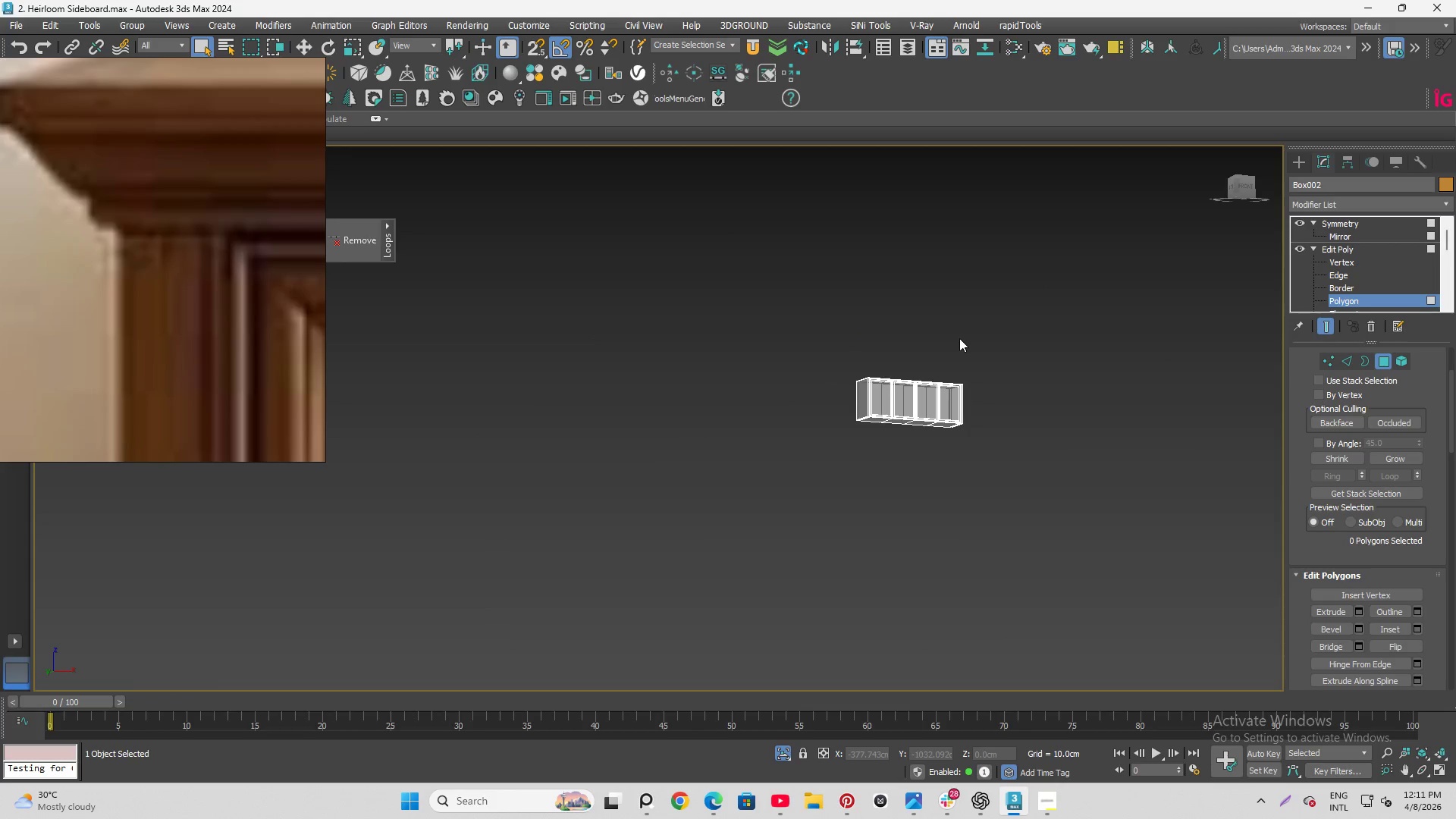 
left_click([959, 338])
 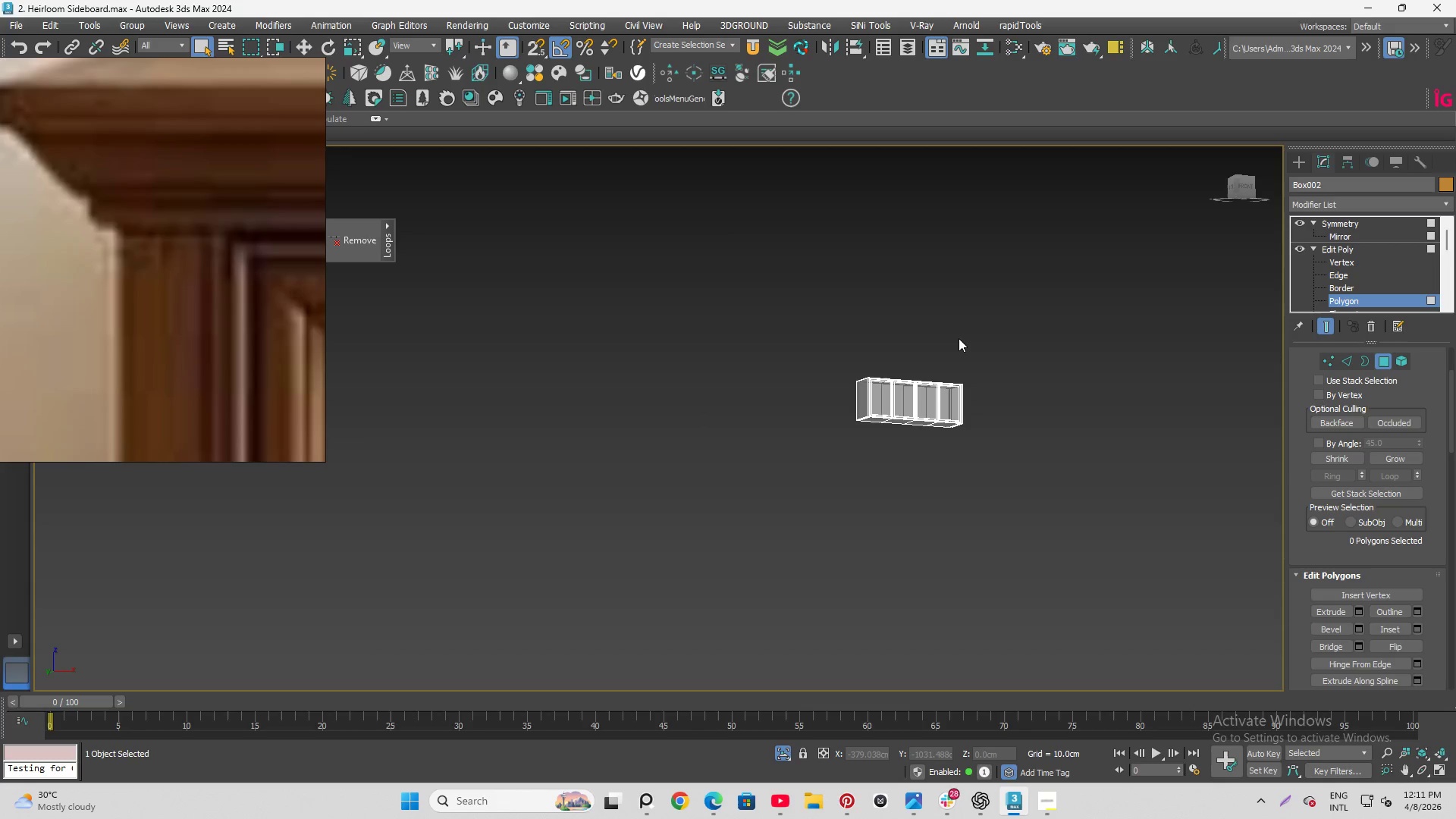 
left_click([959, 338])
 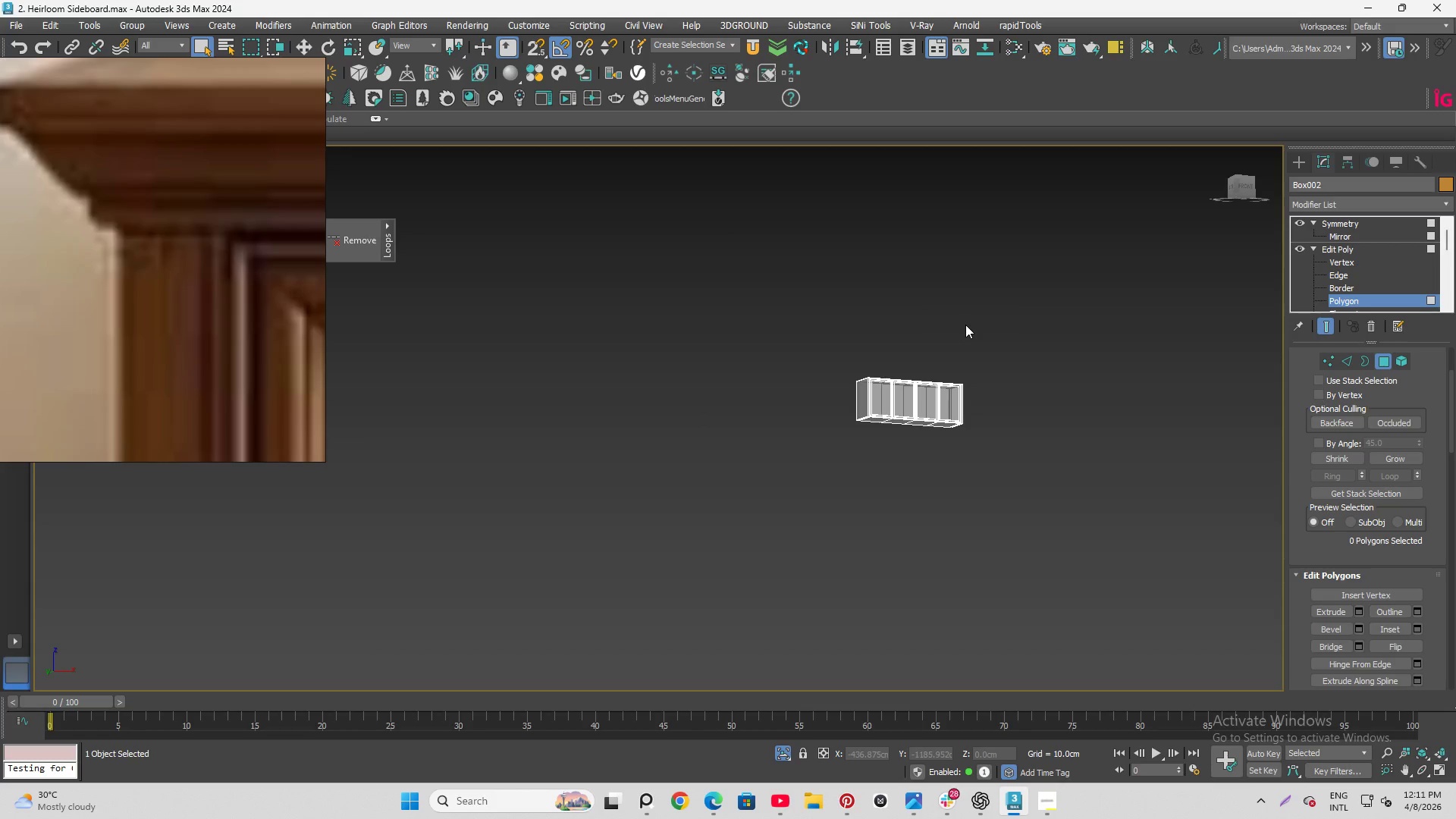 
wait(8.67)
 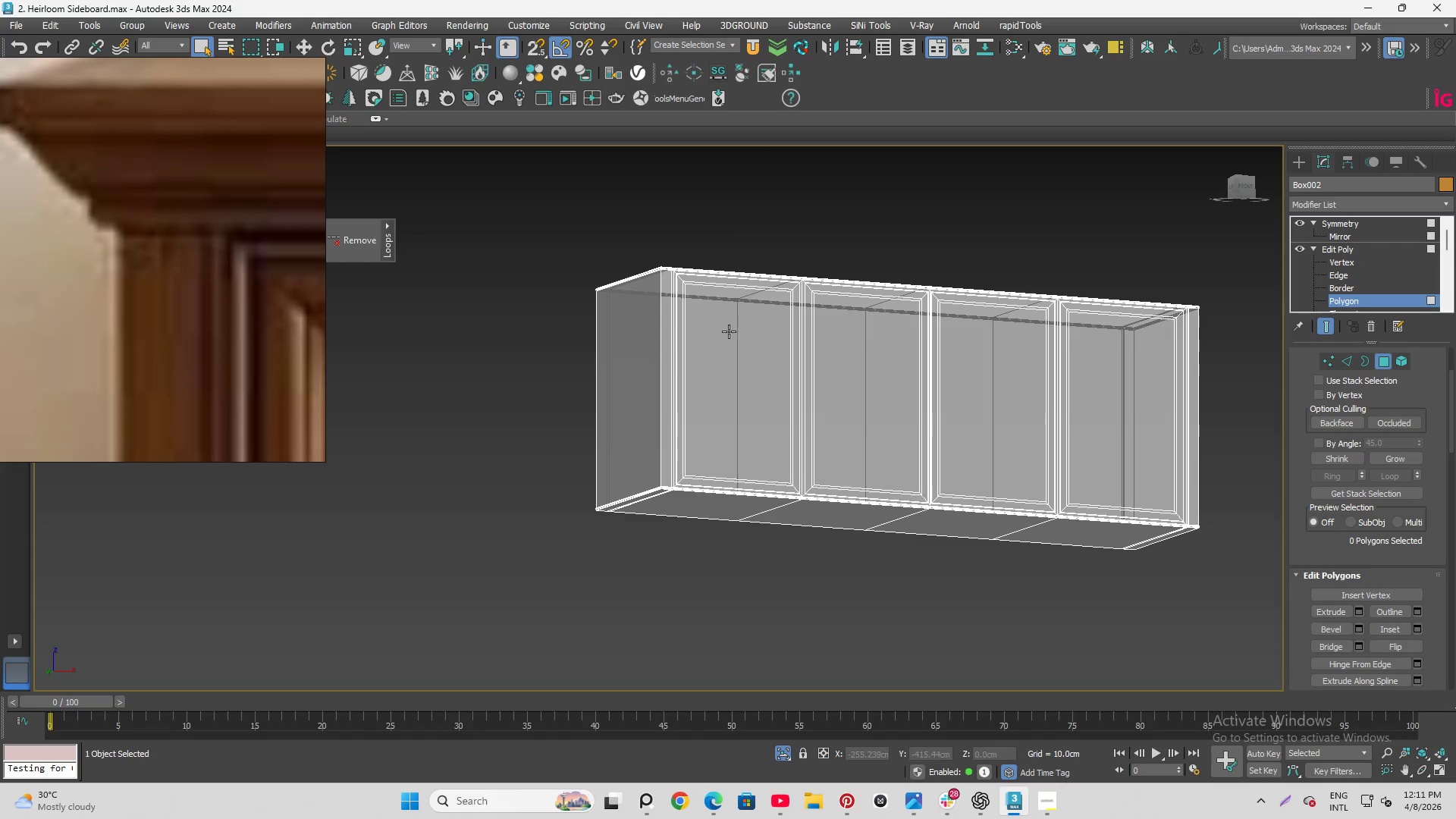 
hold_key(key=AltLeft, duration=0.88)
 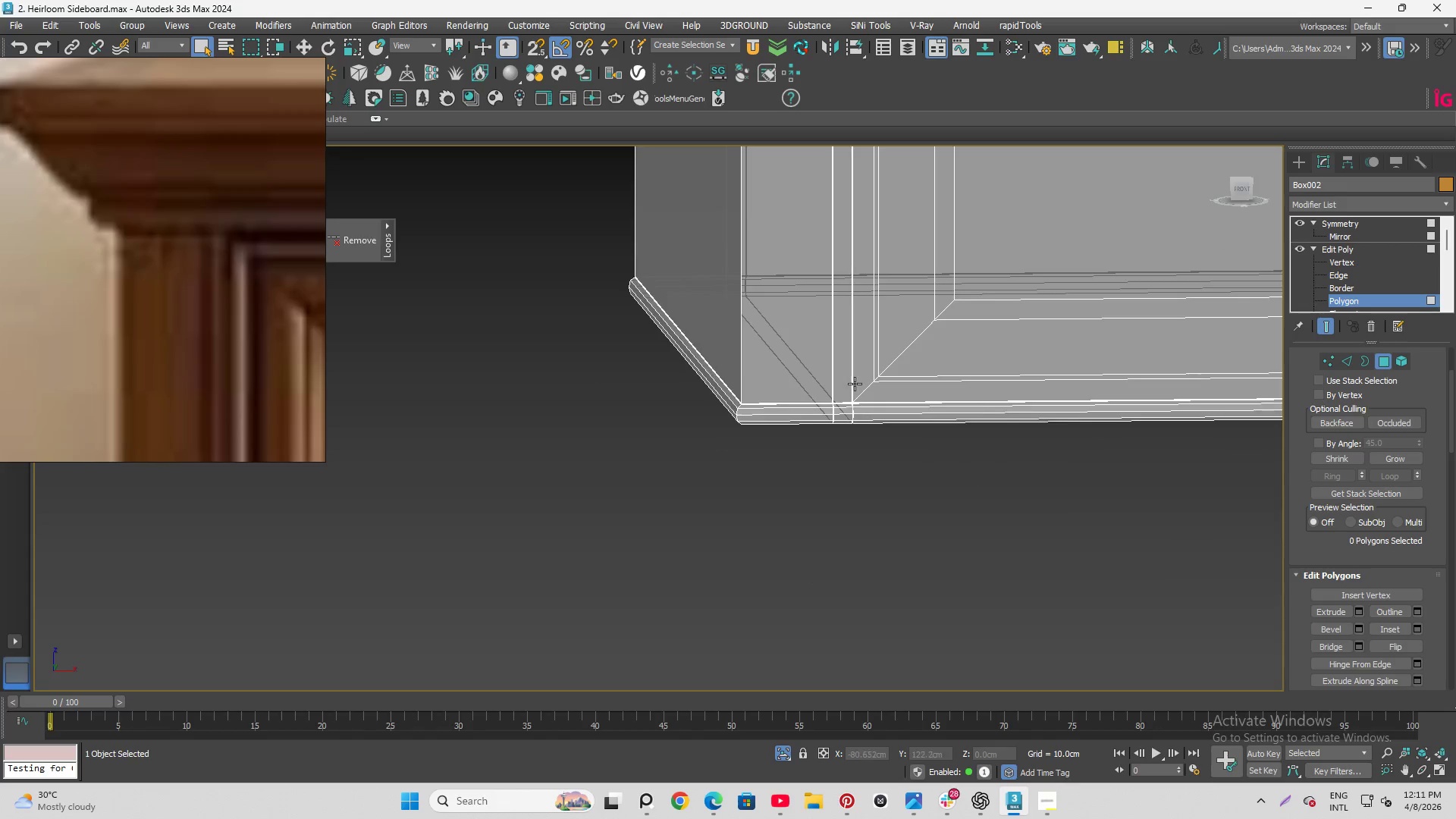 
scroll: coordinate [734, 331], scroll_direction: up, amount: 5.0
 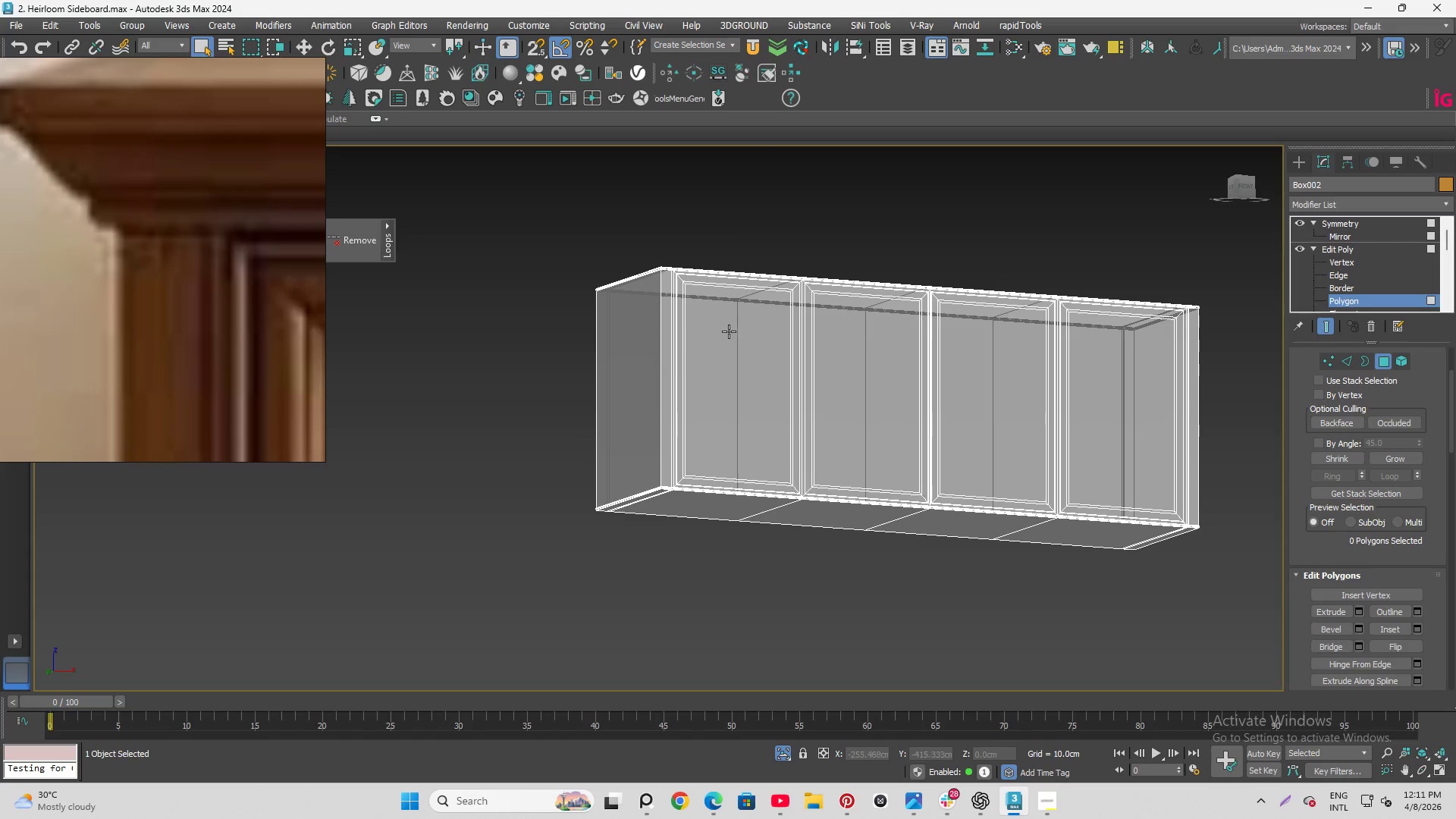 
hold_key(key=AltLeft, duration=2.88)
scroll: coordinate [869, 533], scroll_direction: up, amount: 9.0
 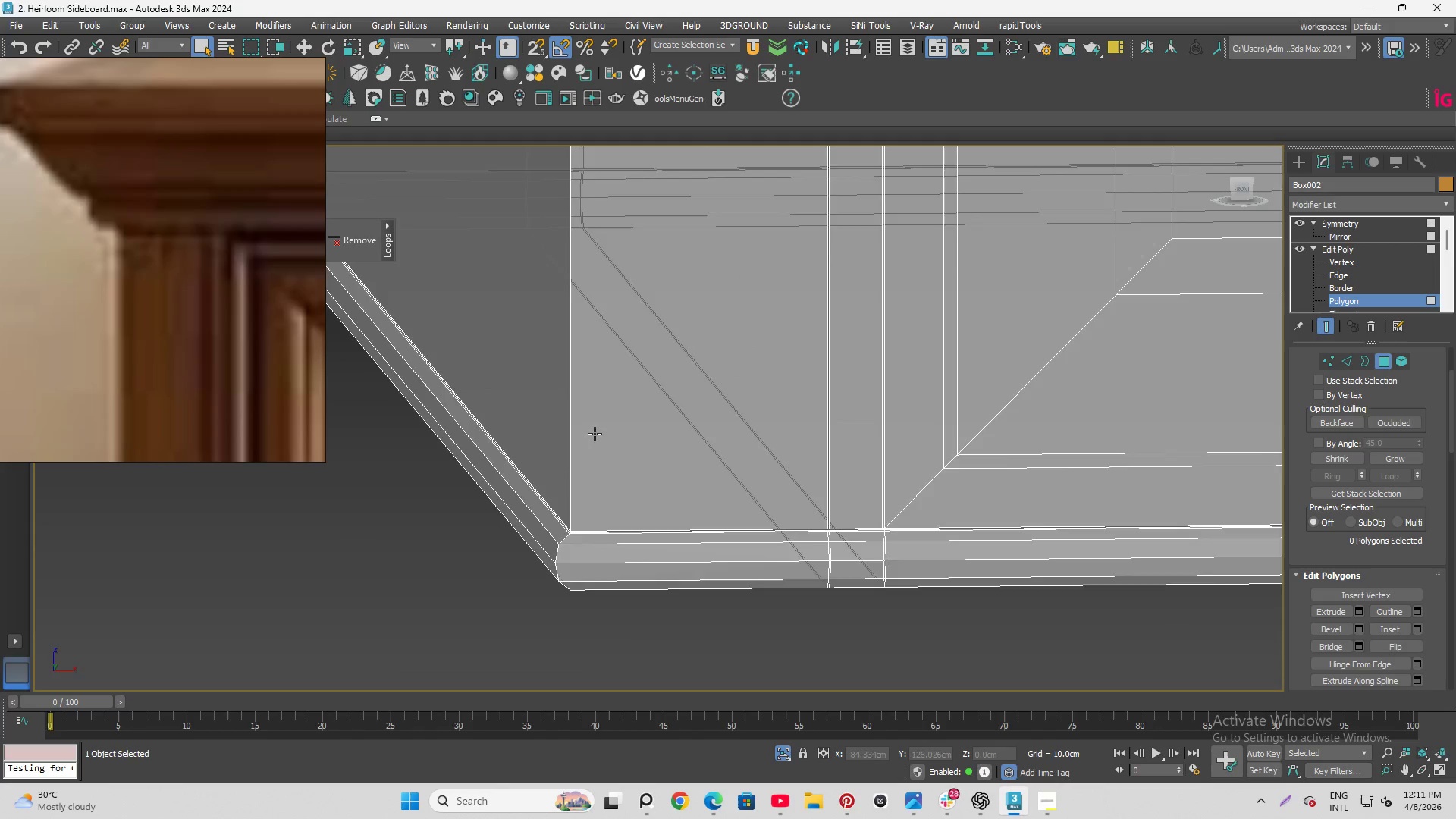 
hold_key(key=AltLeft, duration=0.91)
 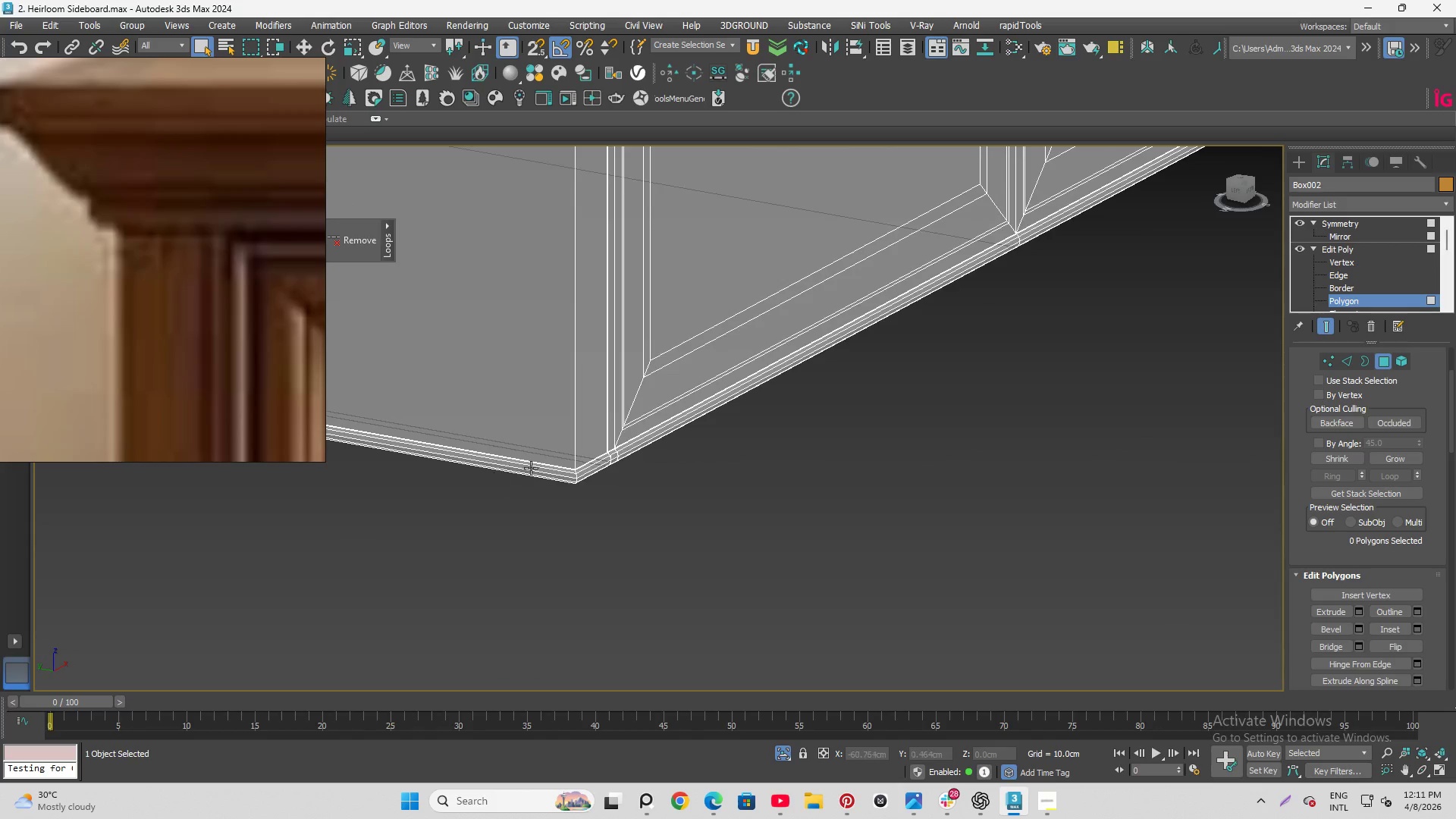 
scroll: coordinate [563, 444], scroll_direction: down, amount: 4.0
 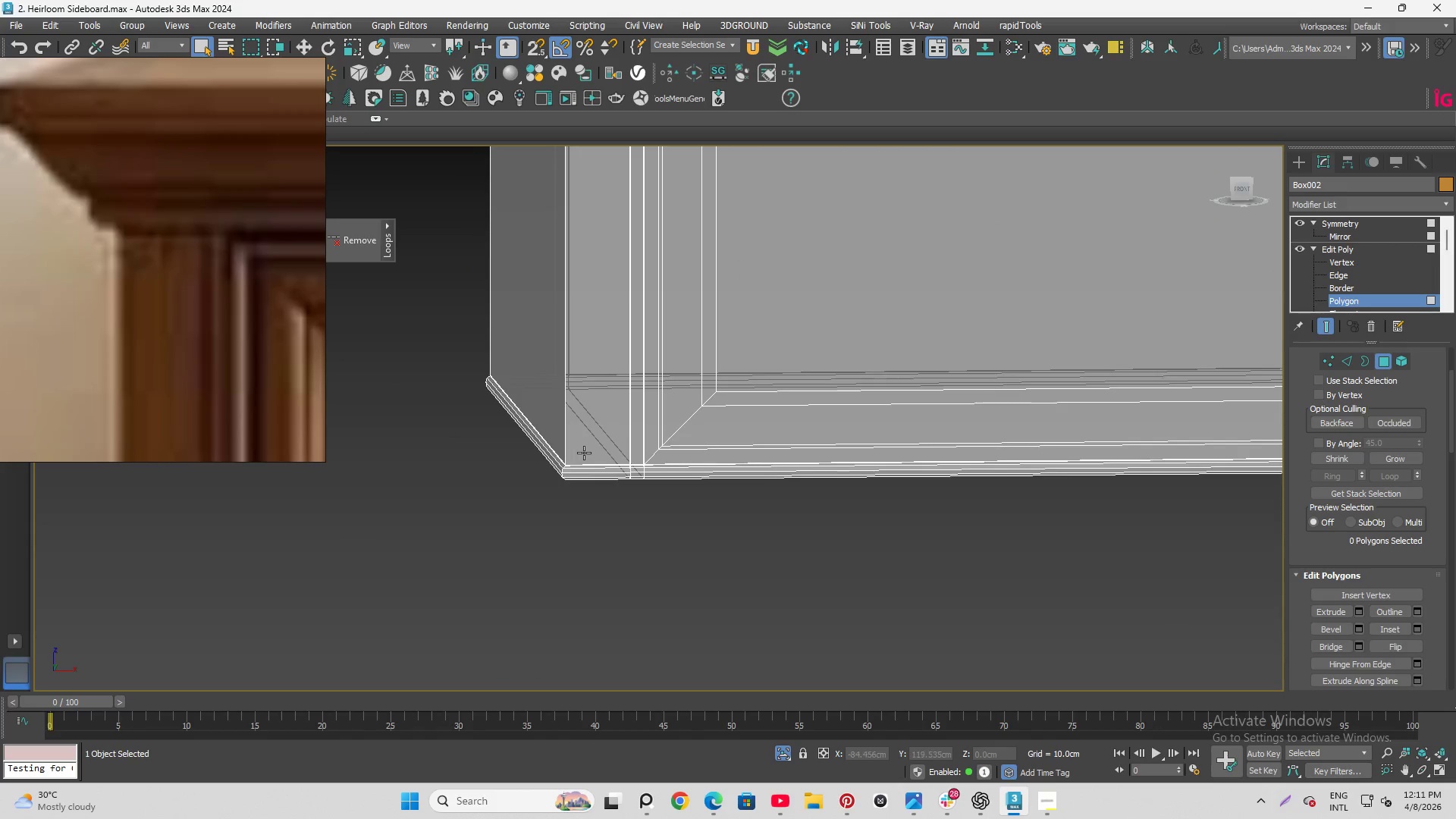 
scroll: coordinate [560, 463], scroll_direction: up, amount: 6.0
 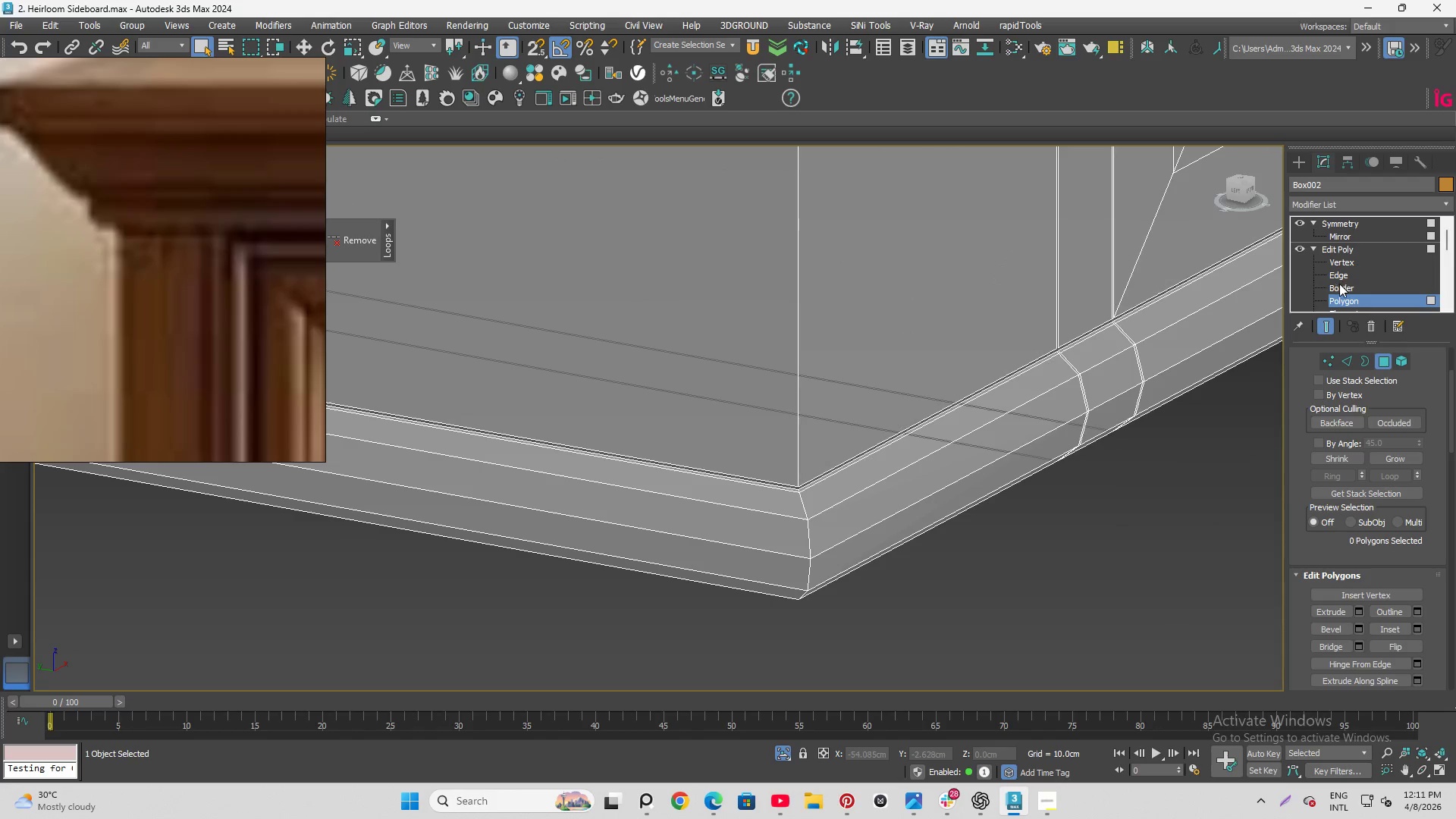 
scroll: coordinate [1340, 262], scroll_direction: down, amount: 3.0
 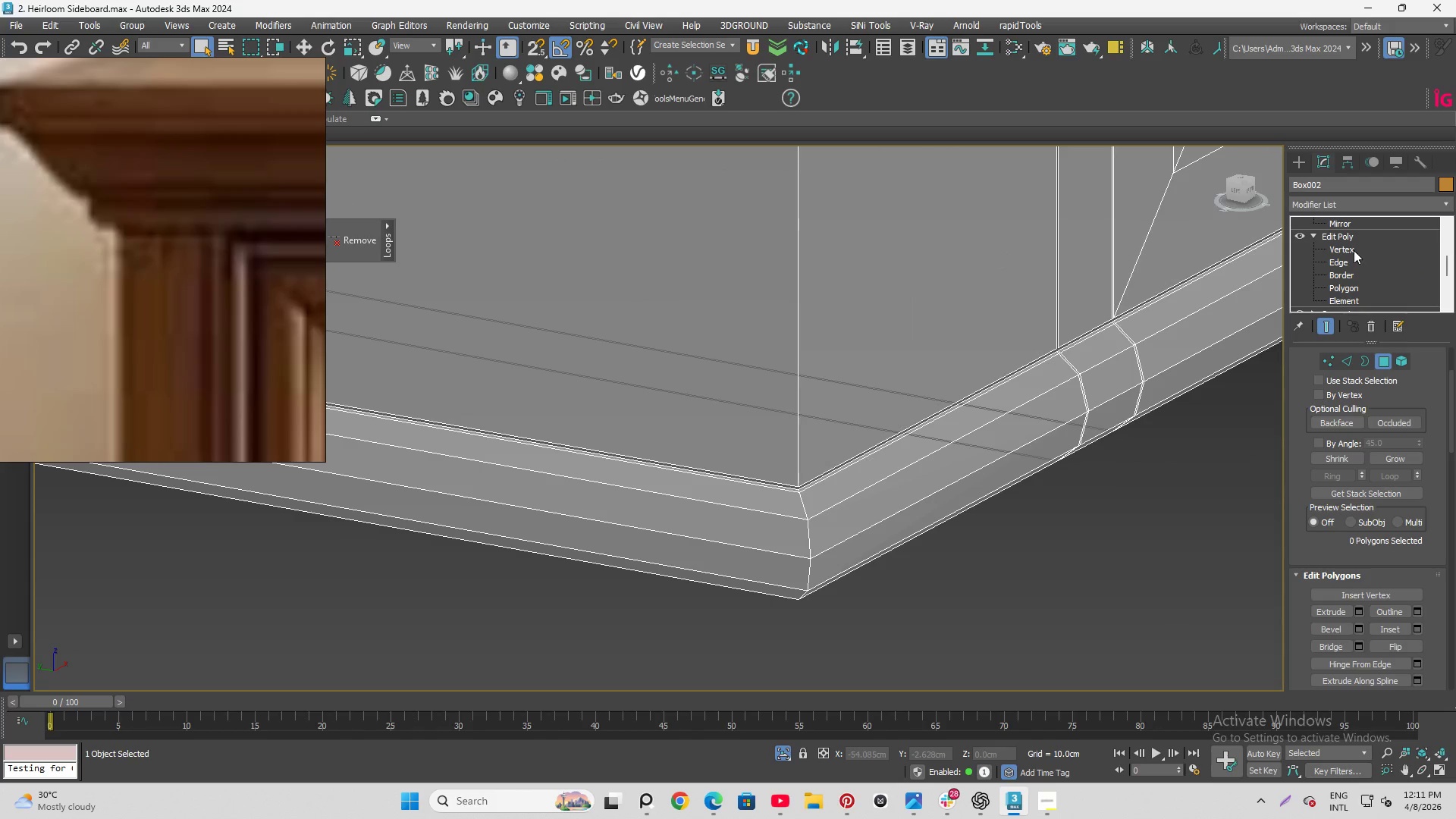 
scroll: coordinate [1352, 251], scroll_direction: up, amount: 2.0
 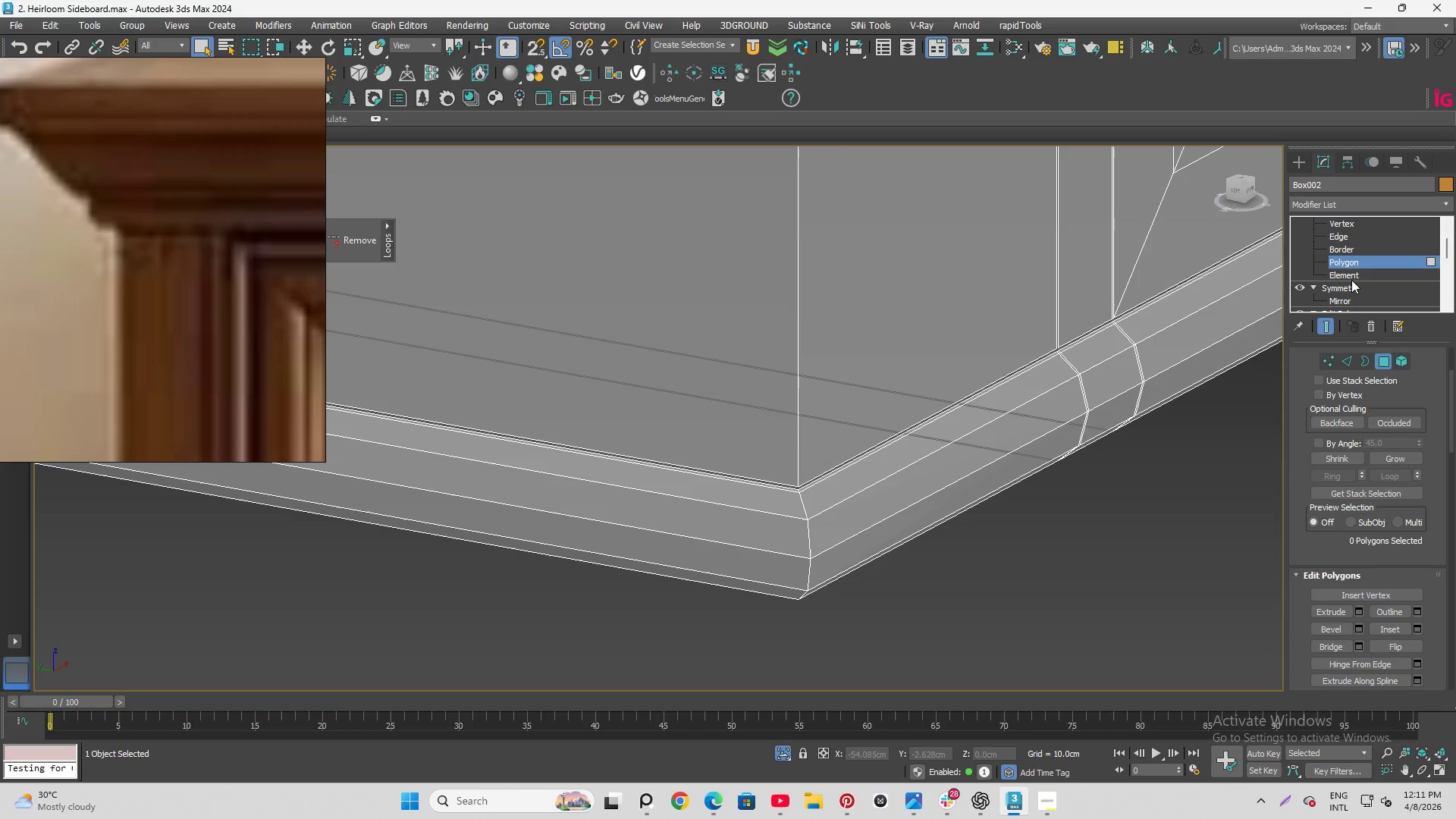 
left_click([1351, 275])
 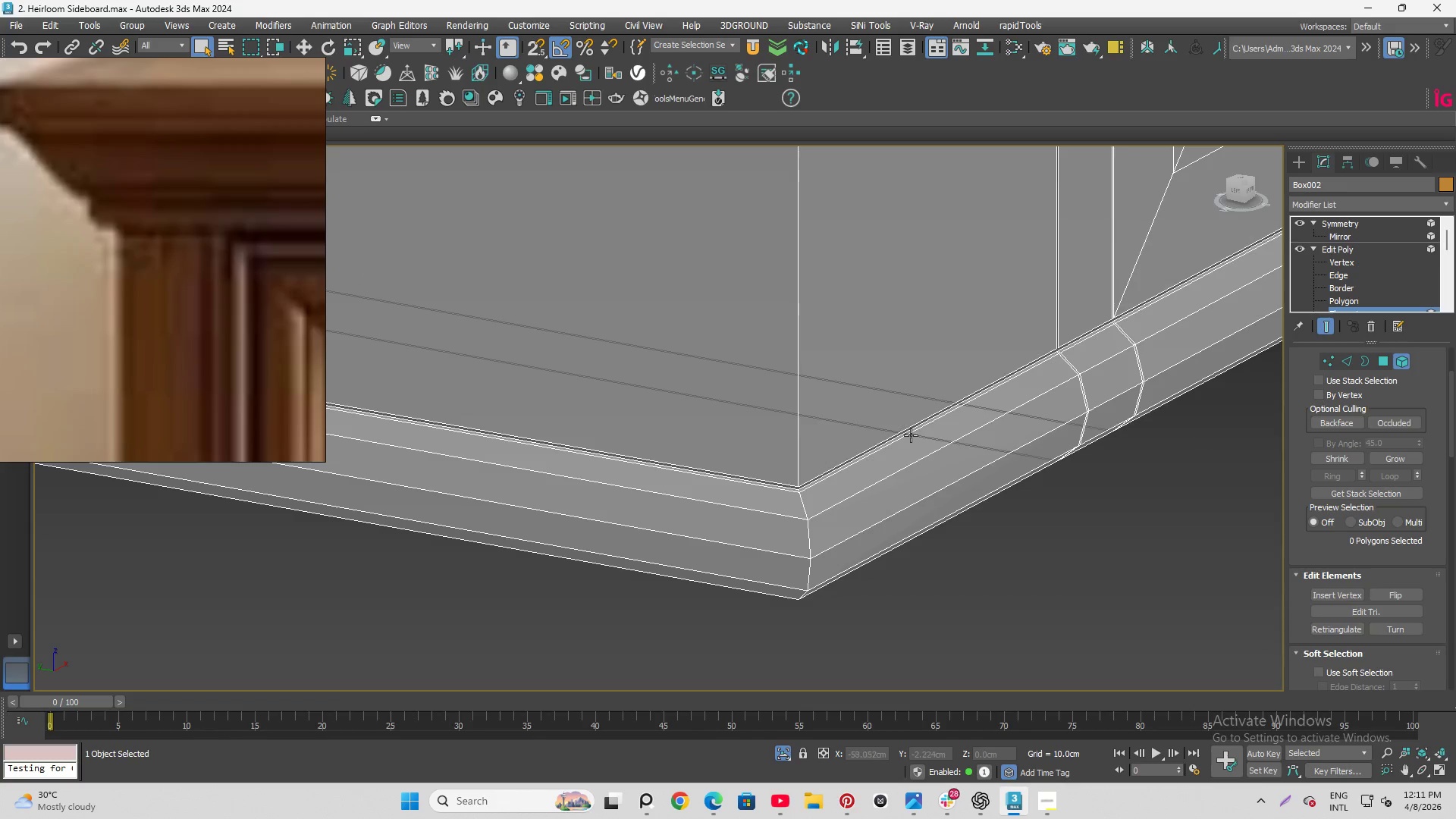 
scroll: coordinate [880, 503], scroll_direction: down, amount: 8.0
 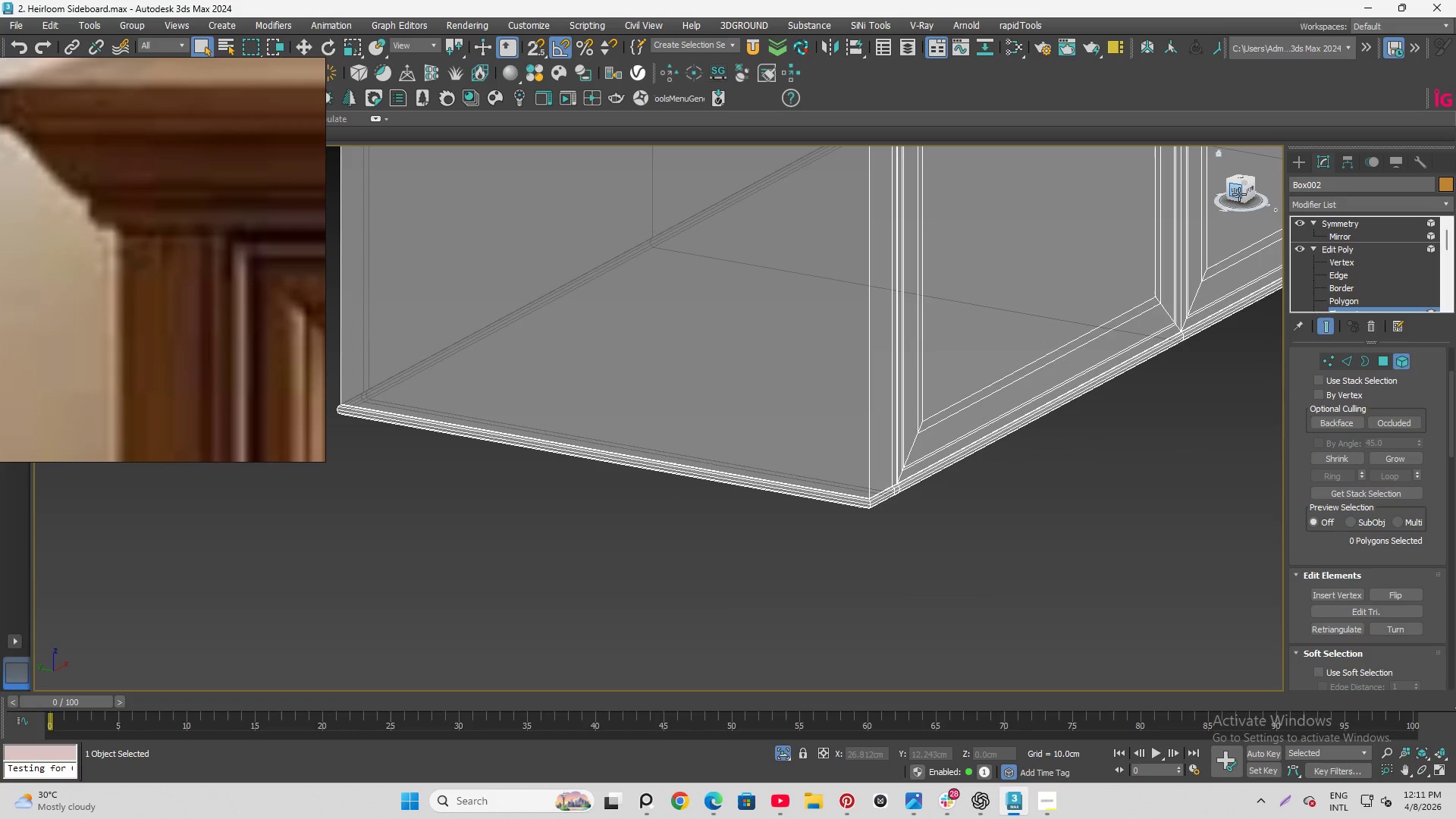 
left_click([1239, 193])
 